 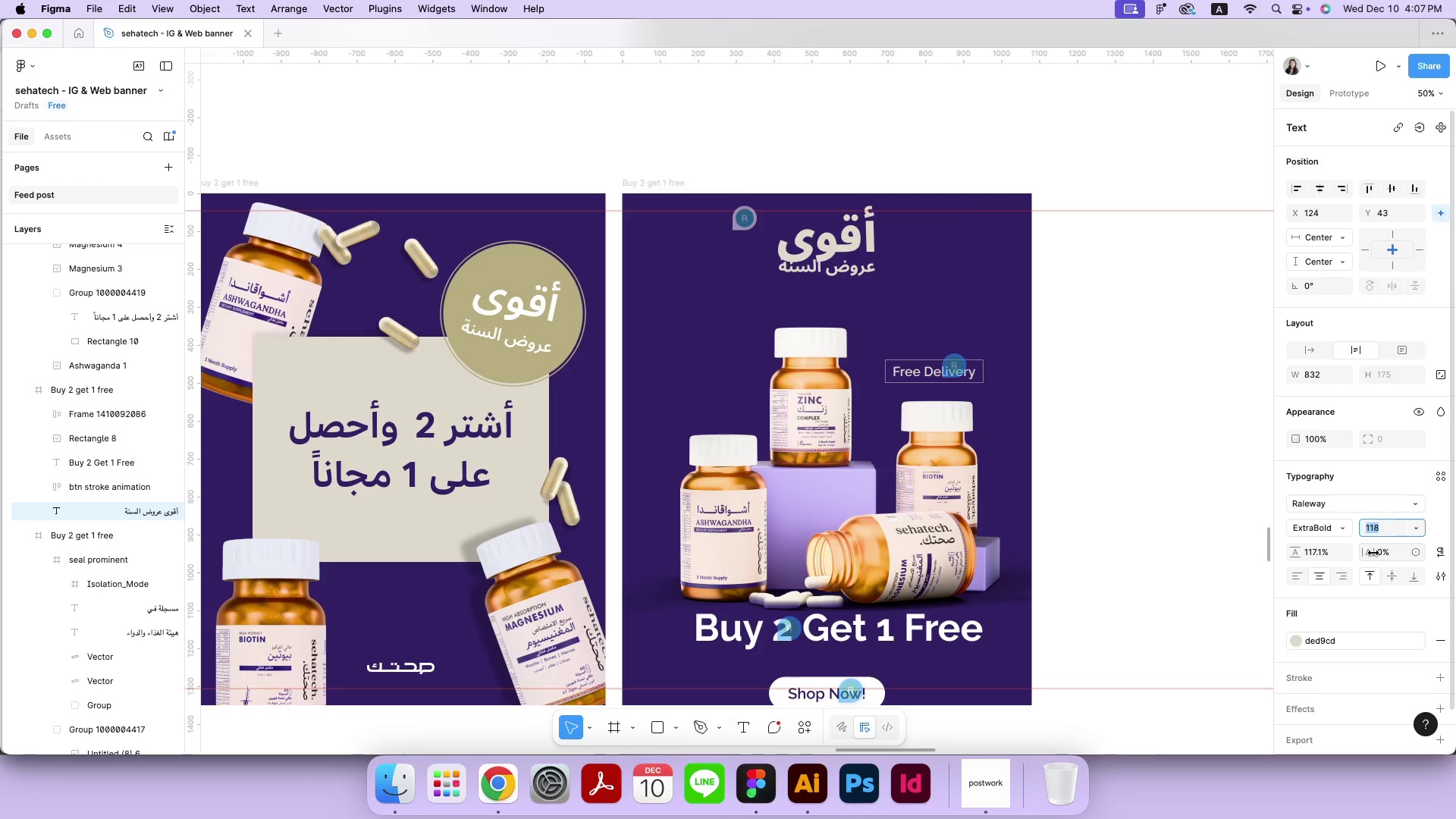 
key(Meta+Z)
 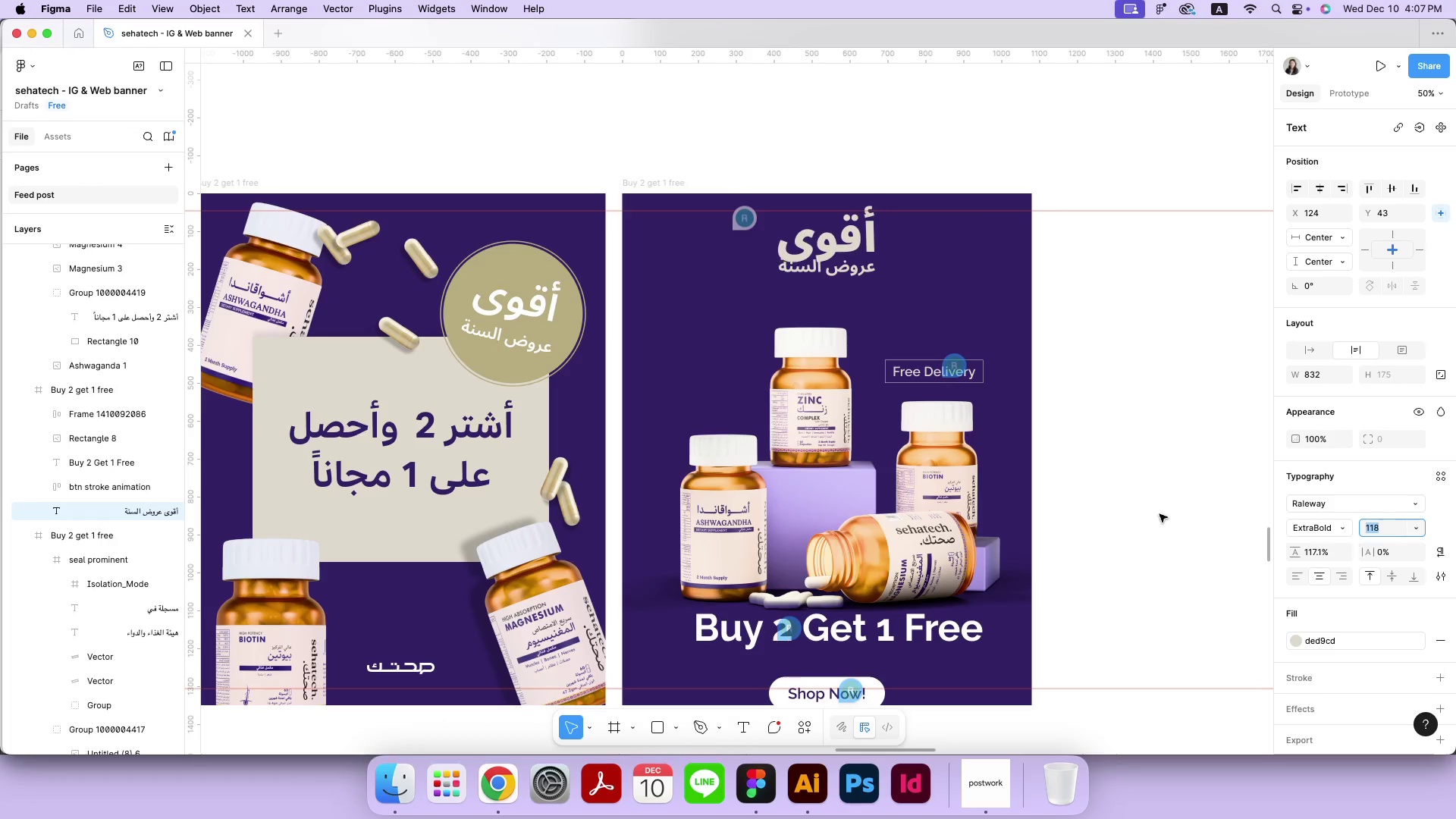 
key(Meta+Z)
 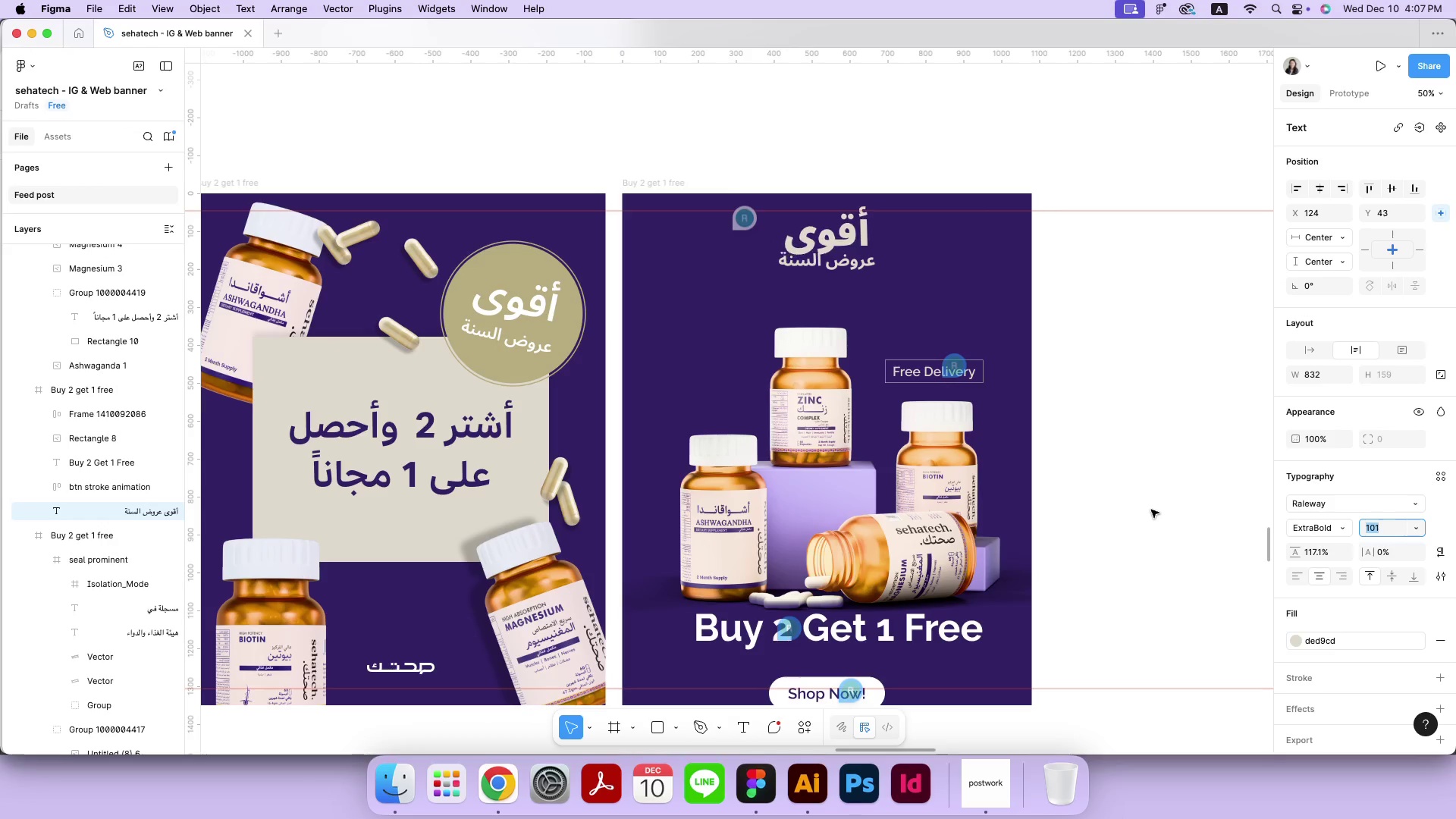 
key(Meta+Z)
 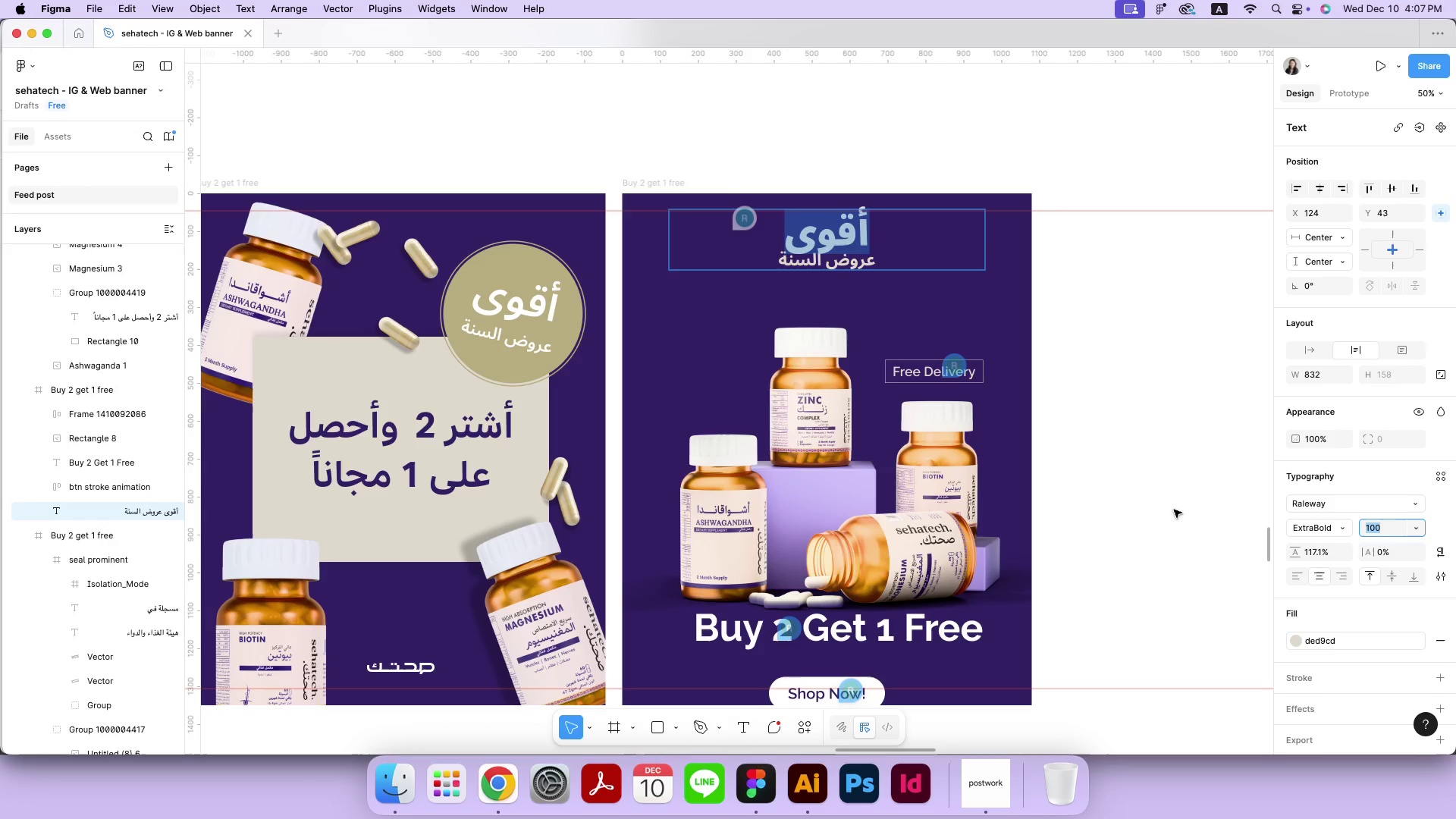 
key(Meta+Z)
 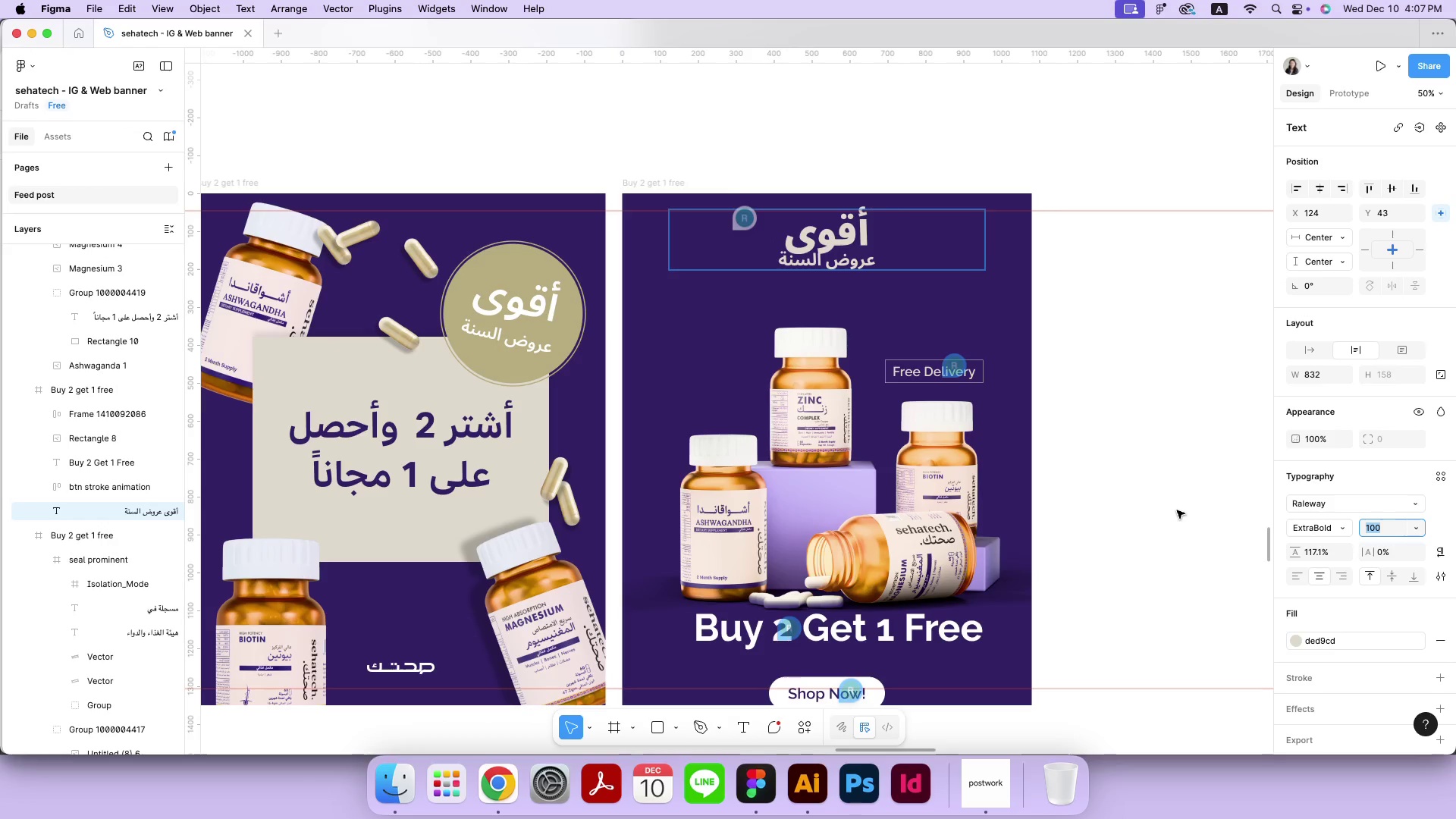 
key(Meta+Z)
 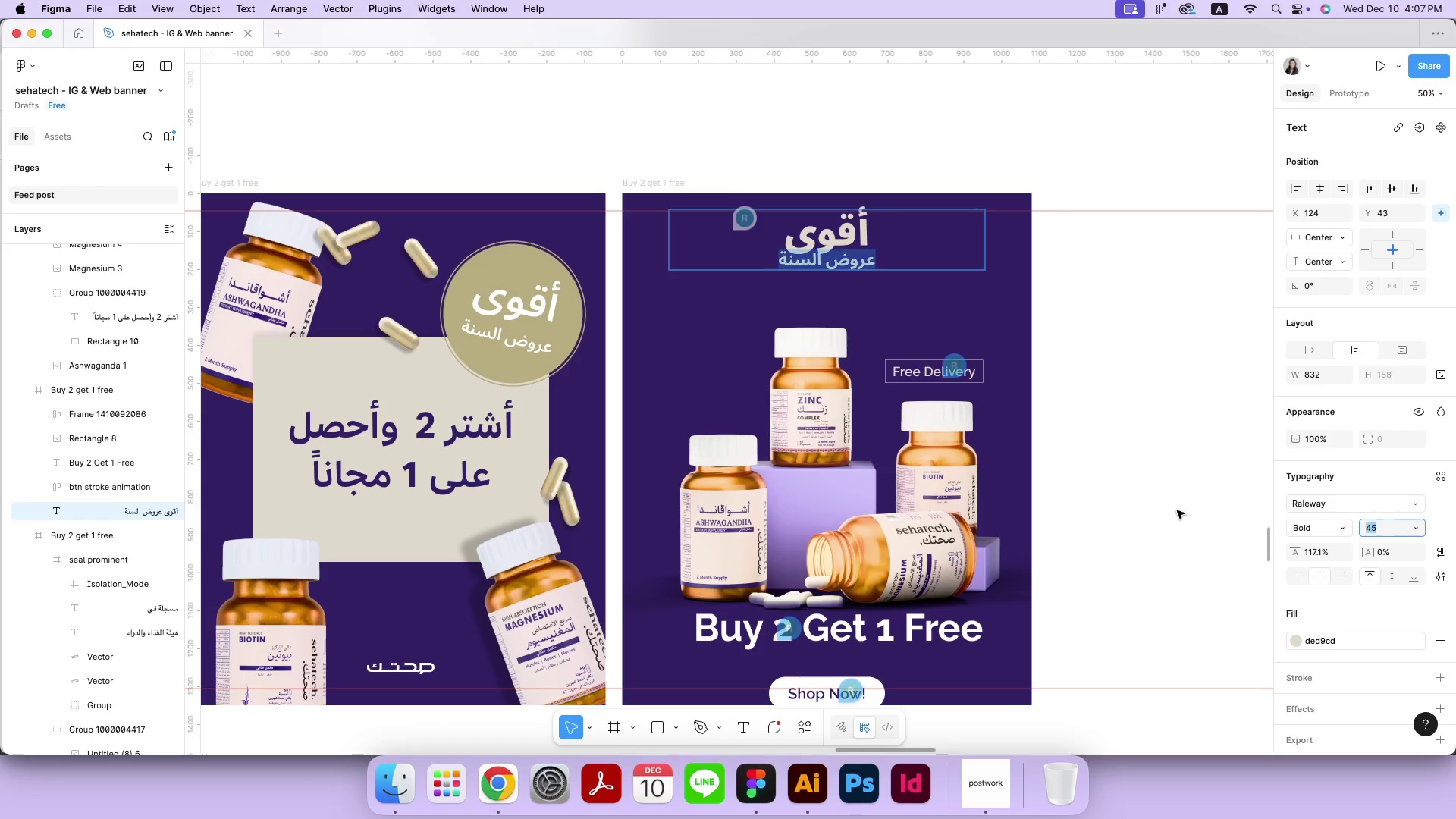 
key(Meta+Z)
 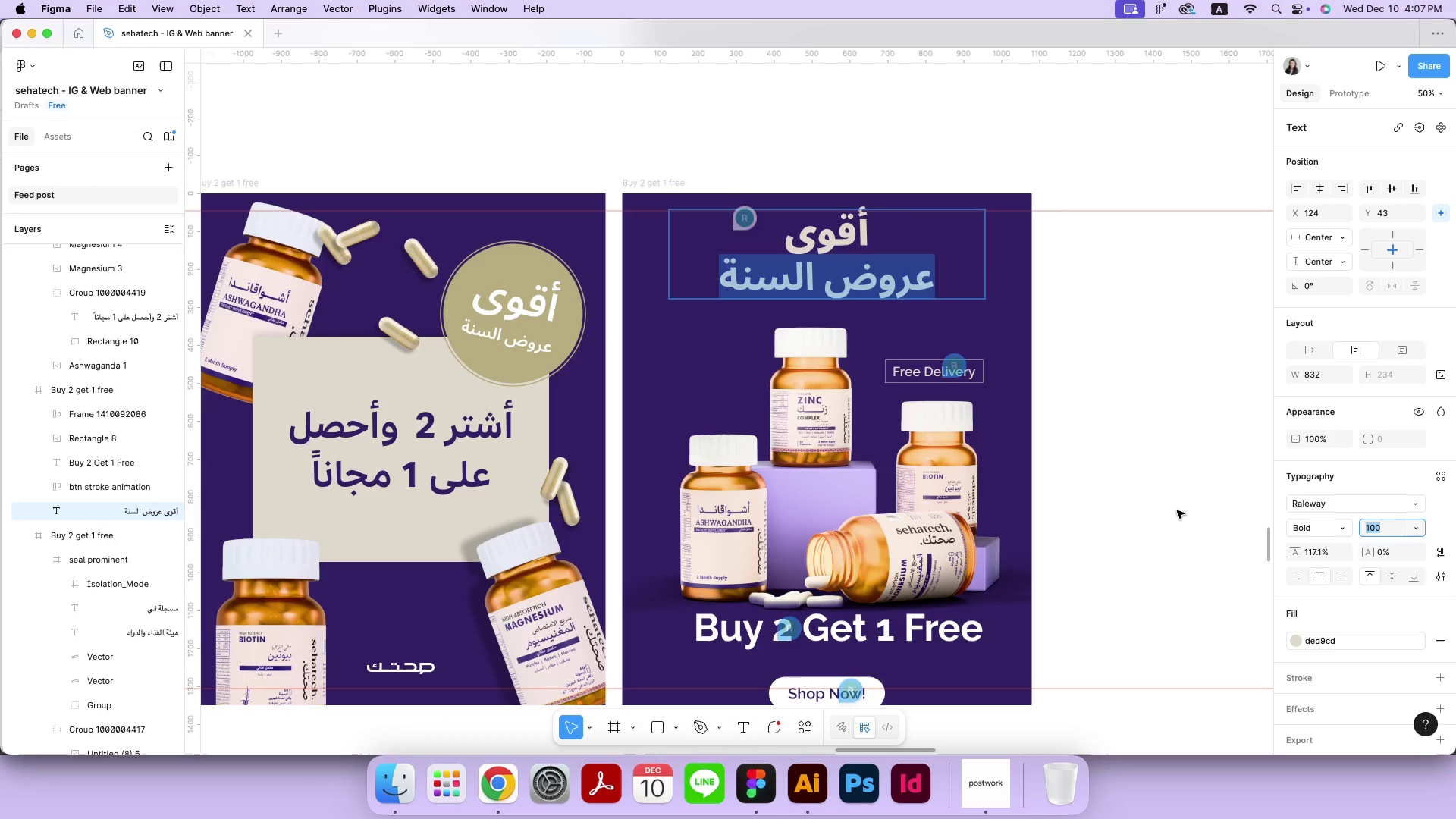 
key(Meta+Z)
 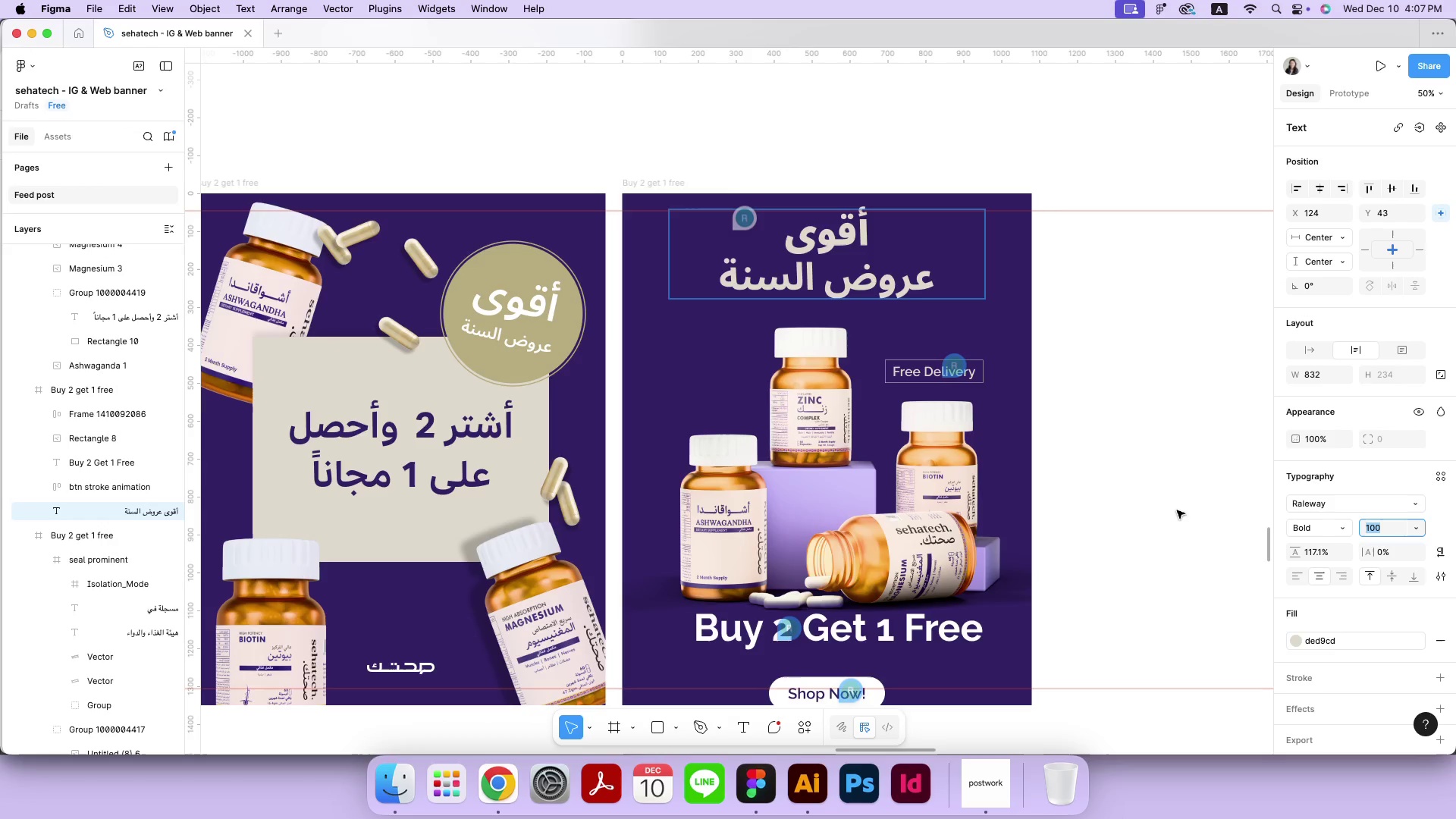 
left_click([952, 289])
 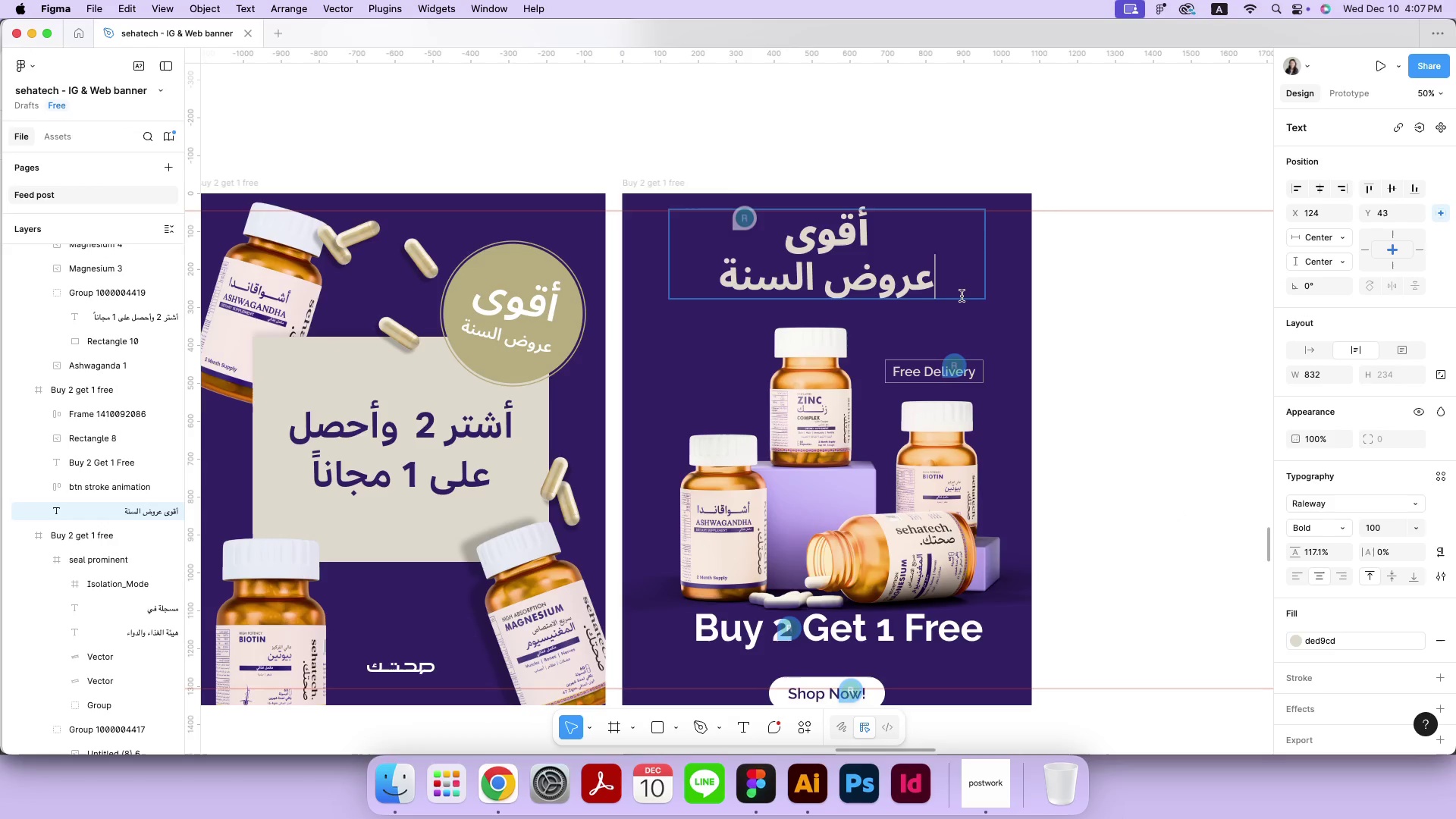 
key(ArrowRight)
 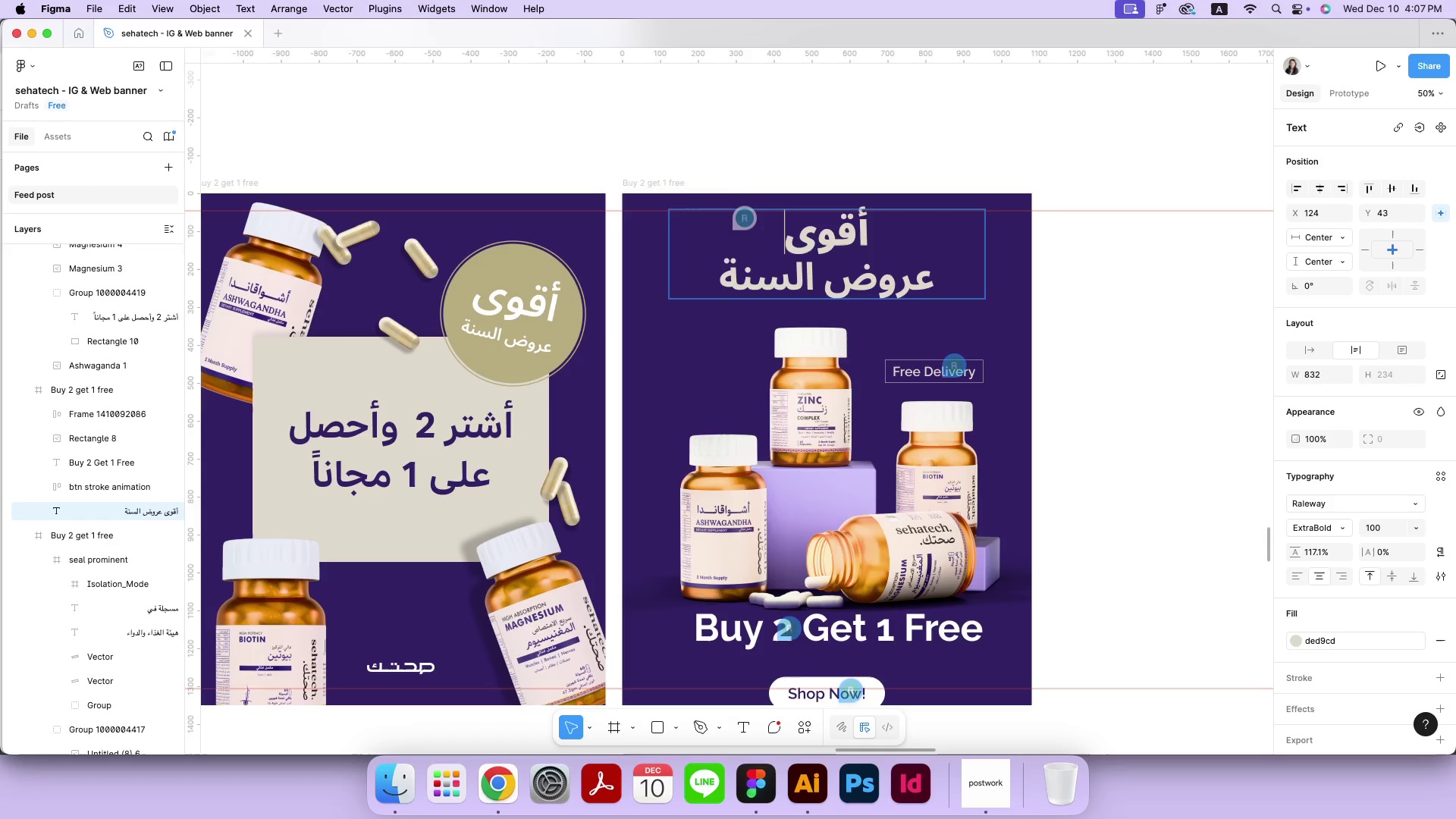 
key(Backspace)
 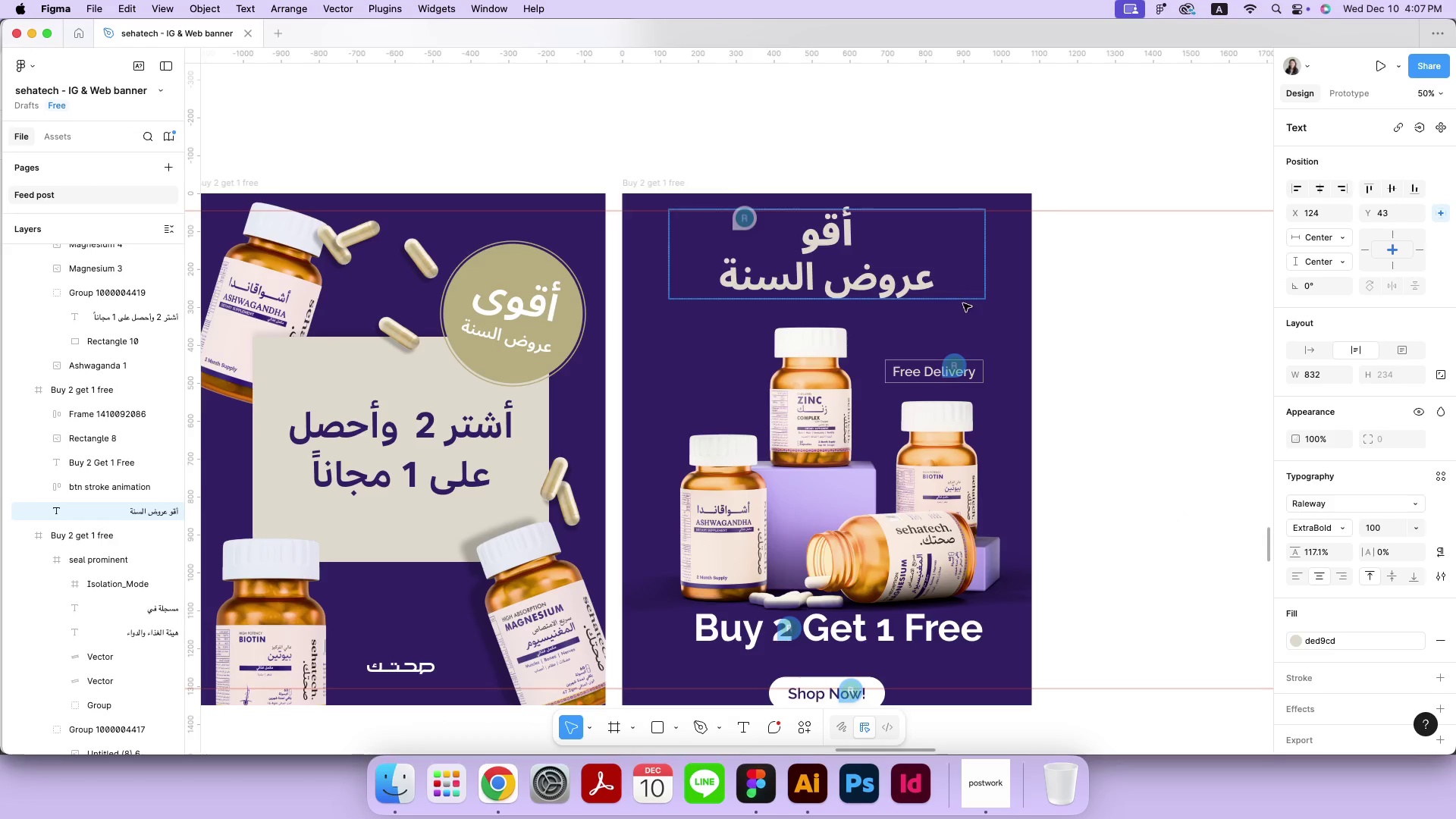 
key(Meta+CommandLeft)
 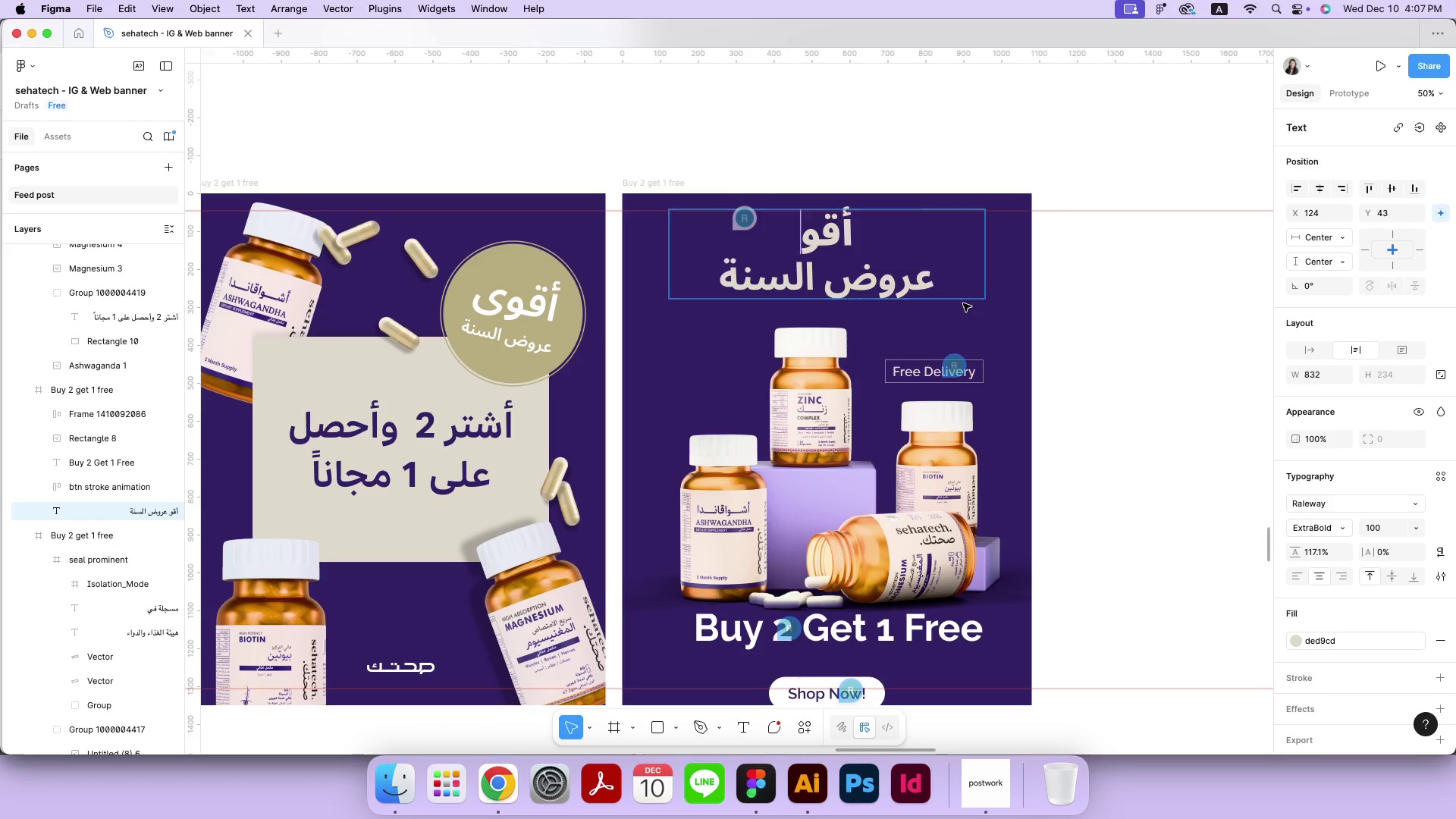 
key(Meta+Z)
 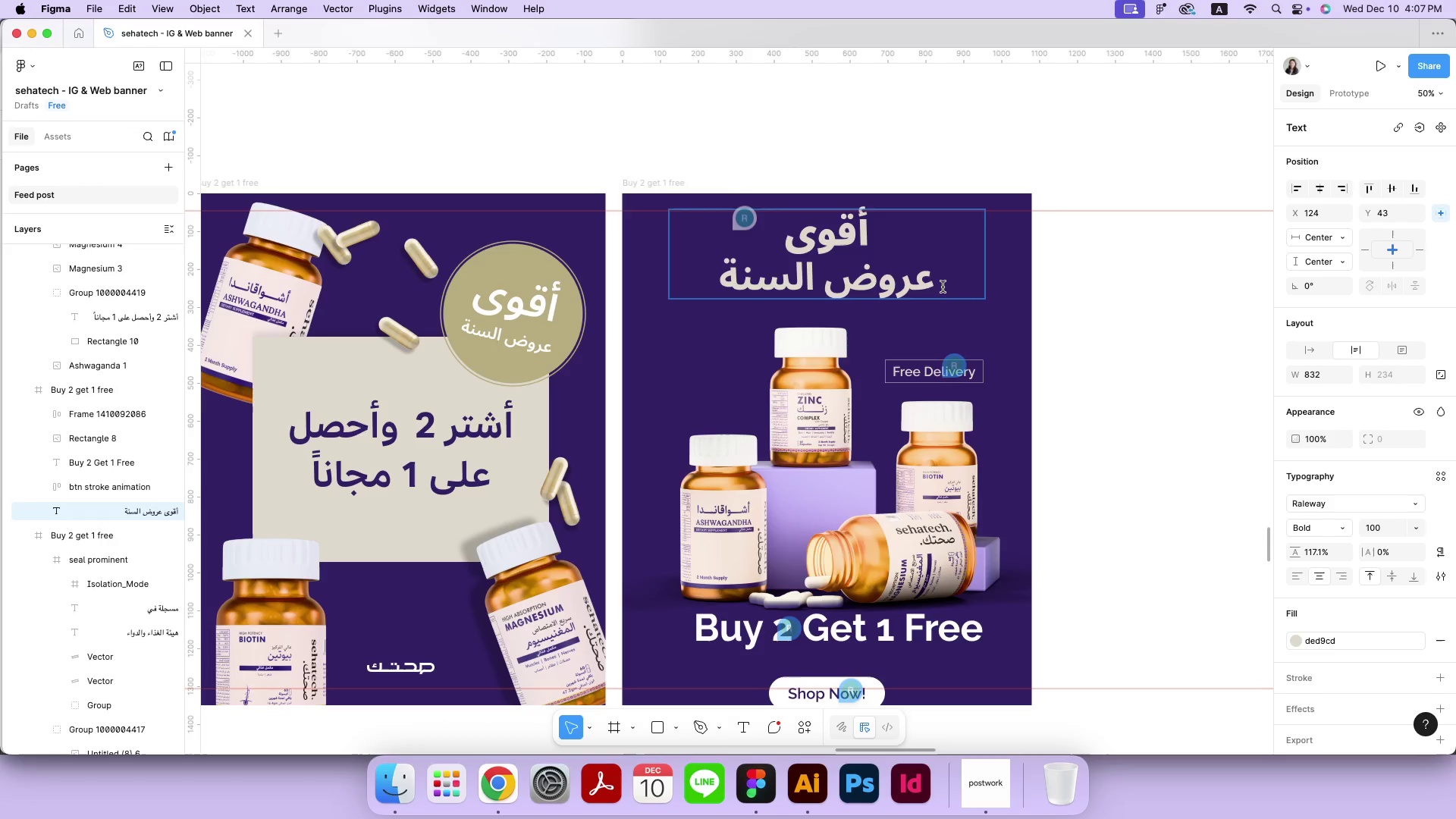 
left_click([937, 285])
 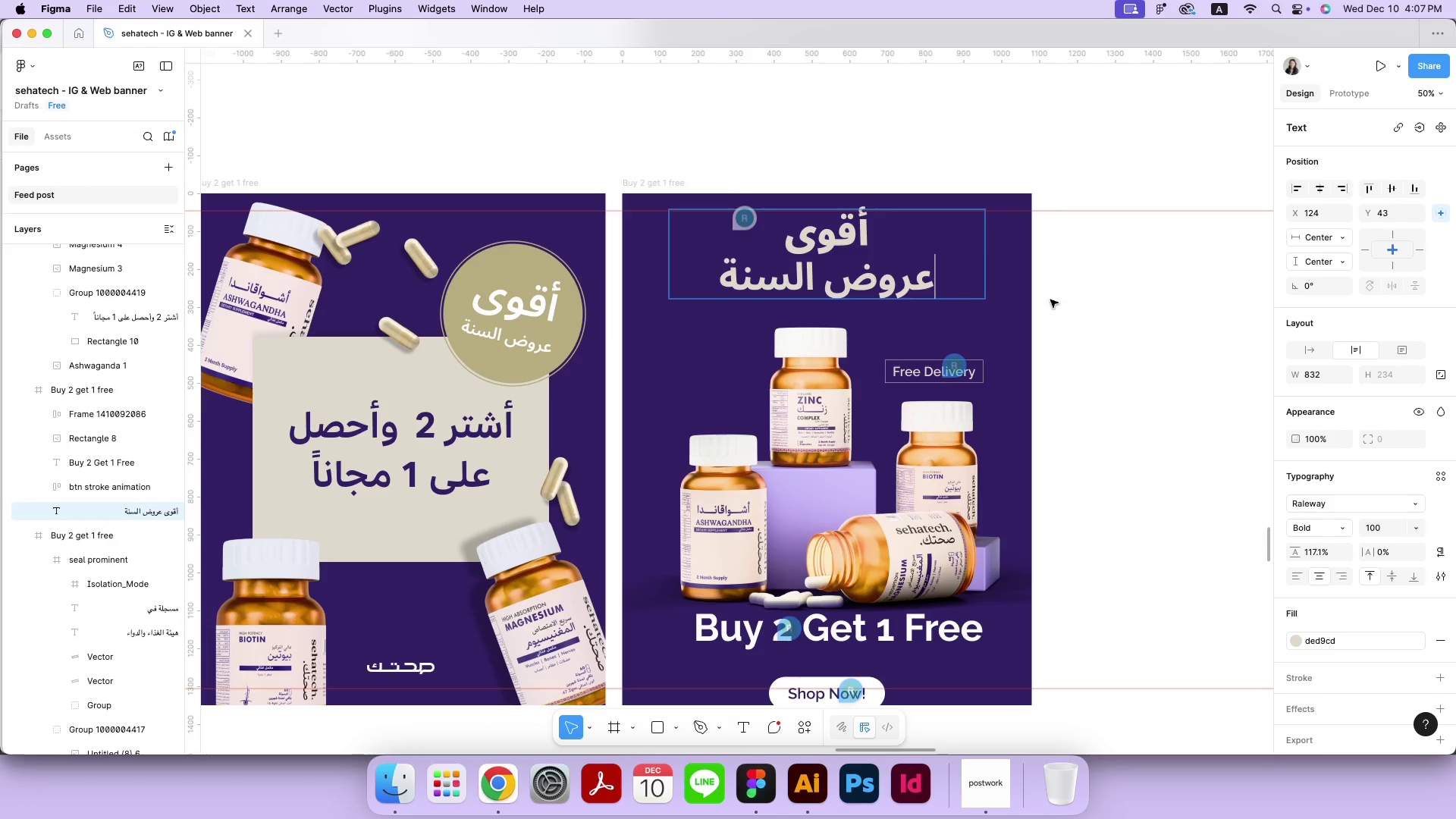 
key(Backspace)
 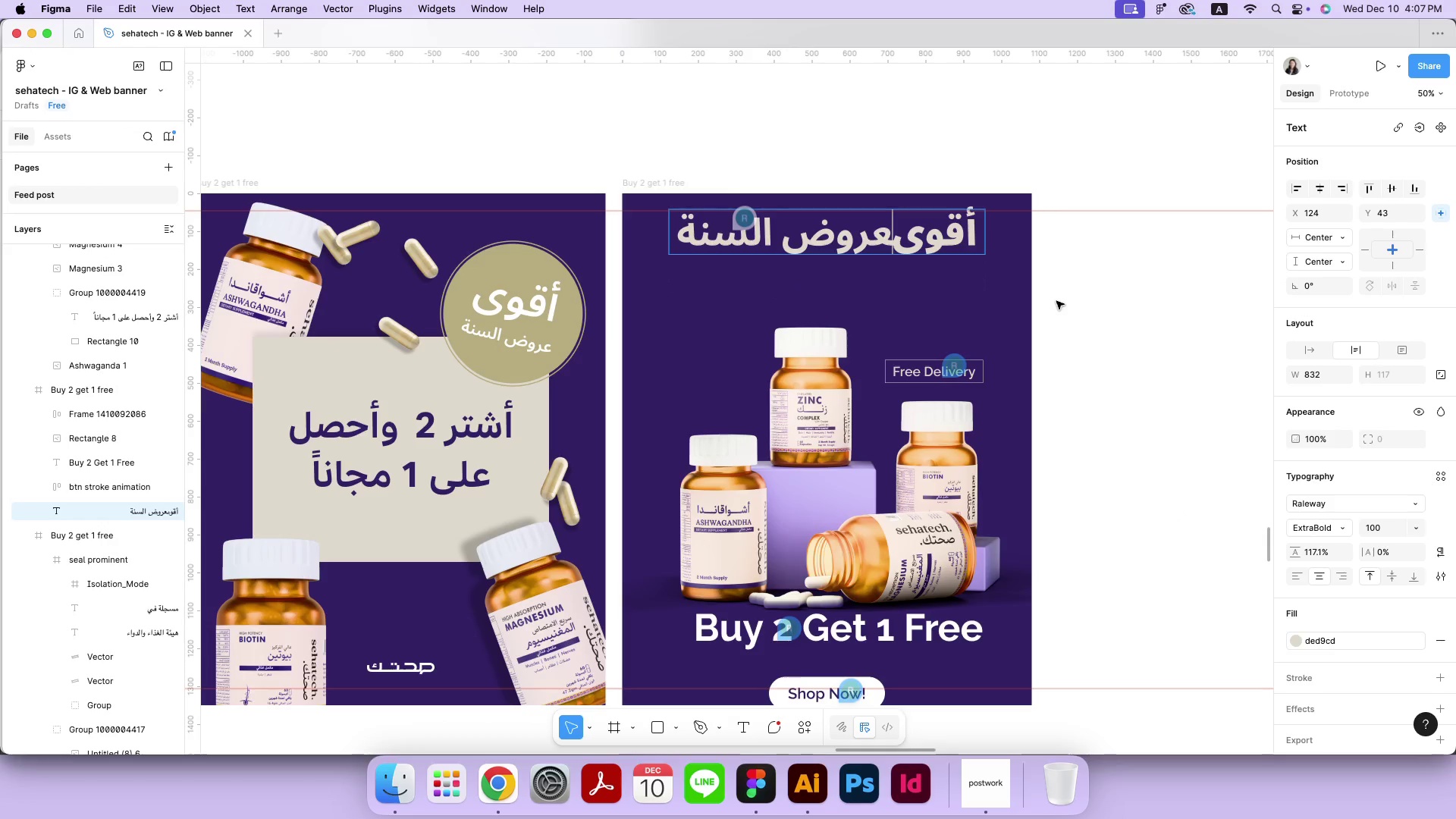 
key(Space)
 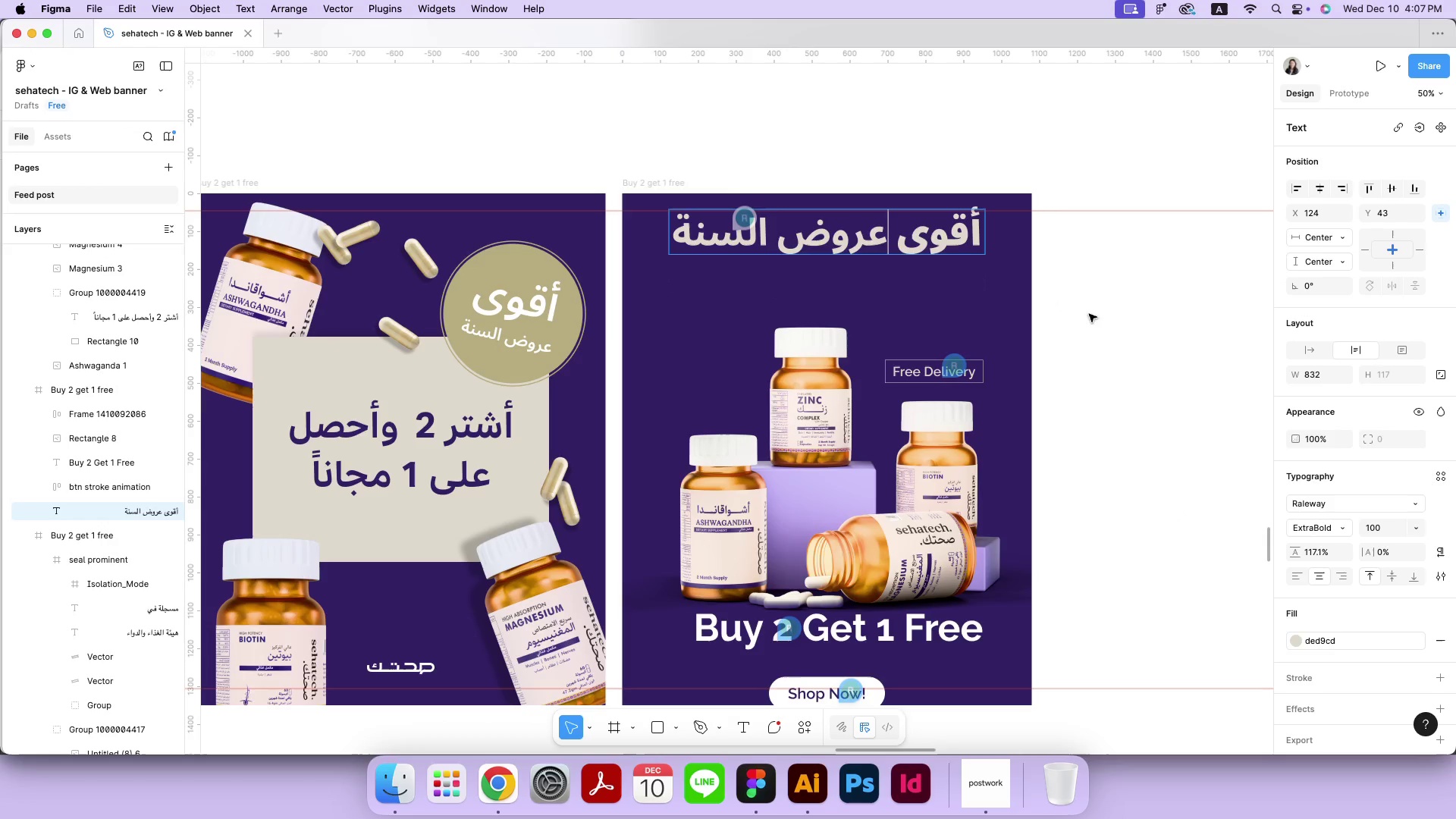 
left_click([1107, 319])
 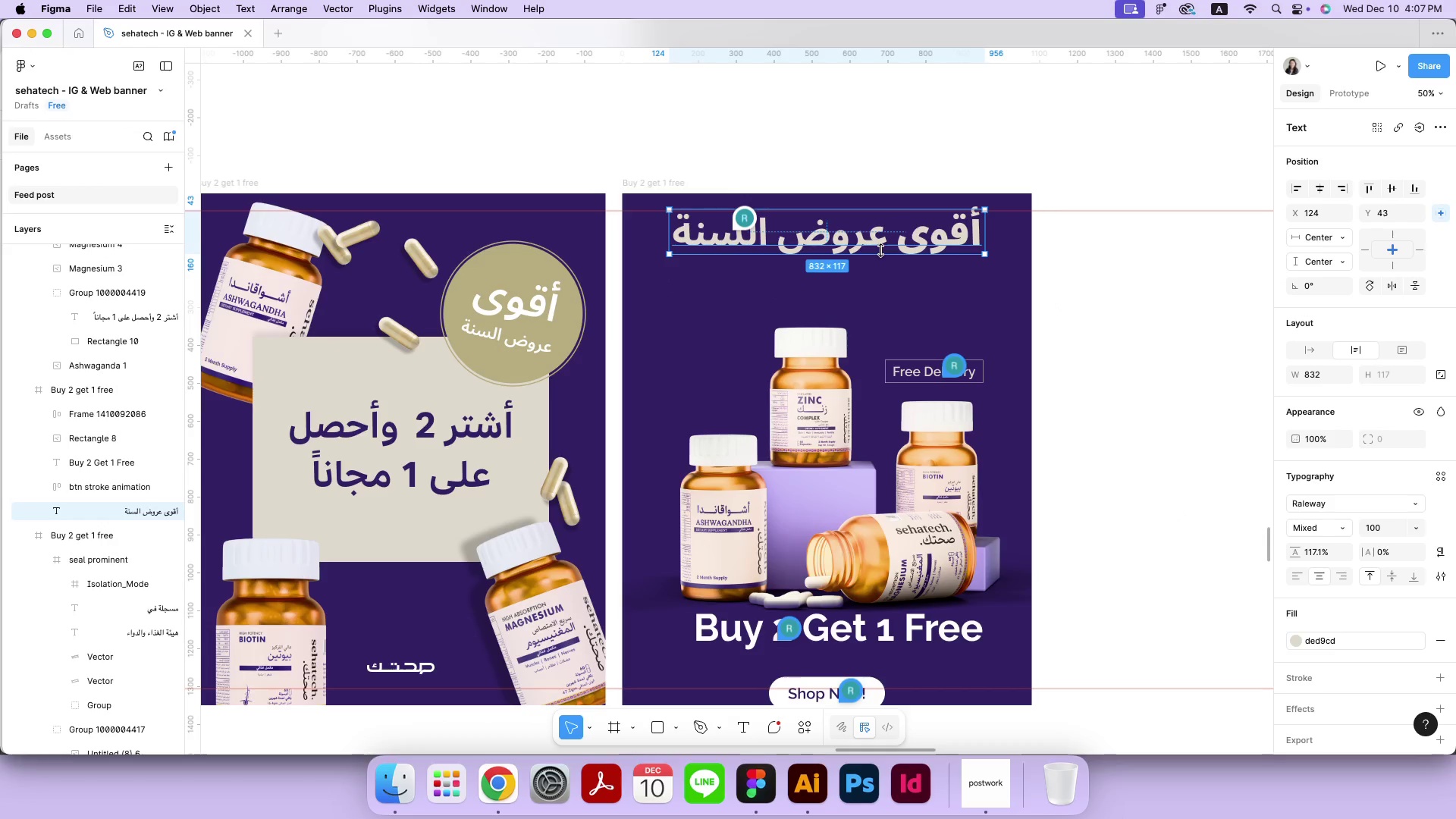 
left_click([733, 215])
 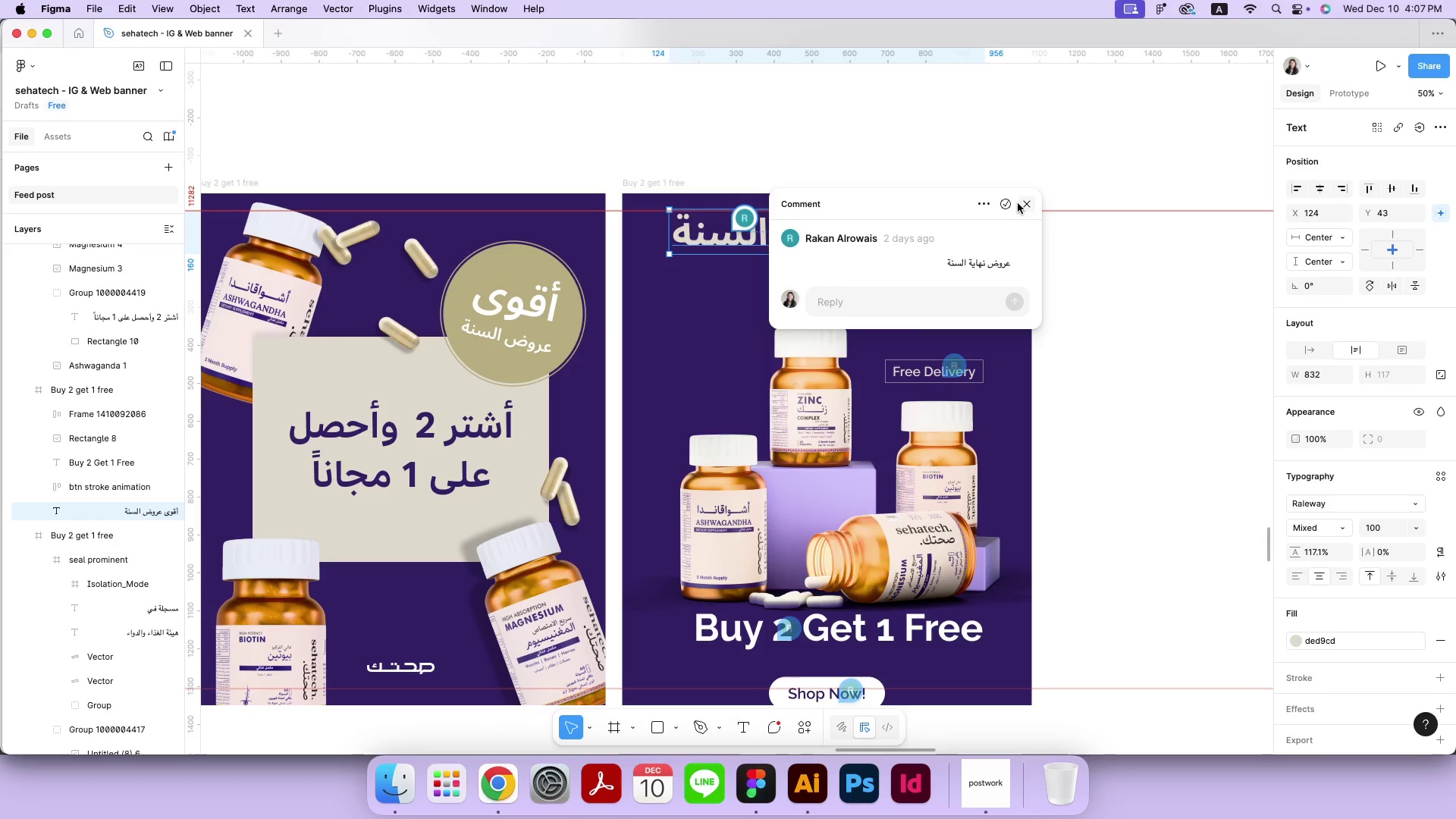 
left_click_drag(start_coordinate=[941, 262], to_coordinate=[1021, 270])
 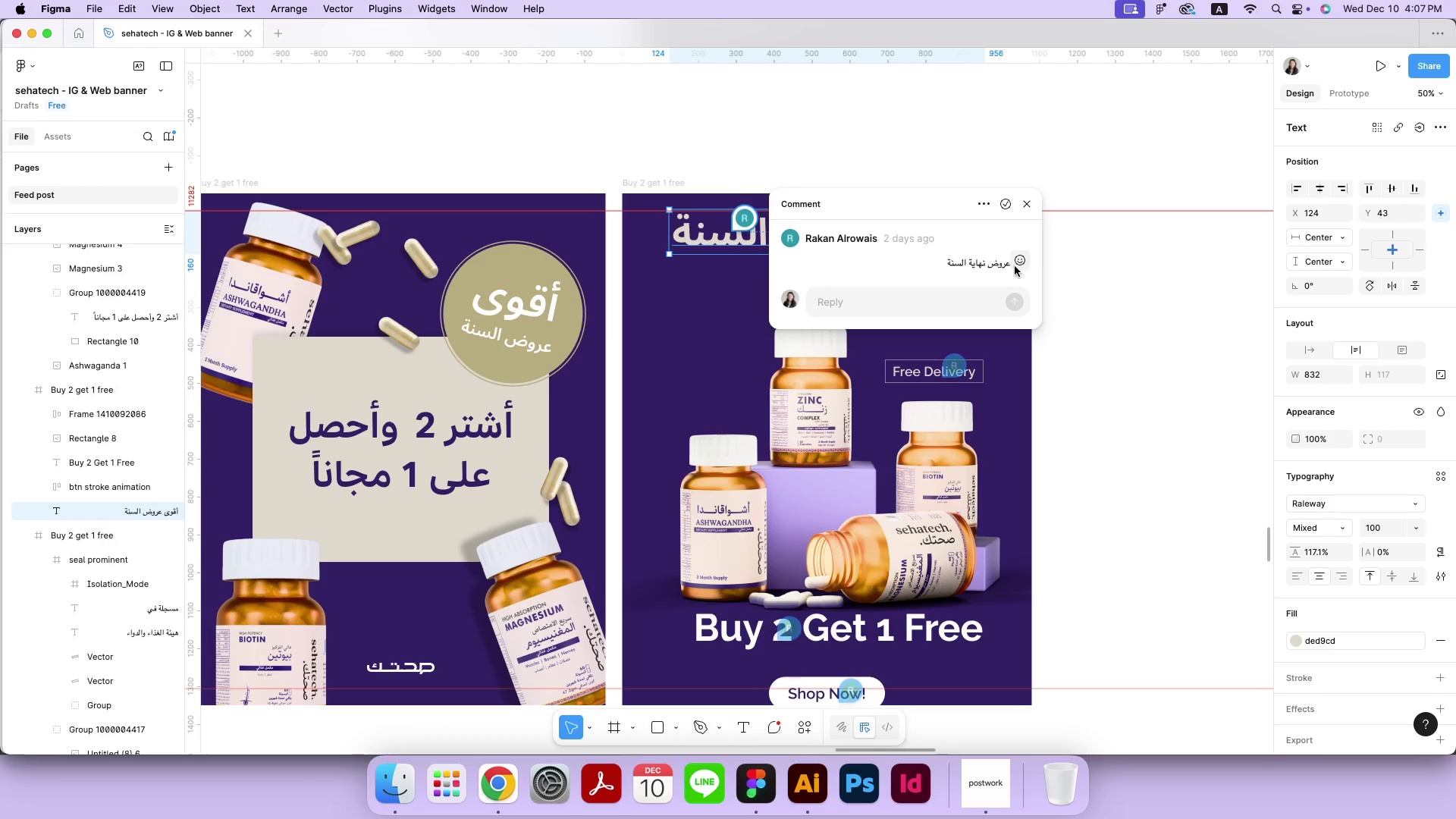 
double_click([1010, 264])
 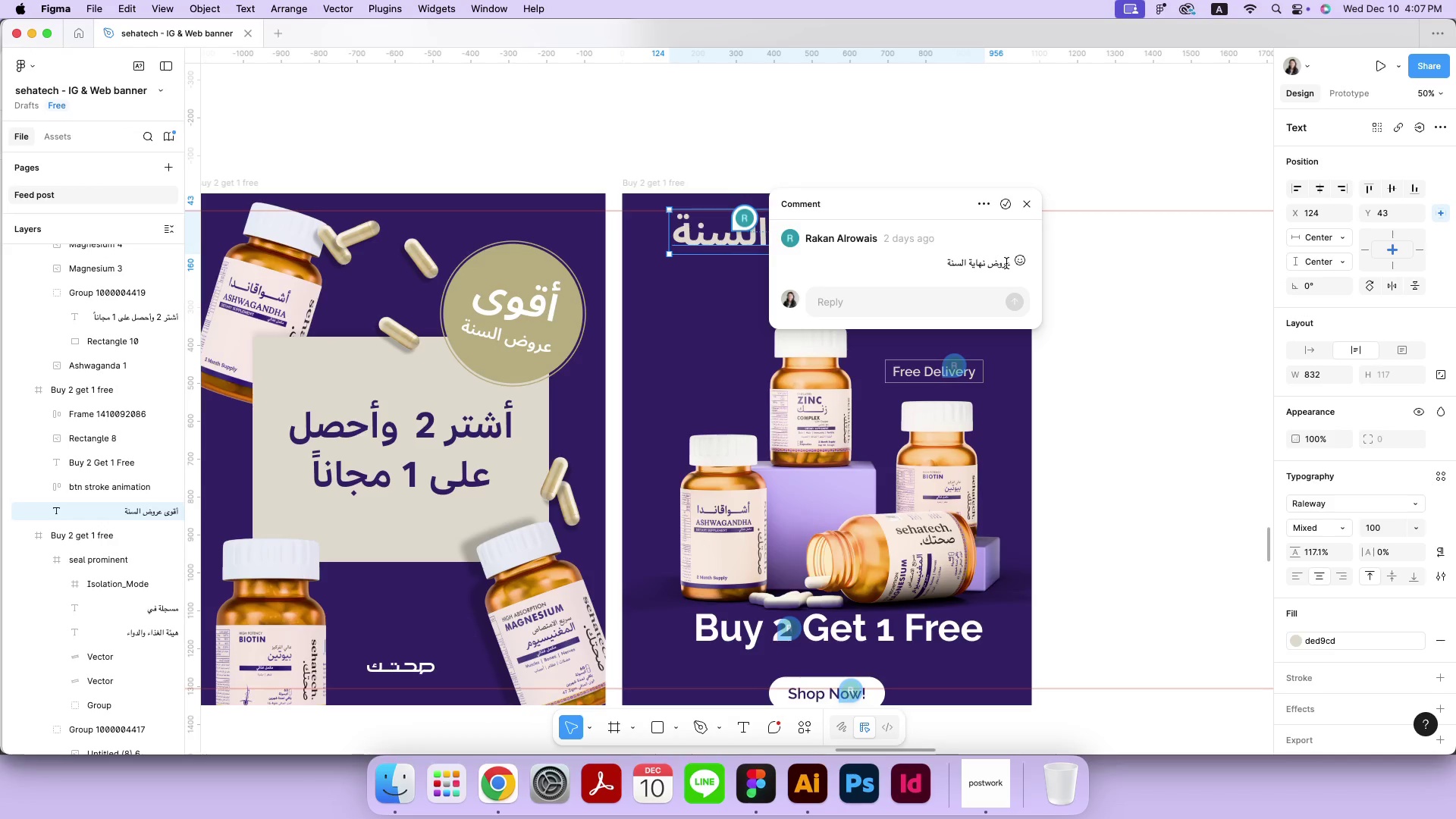 
left_click([935, 262])
 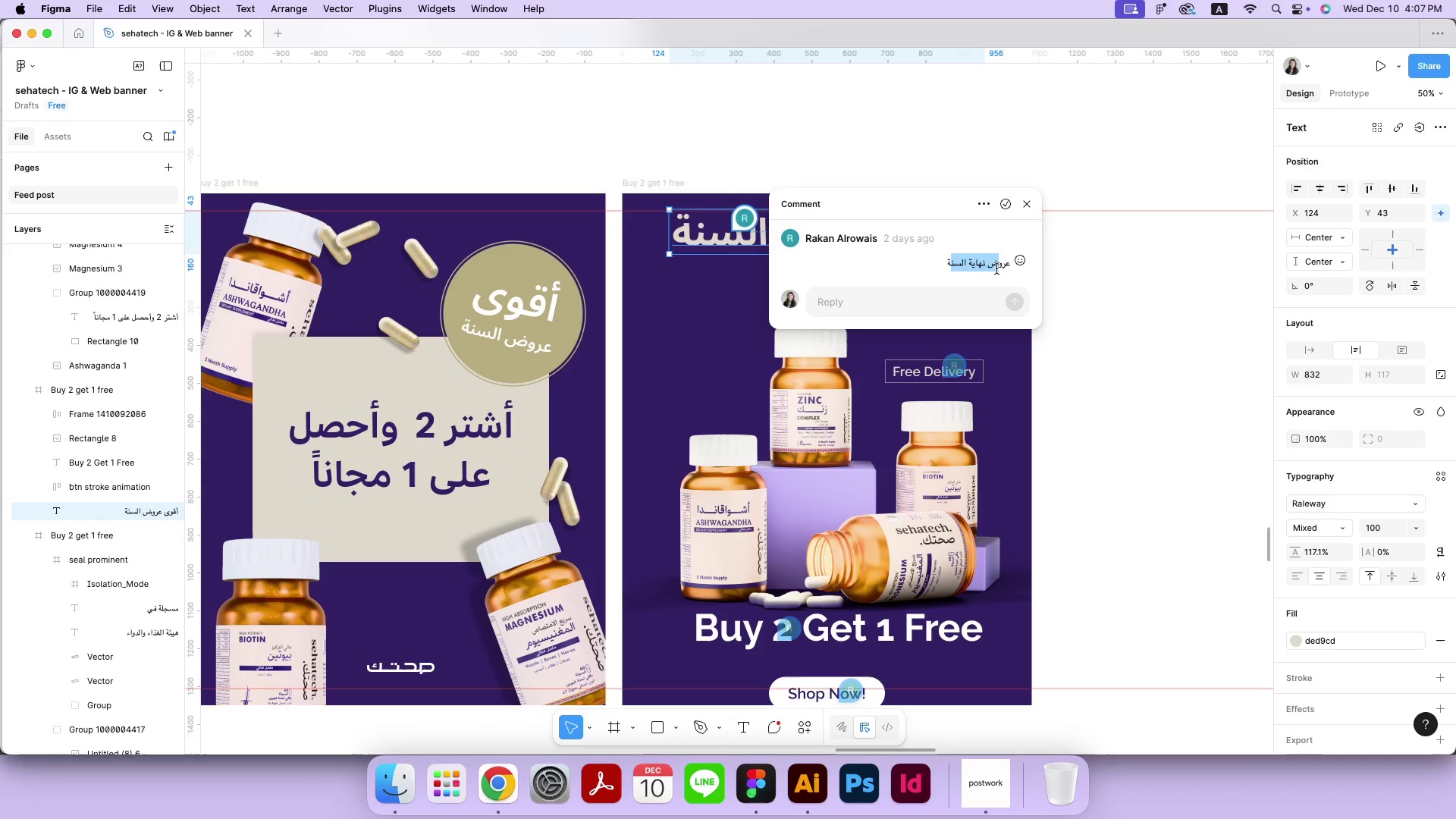 
left_click_drag(start_coordinate=[949, 262], to_coordinate=[1006, 268])
 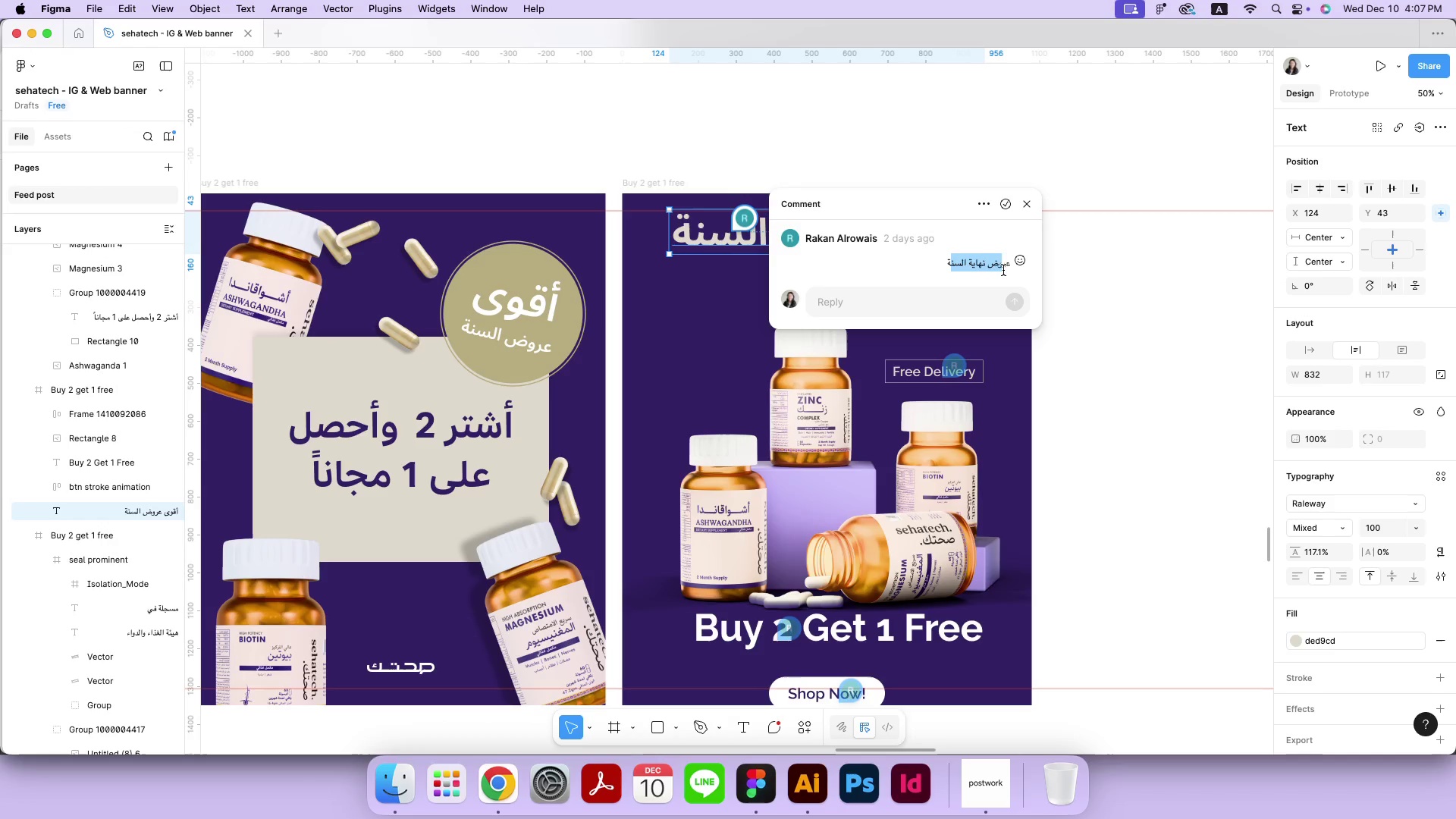 
left_click([1000, 261])
 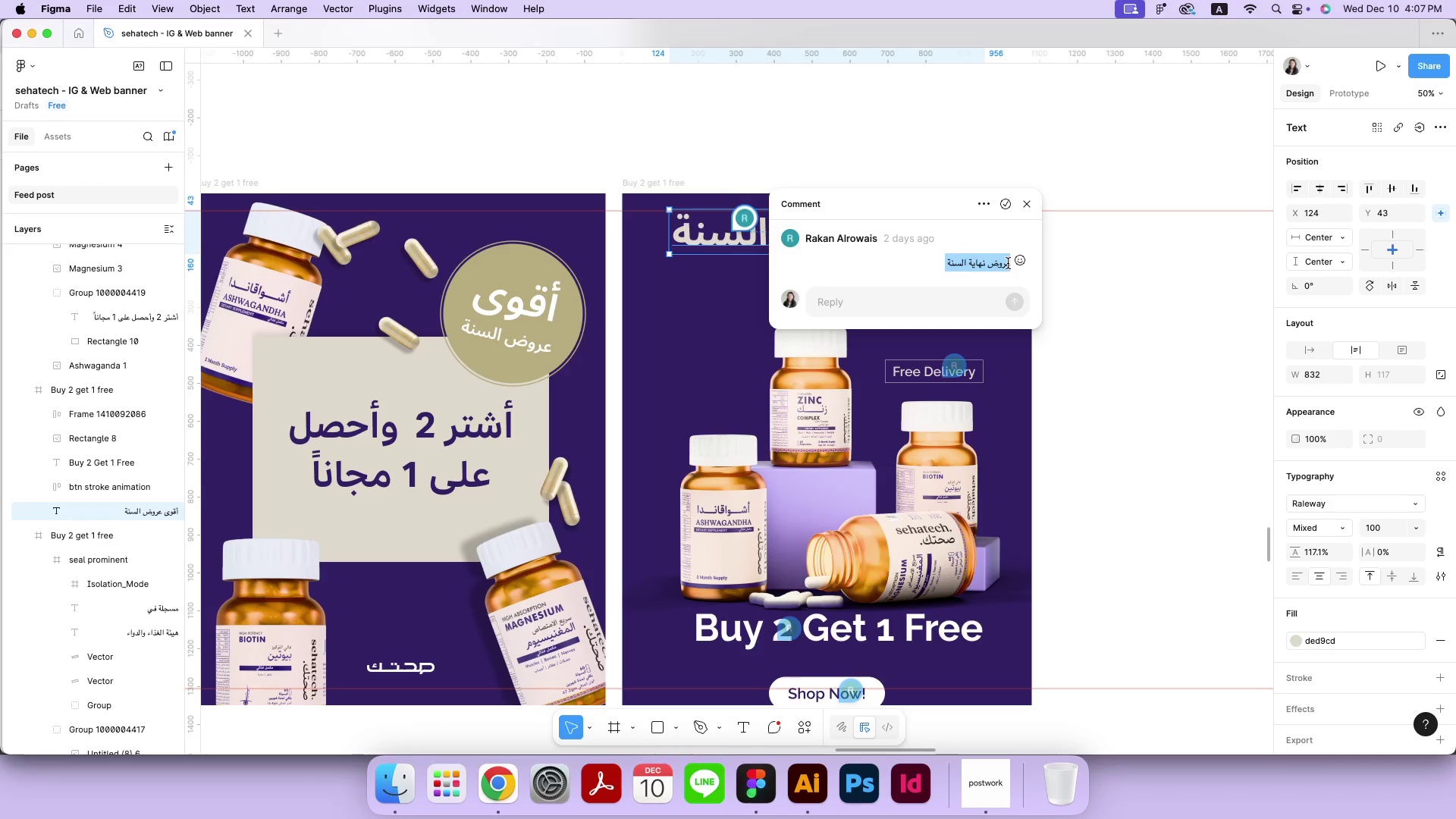 
left_click_drag(start_coordinate=[944, 264], to_coordinate=[1008, 263])
 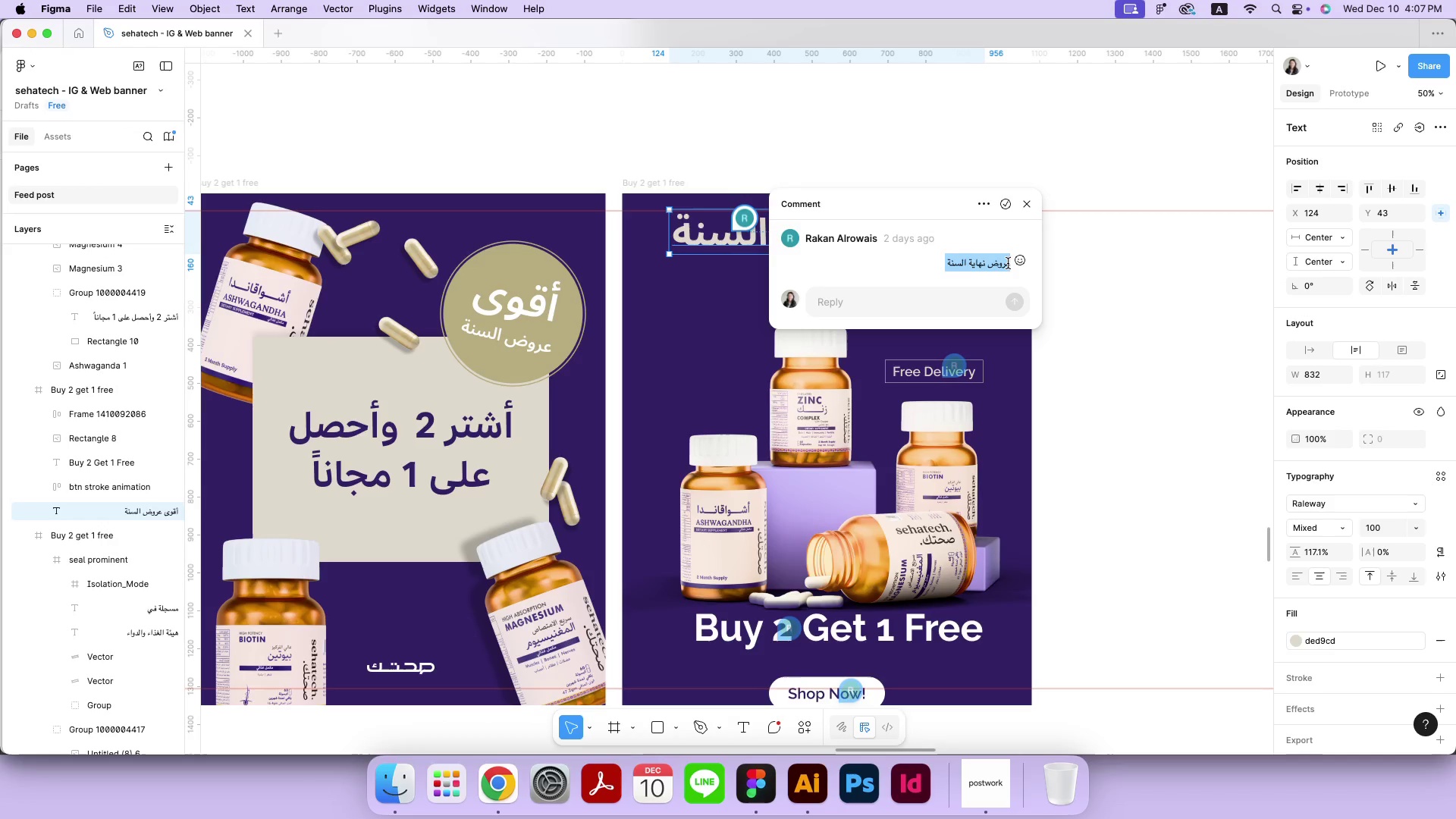 
key(Meta+CommandLeft)
 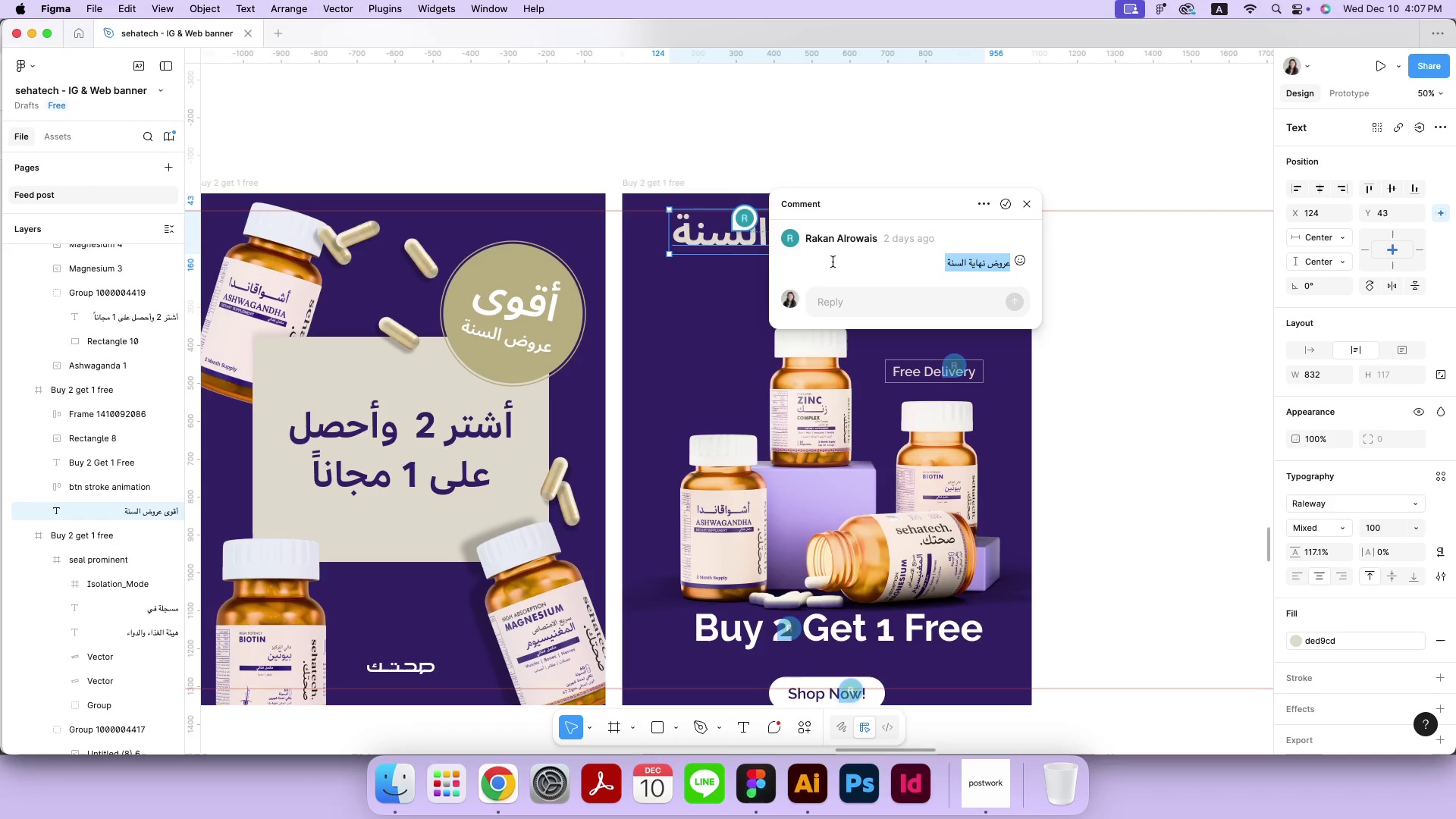 
key(Meta+C)
 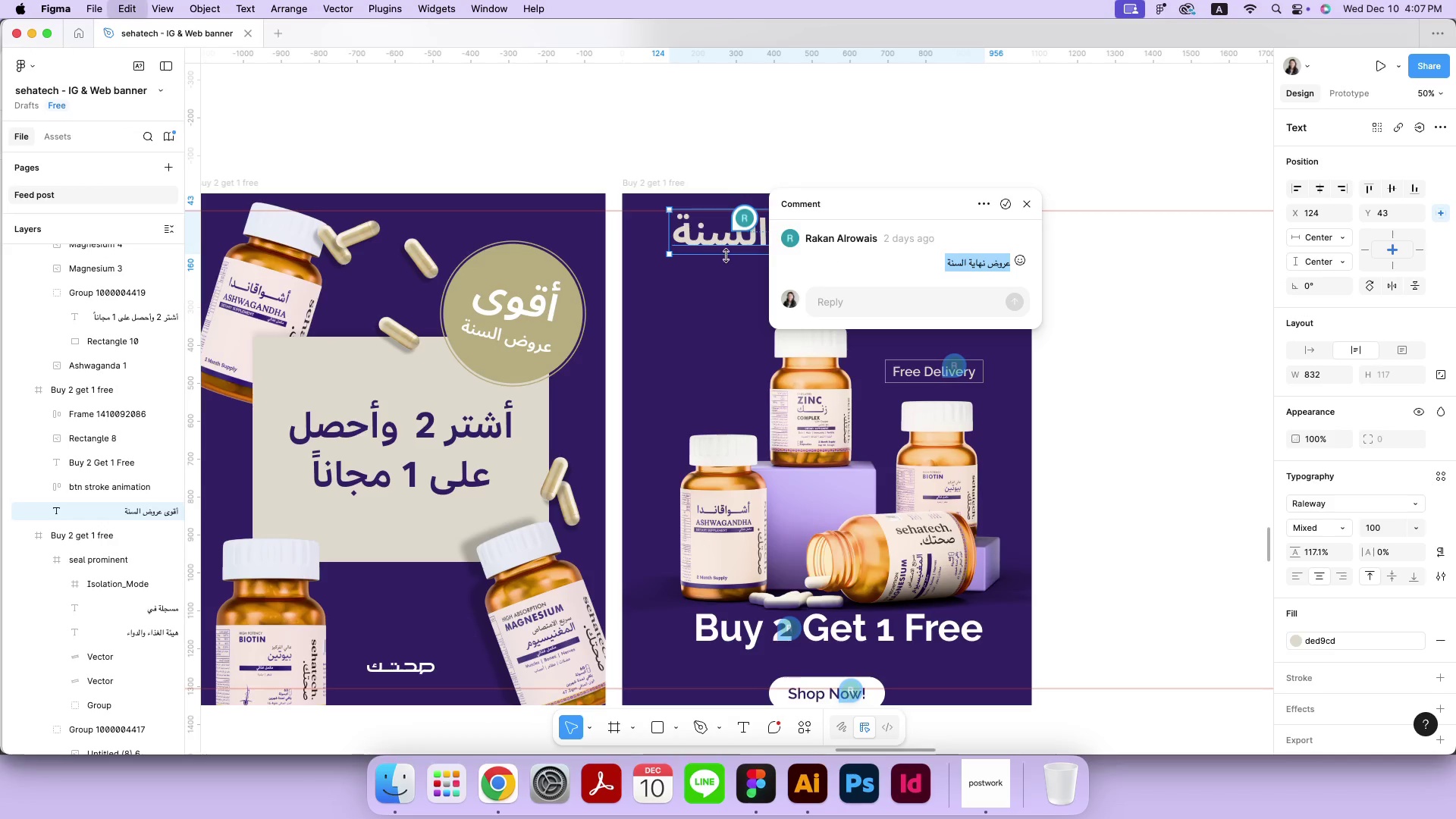 
double_click([731, 247])
 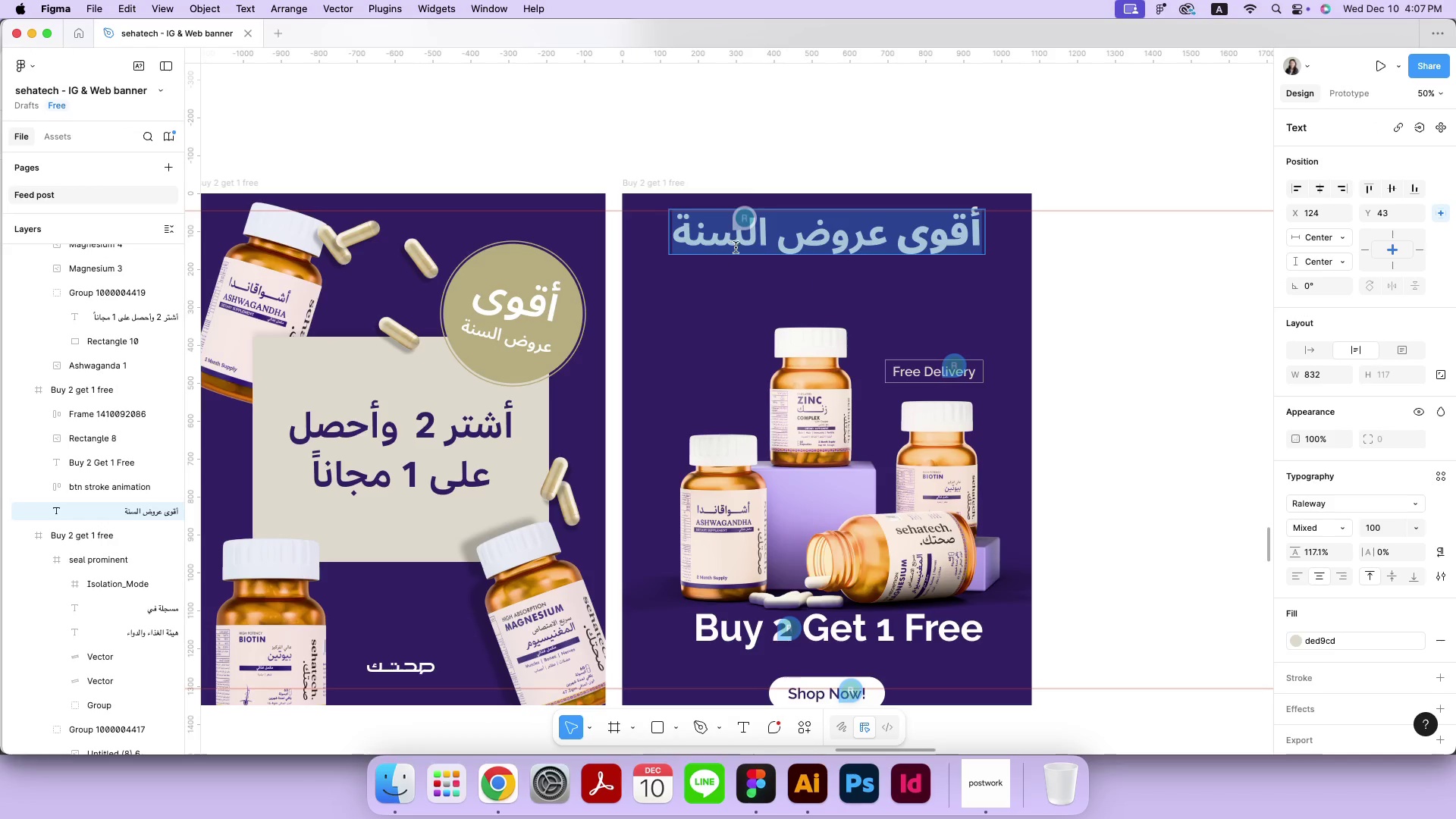 
key(Meta+A)
 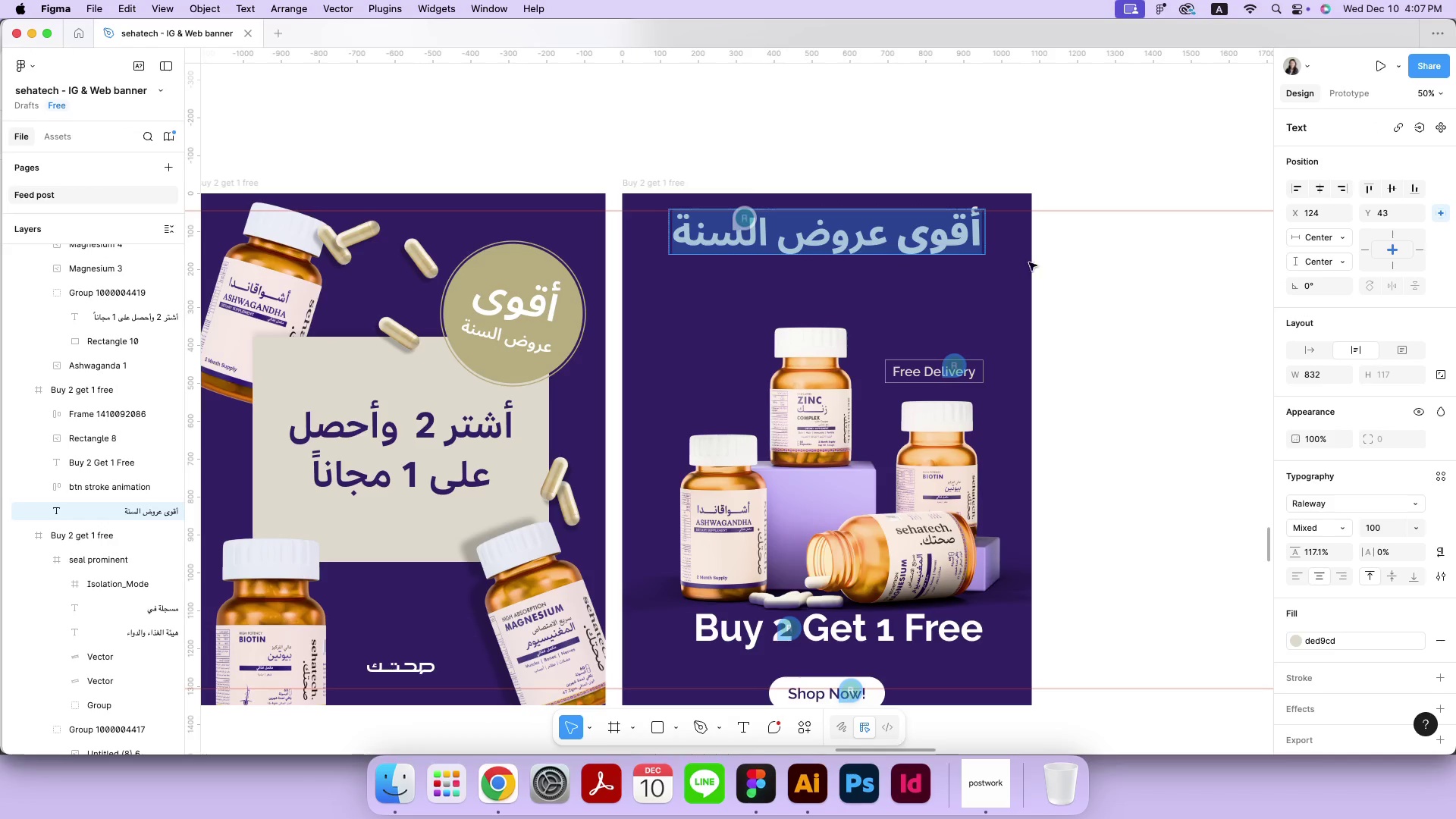 
key(Meta+V)
 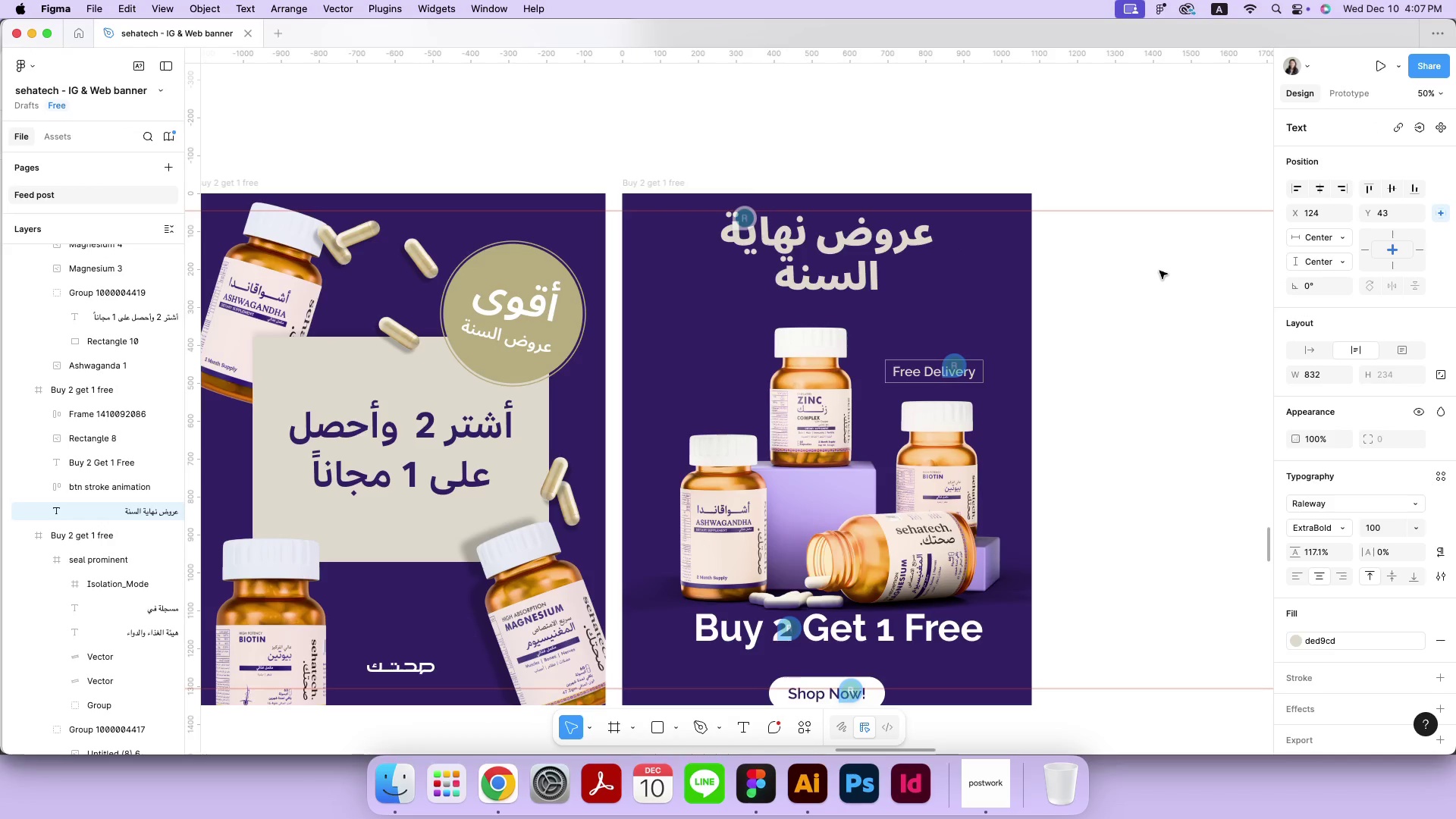 
left_click([1159, 271])
 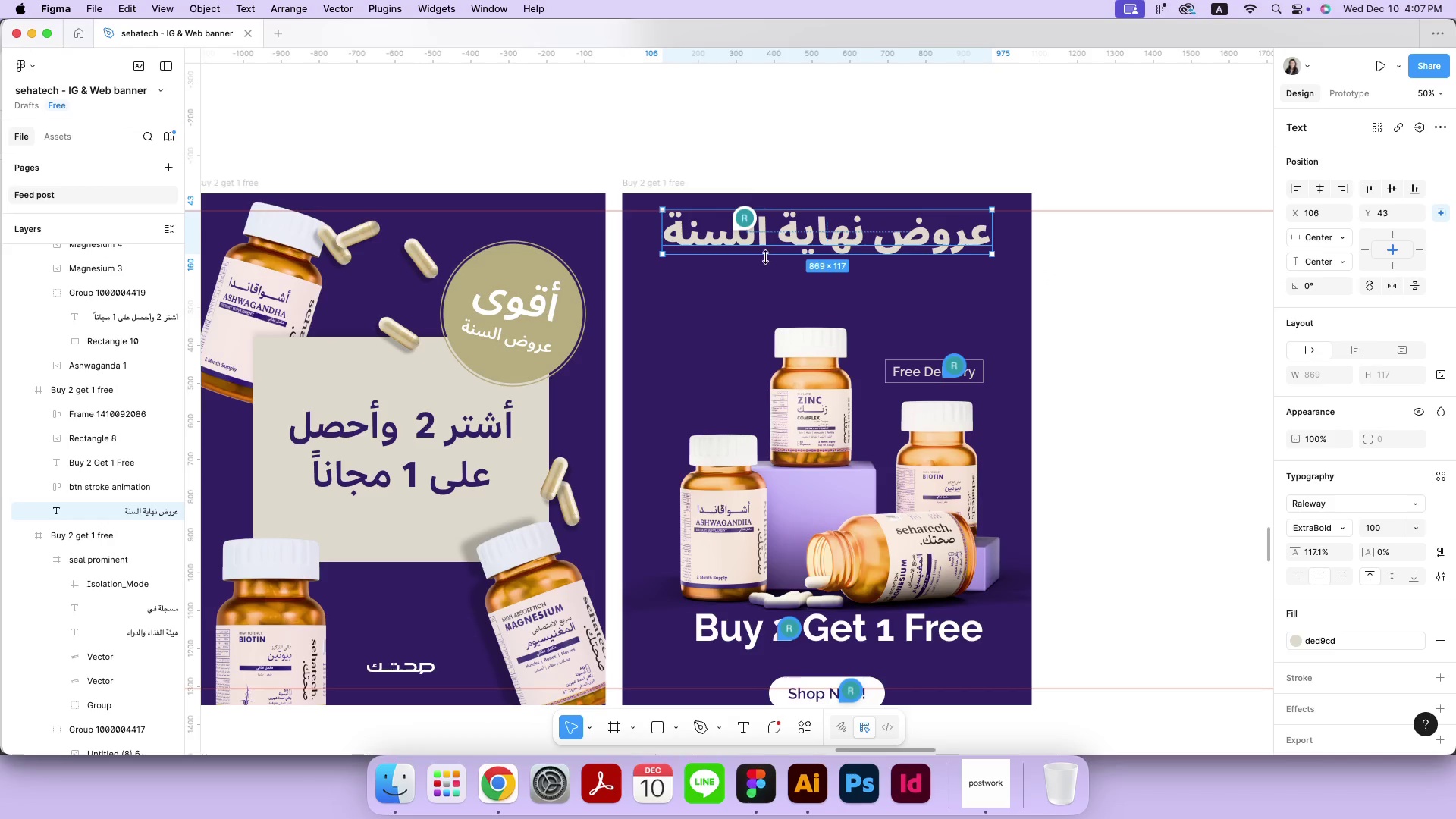 
left_click([745, 221])
 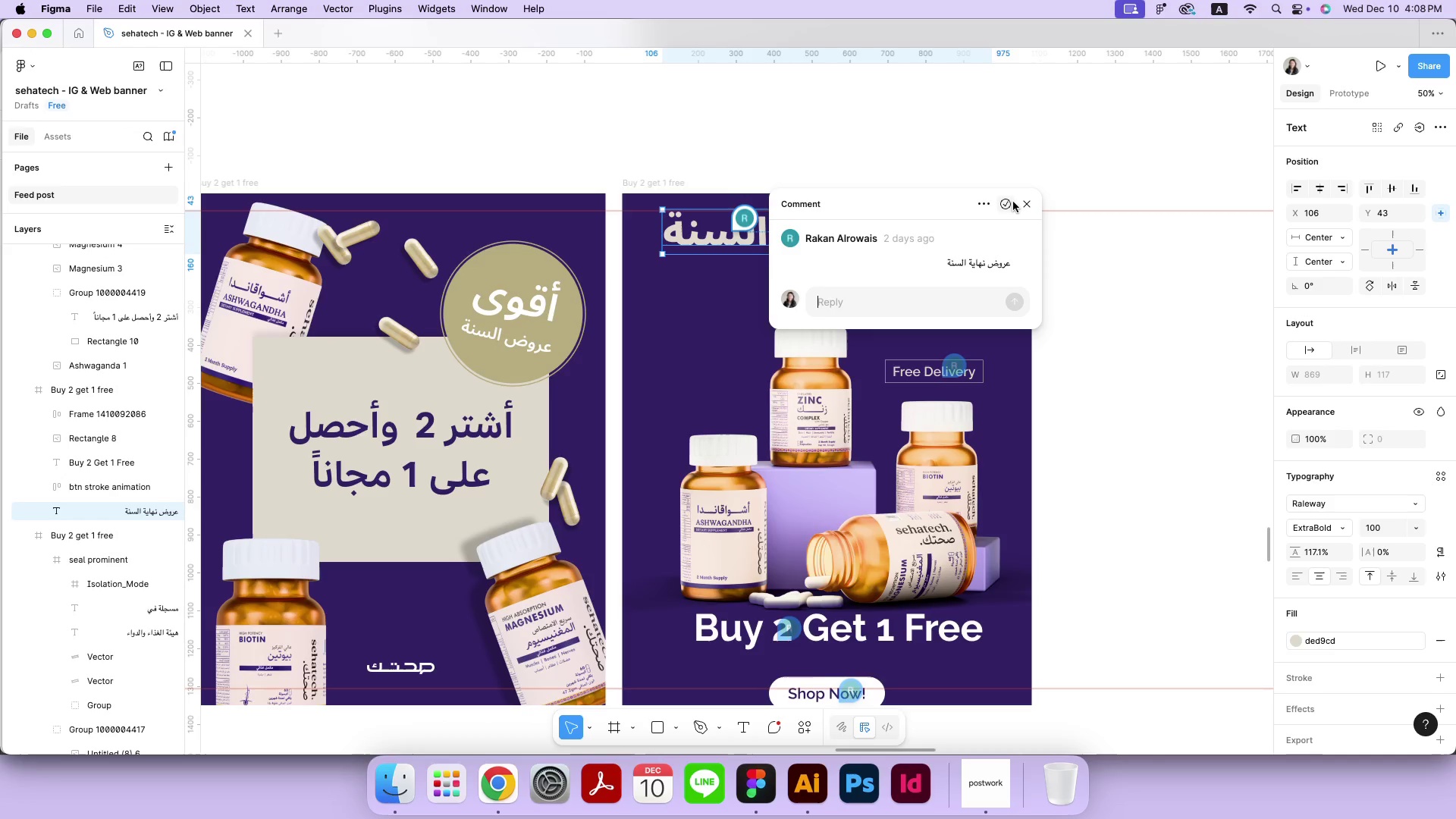 
double_click([1115, 304])
 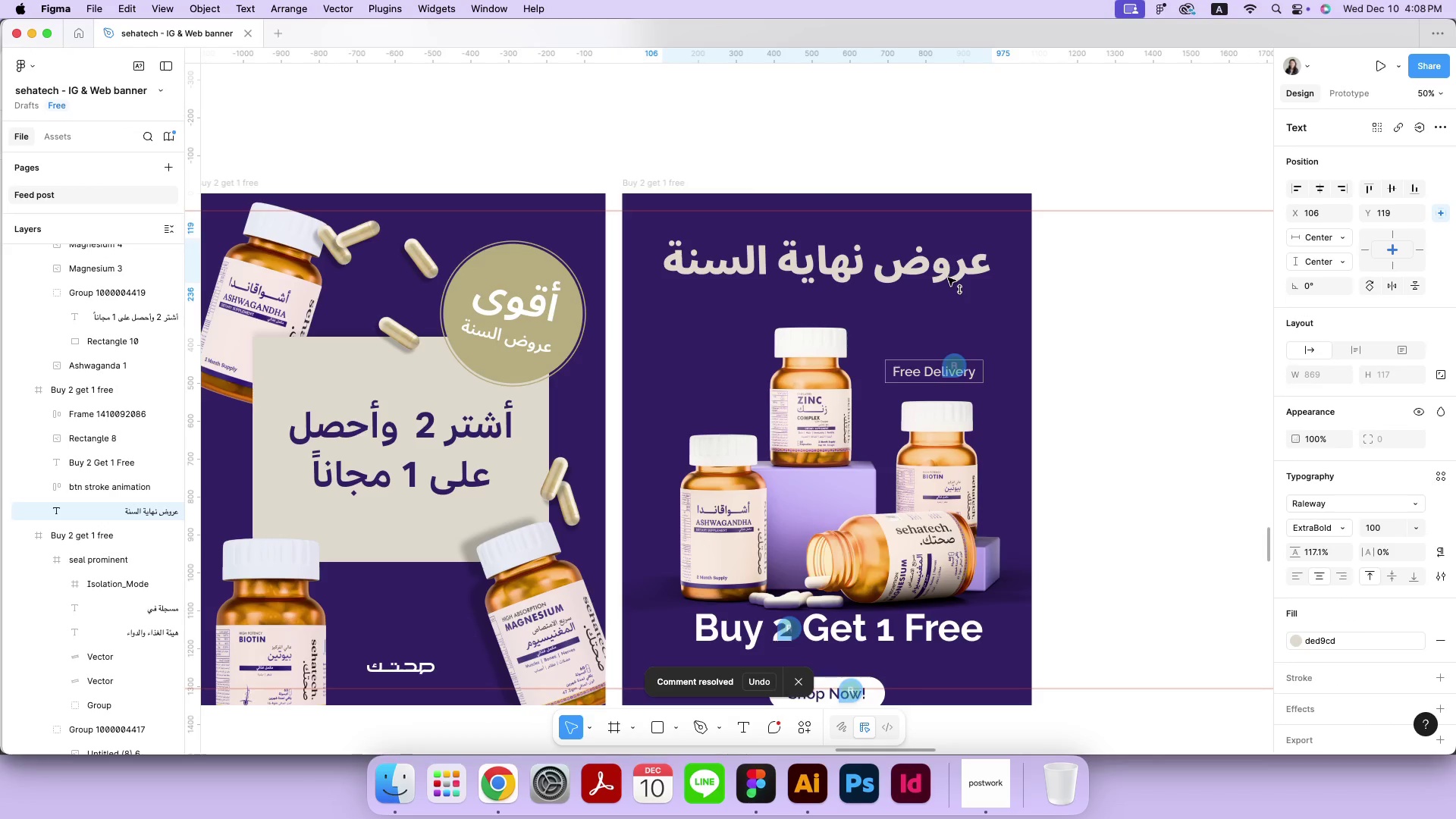 
left_click_drag(start_coordinate=[951, 249], to_coordinate=[948, 278])
 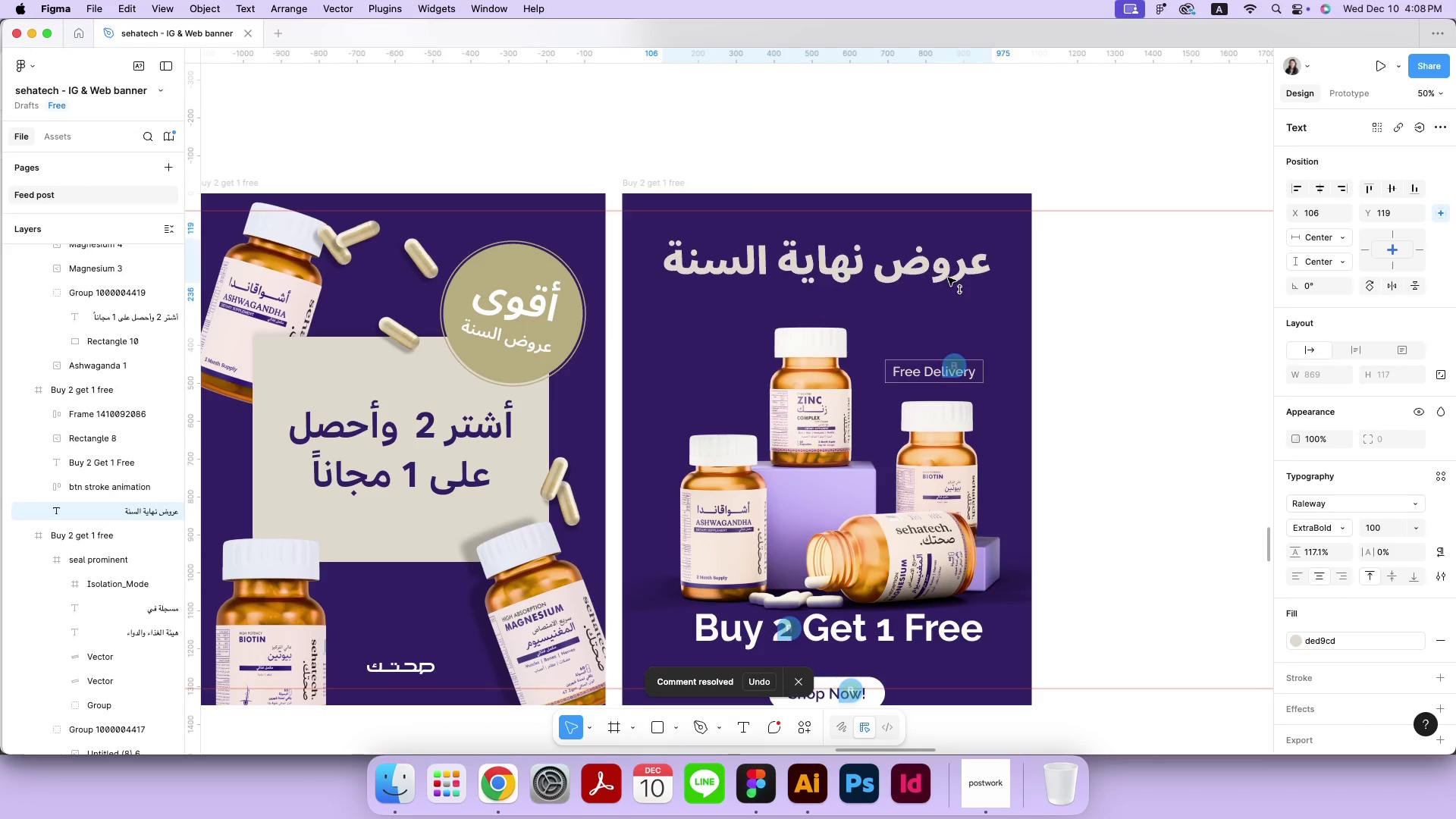 
hold_key(key=ShiftLeft, duration=1.14)
 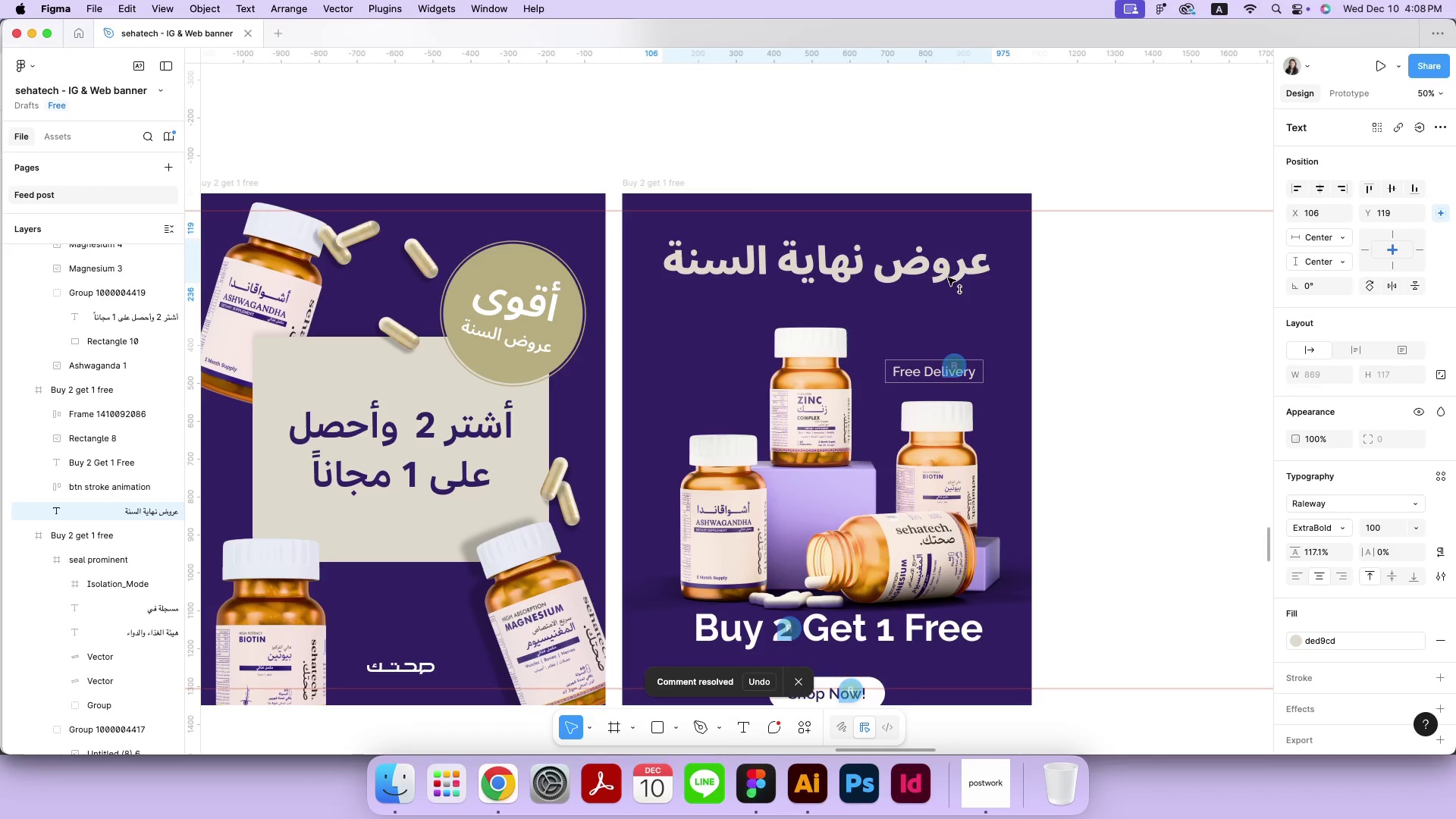 
left_click([1094, 346])
 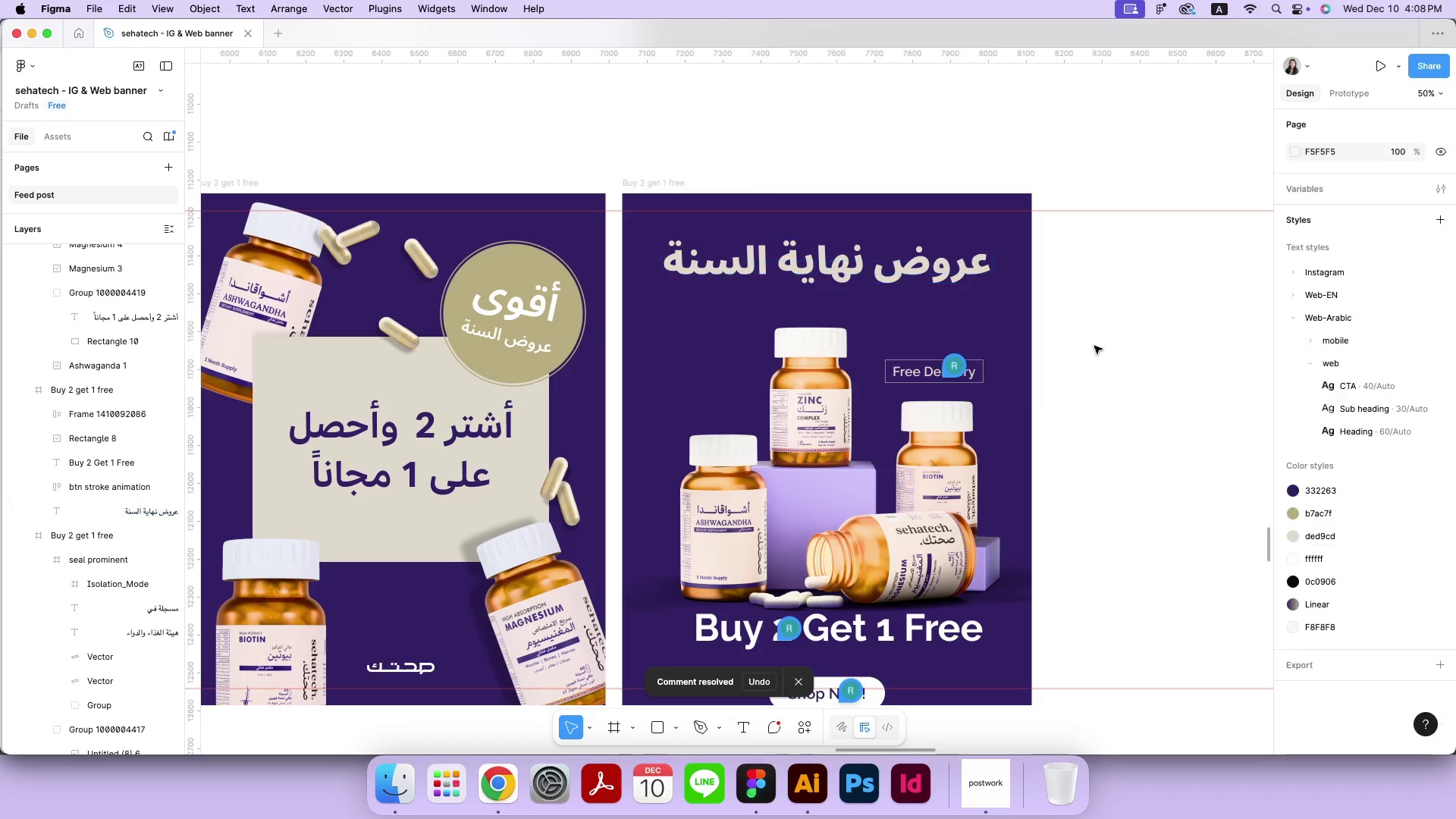 
scroll: coordinate [1094, 346], scroll_direction: down, amount: 7.0
 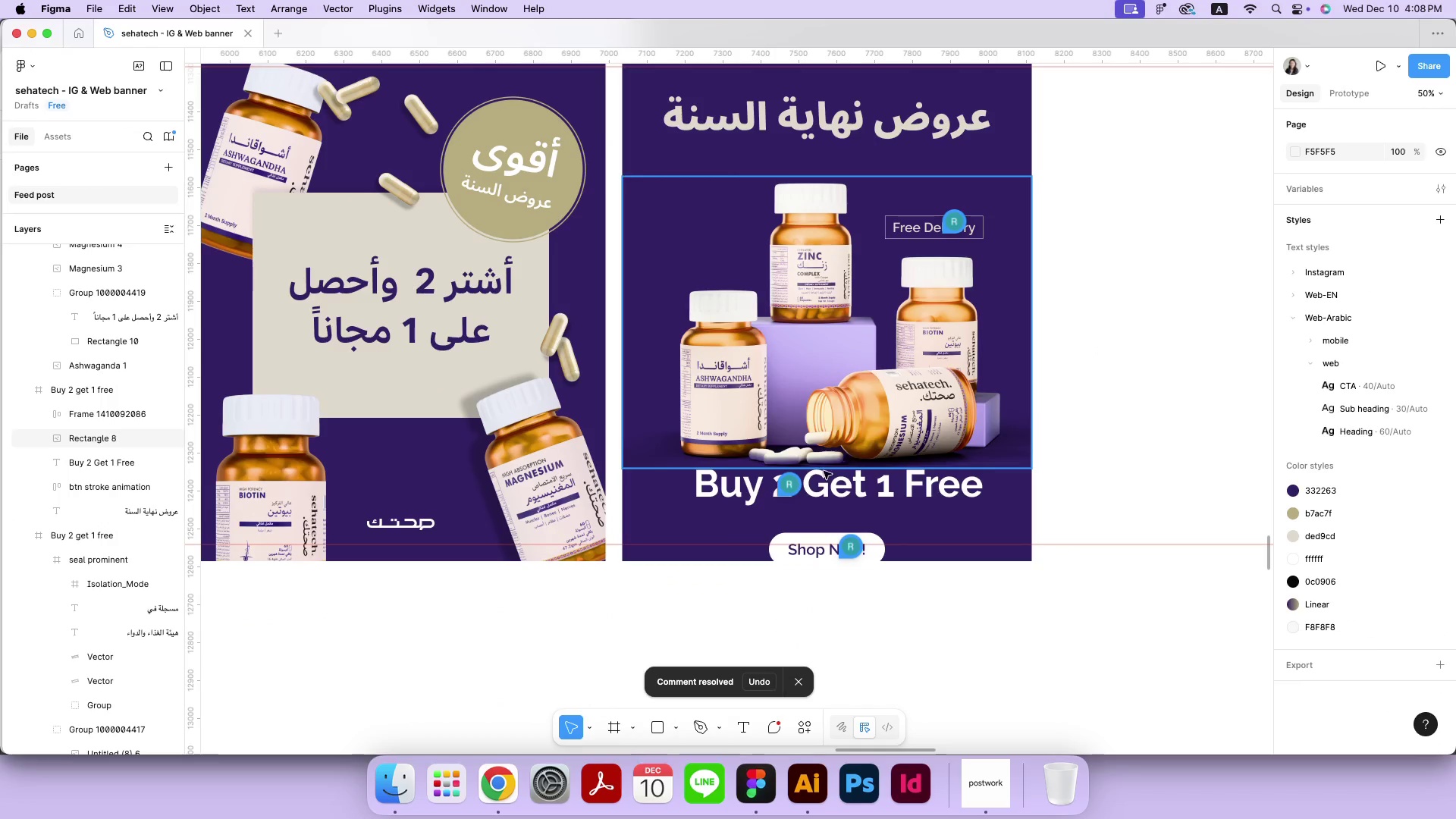 
left_click_drag(start_coordinate=[927, 517], to_coordinate=[1015, 528])
 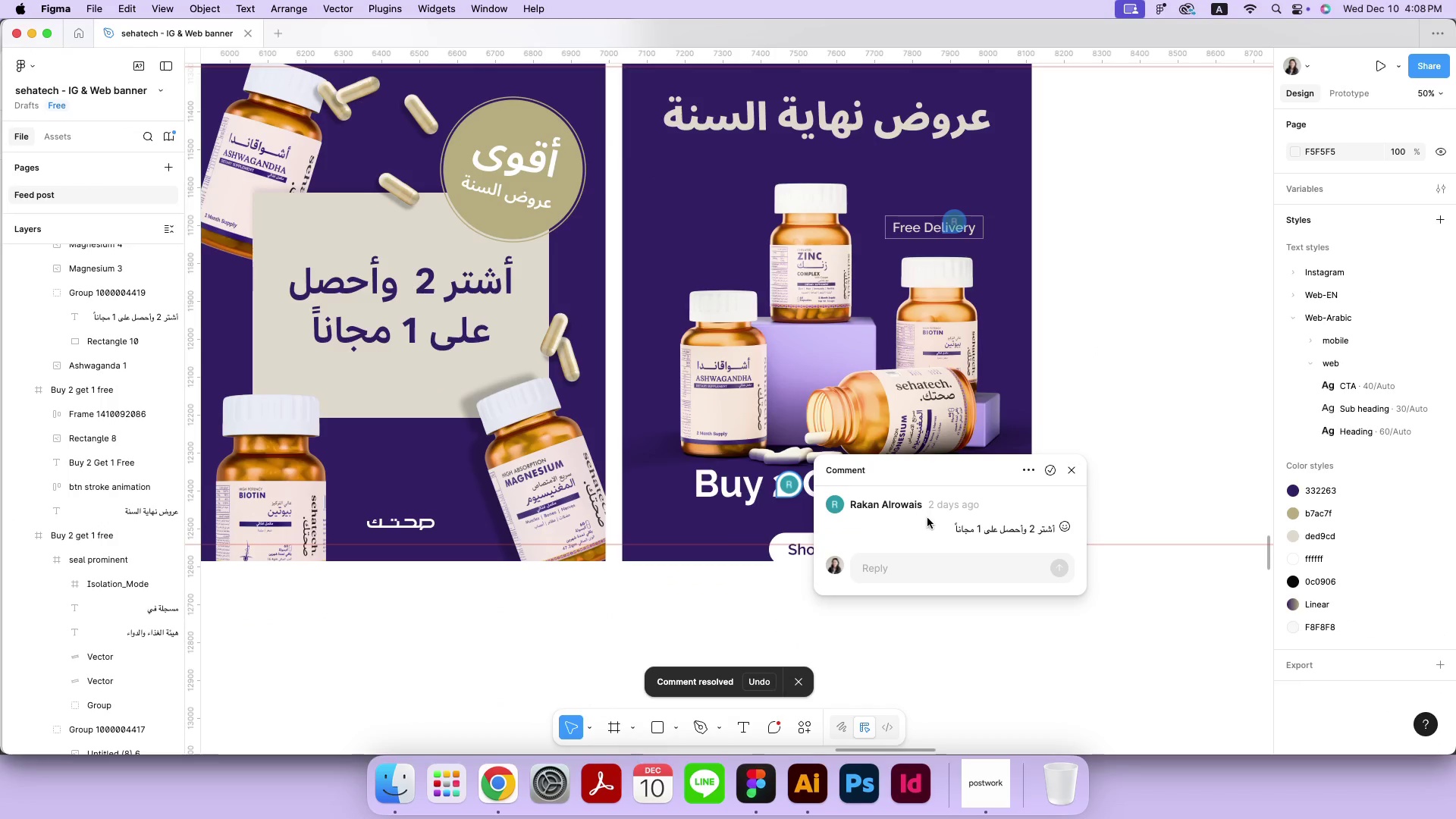 
left_click_drag(start_coordinate=[948, 527], to_coordinate=[1053, 526])
 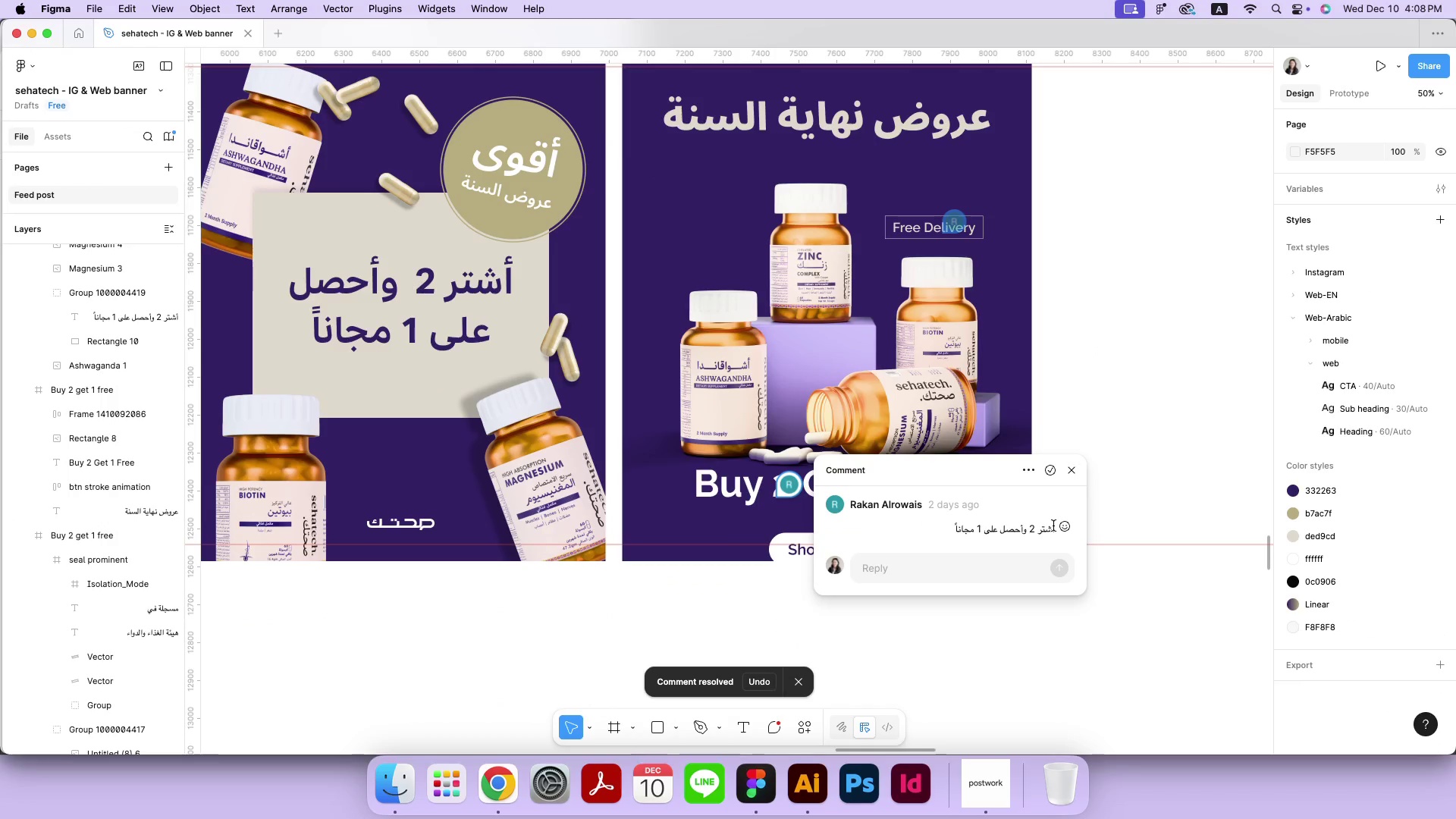 
left_click_drag(start_coordinate=[951, 529], to_coordinate=[1053, 532])
 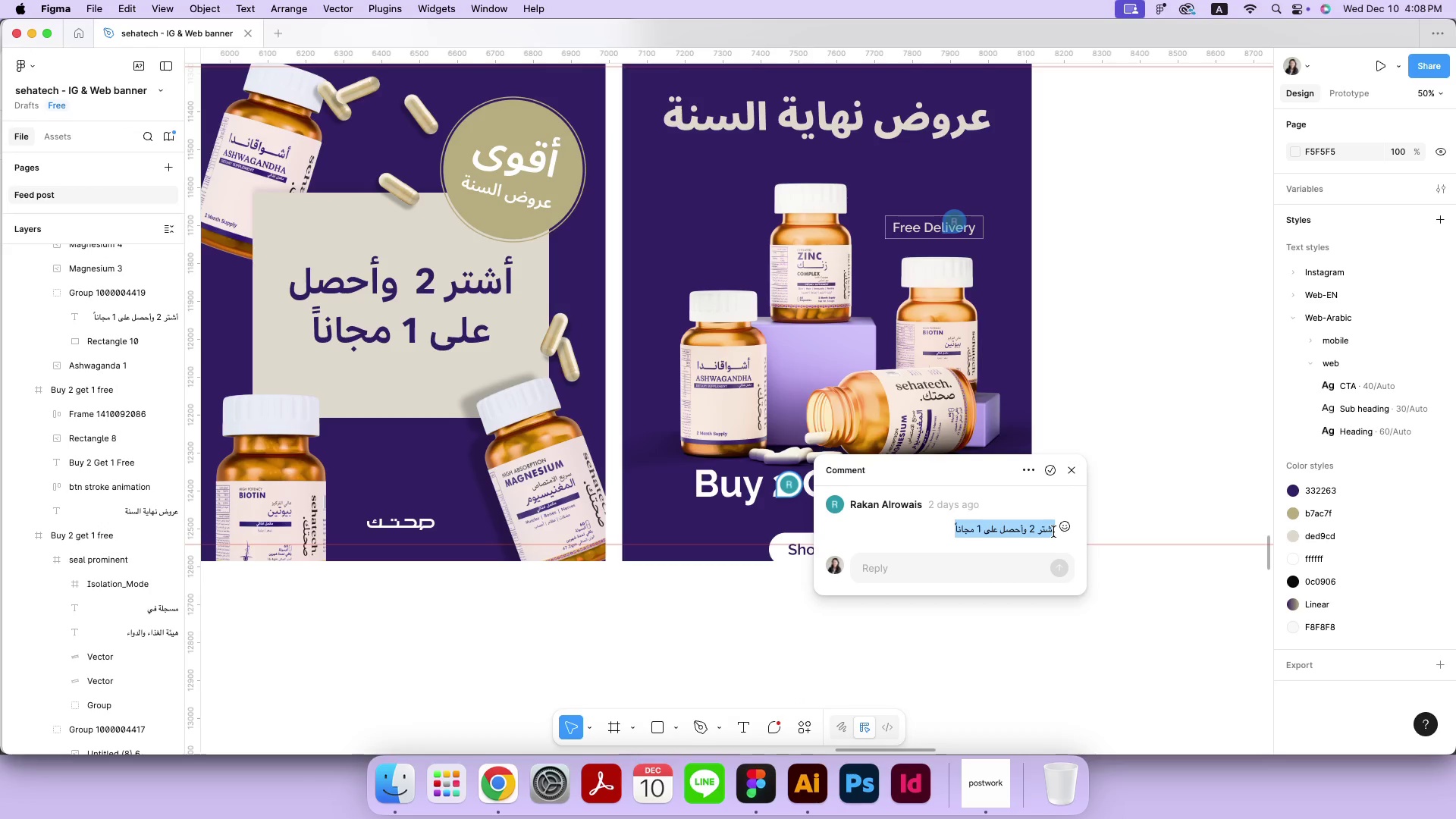 
key(Meta+C)
 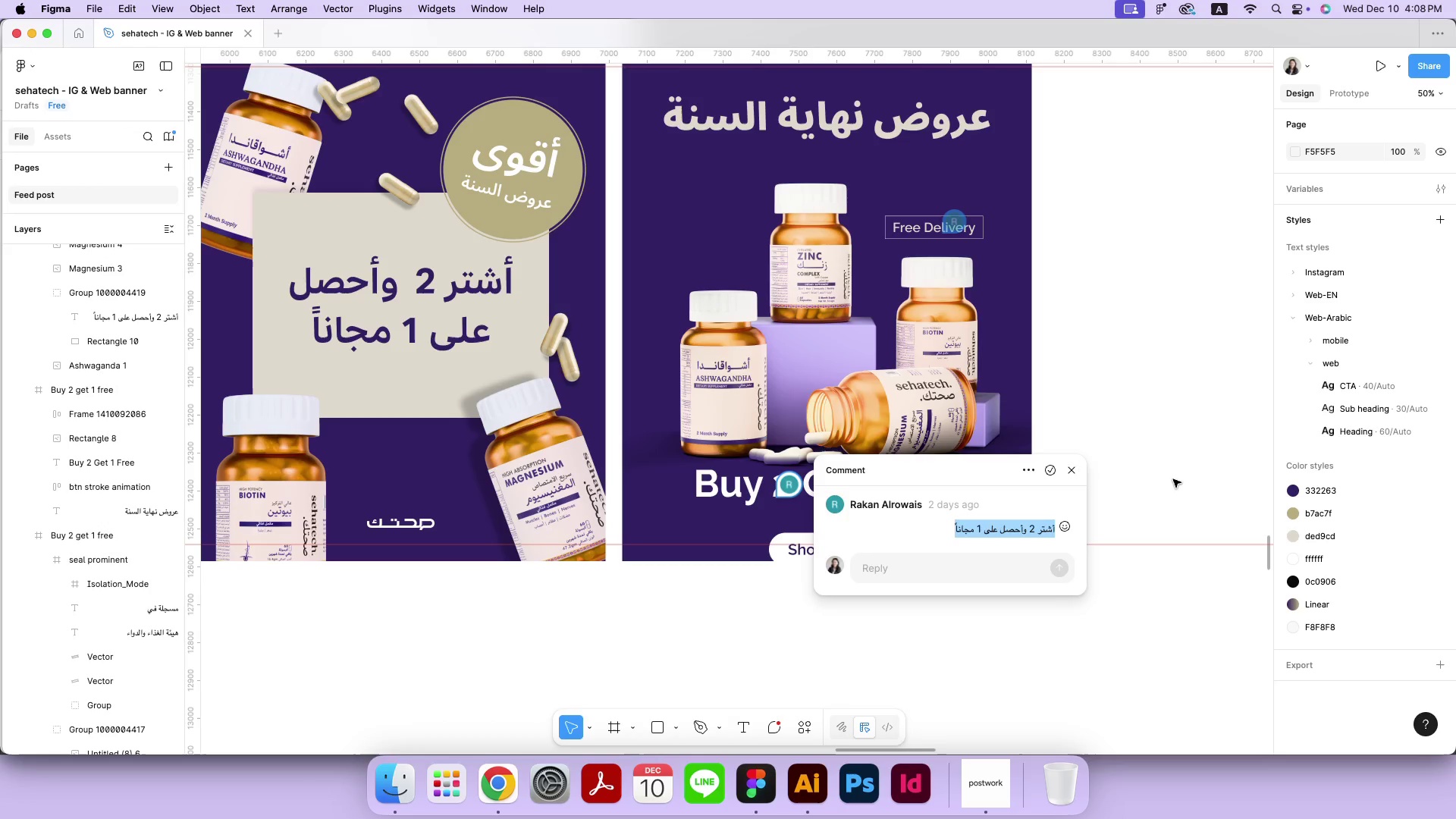 
left_click([1173, 479])
 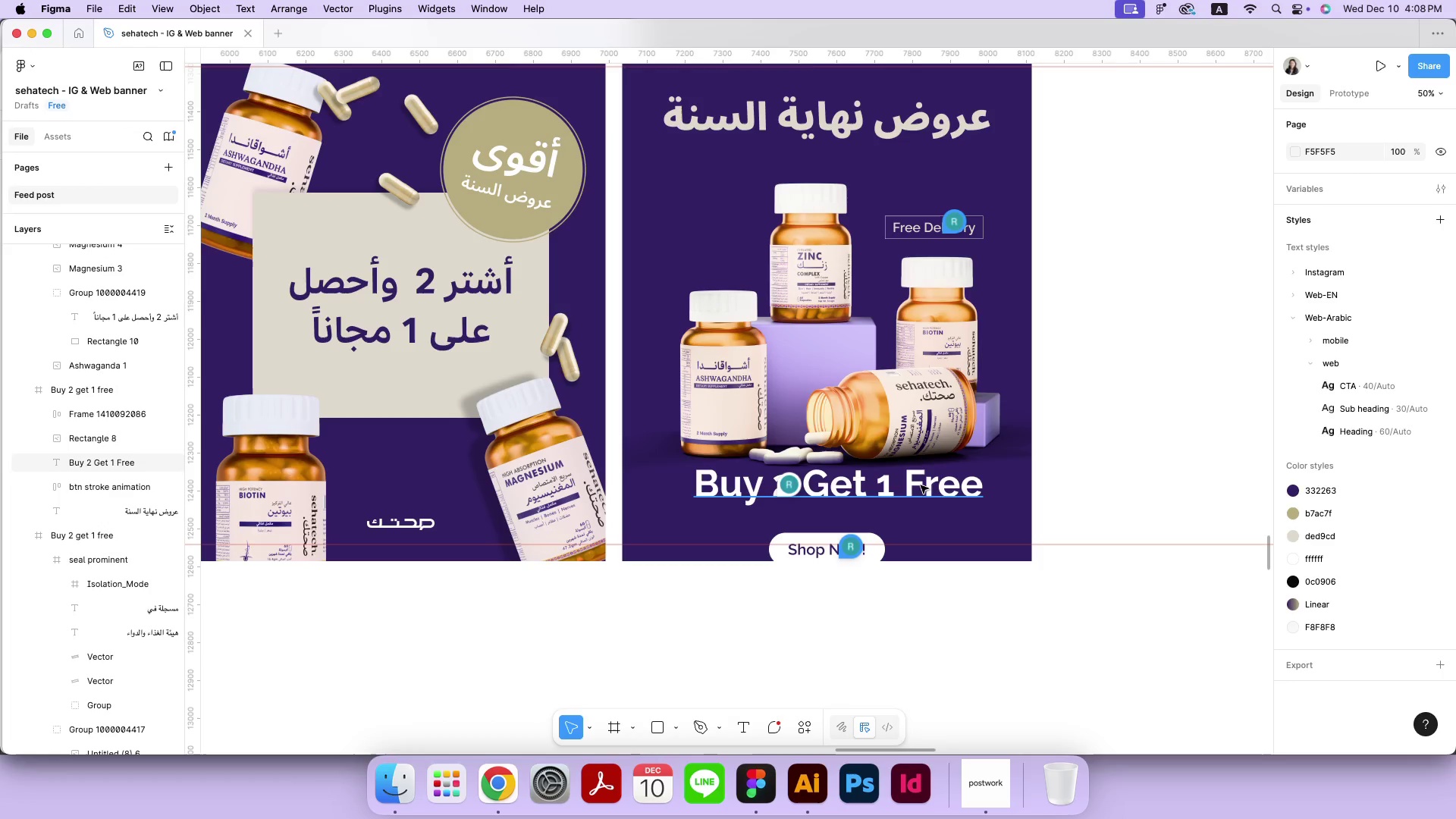 
double_click([921, 485])
 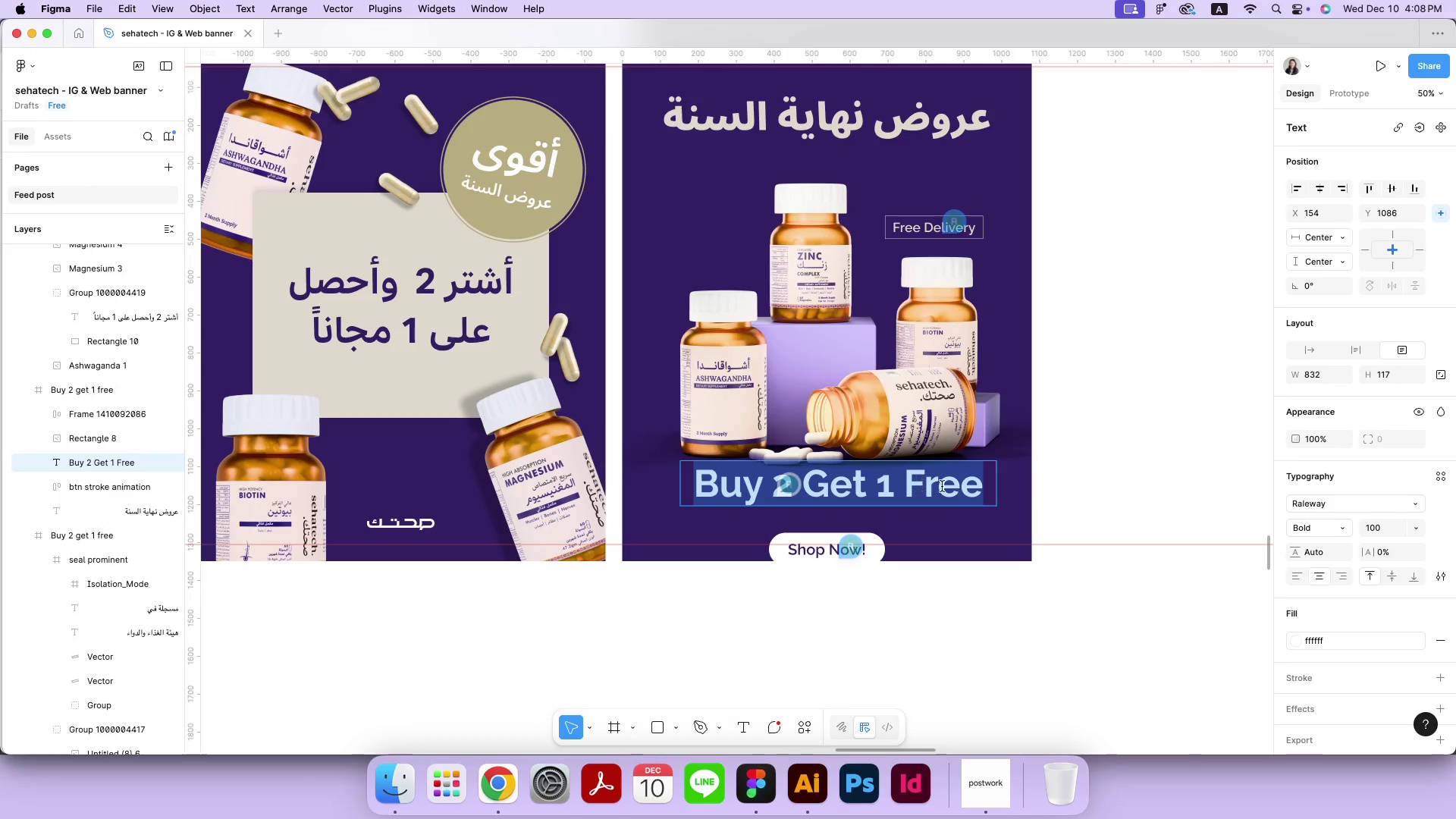 
key(Meta+CommandLeft)
 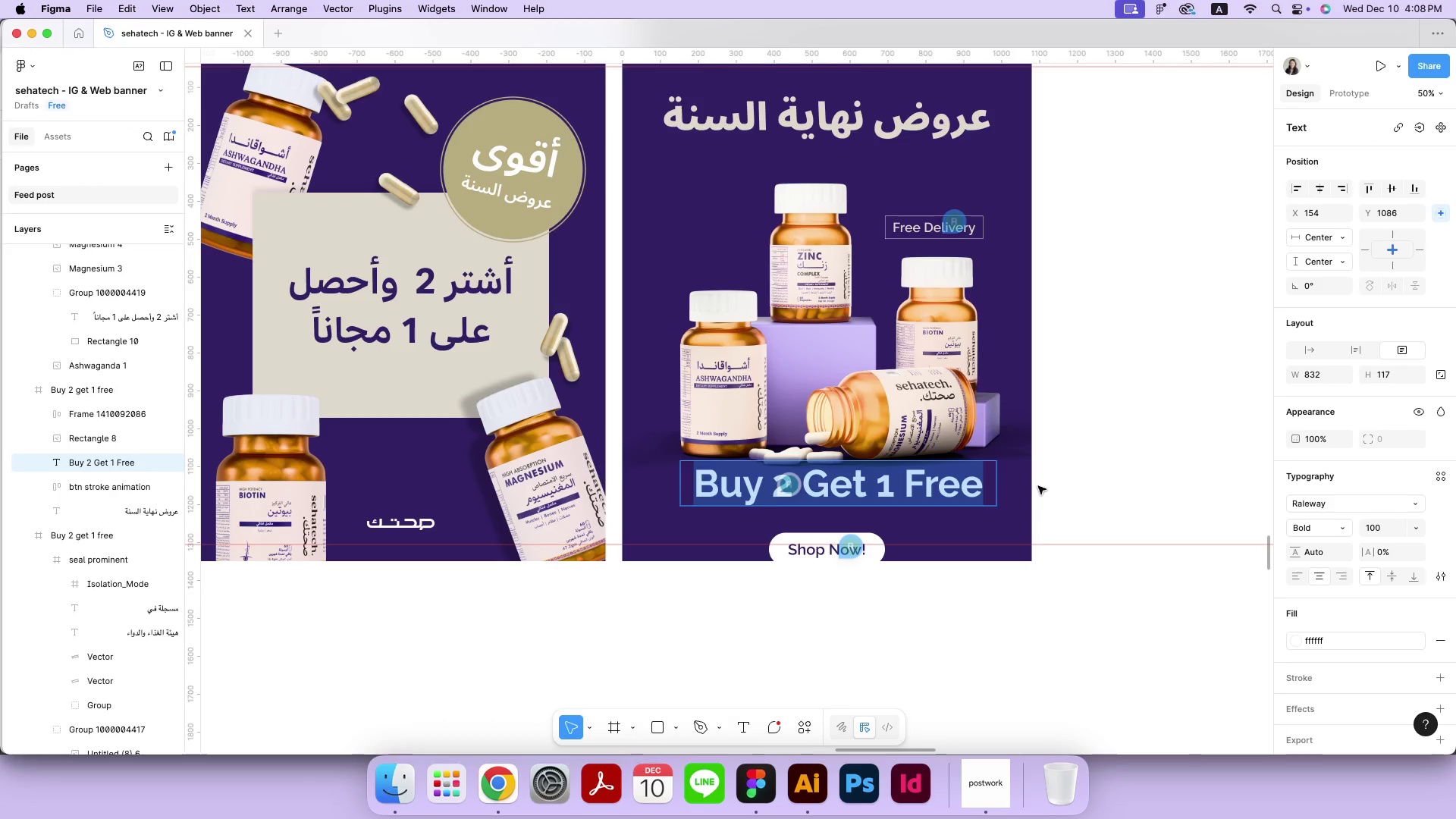 
key(Meta+V)
 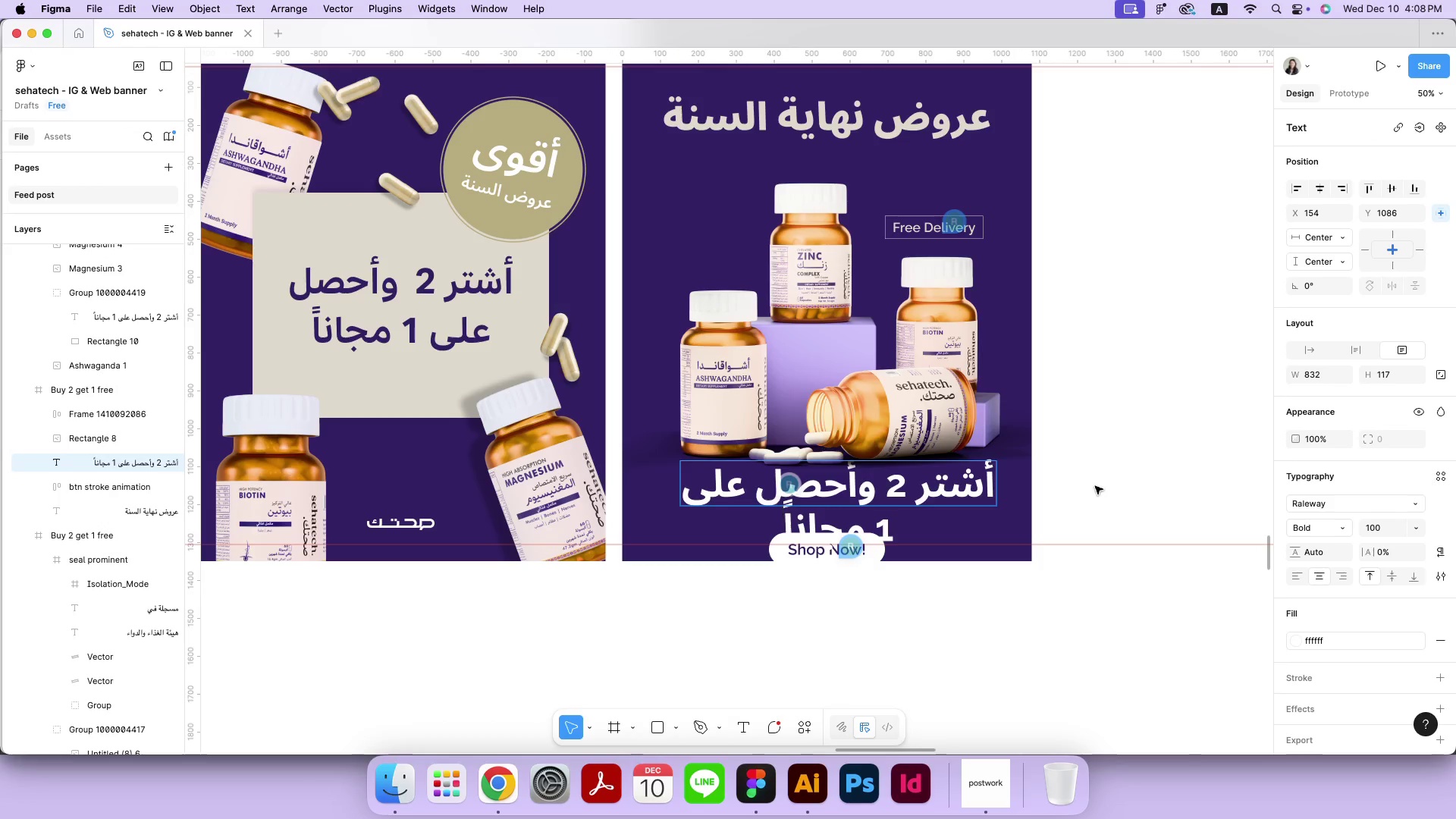 
left_click([1174, 486])
 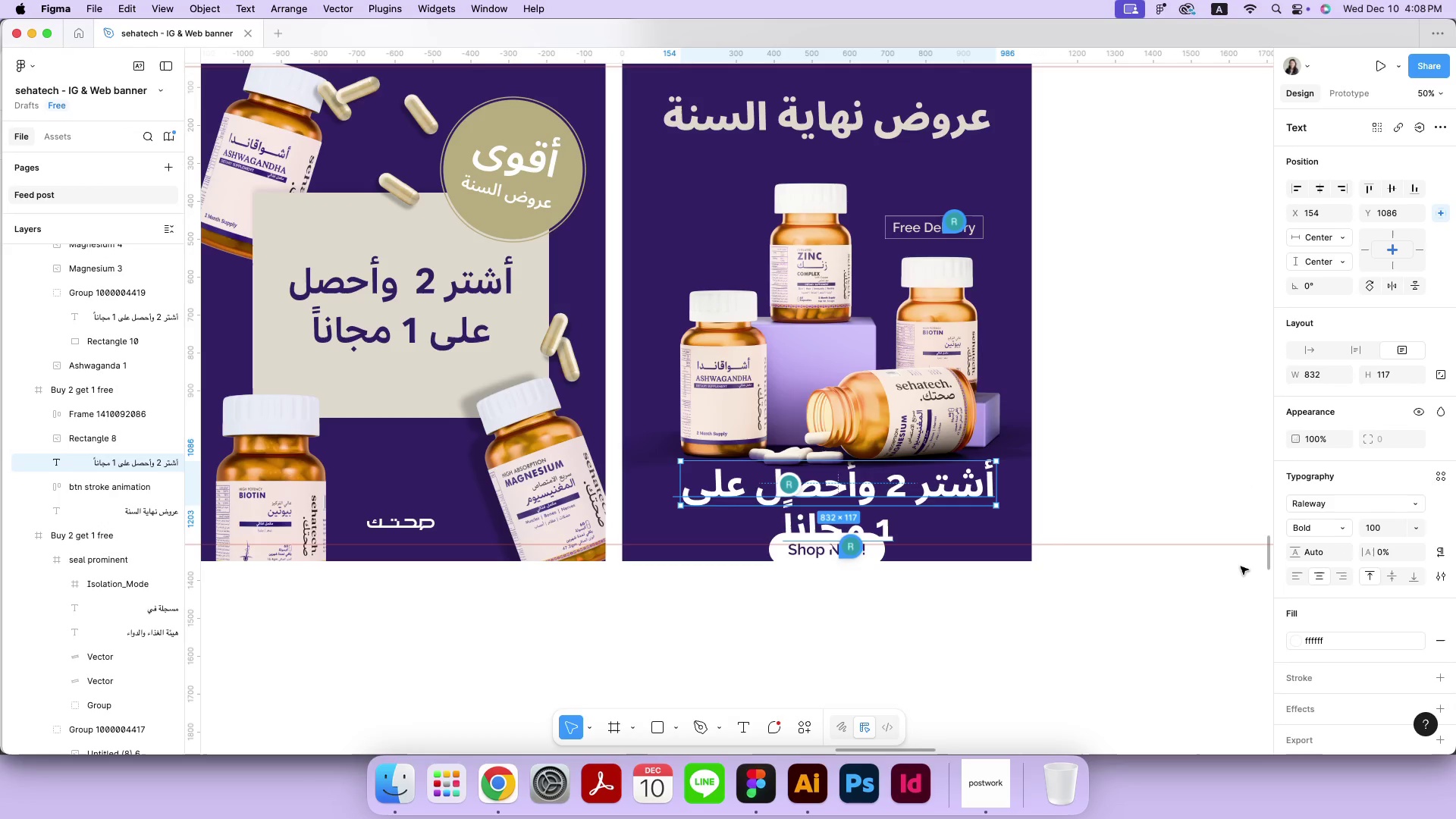 
left_click([1310, 353])
 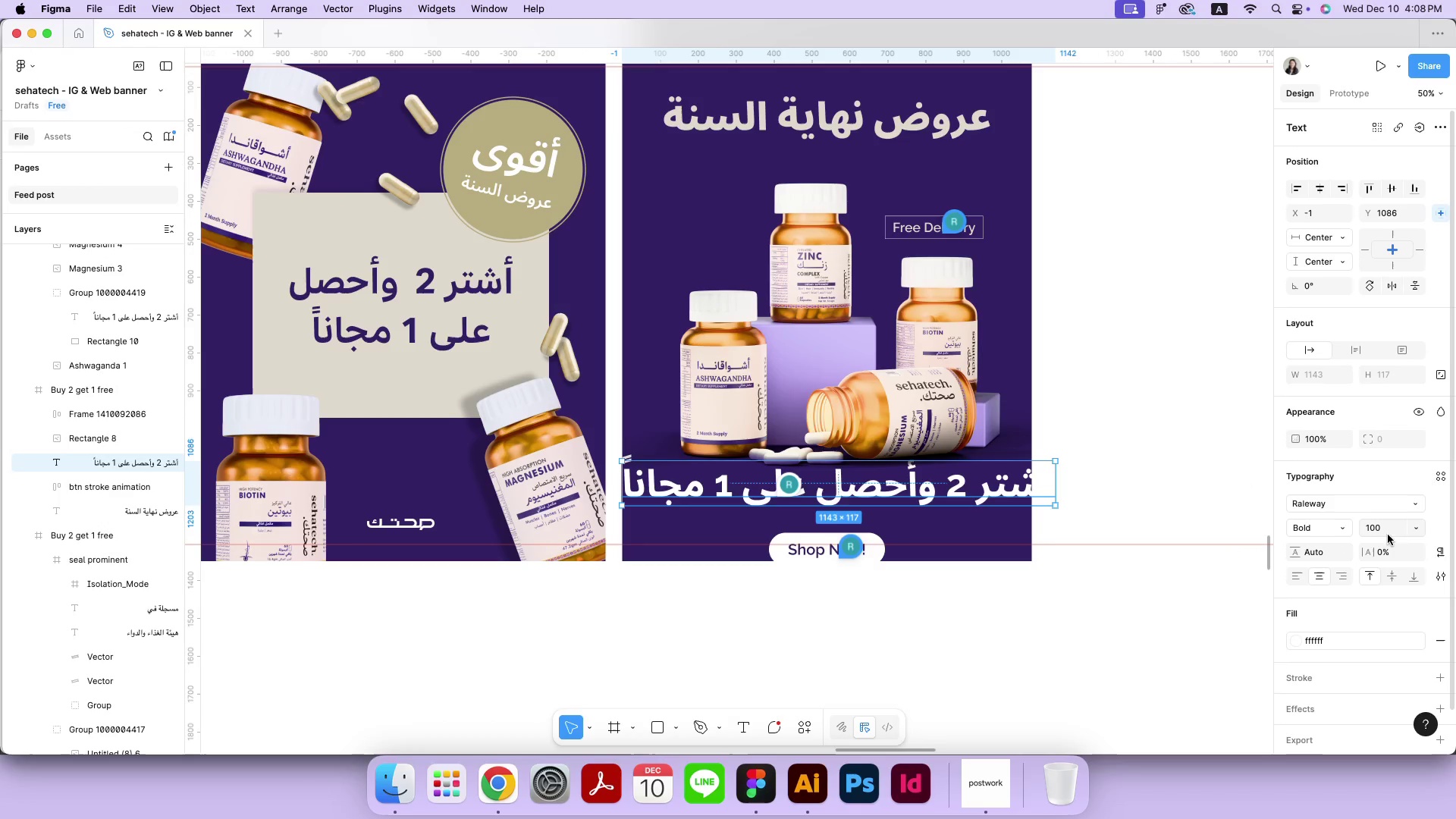 
left_click([1384, 517])
 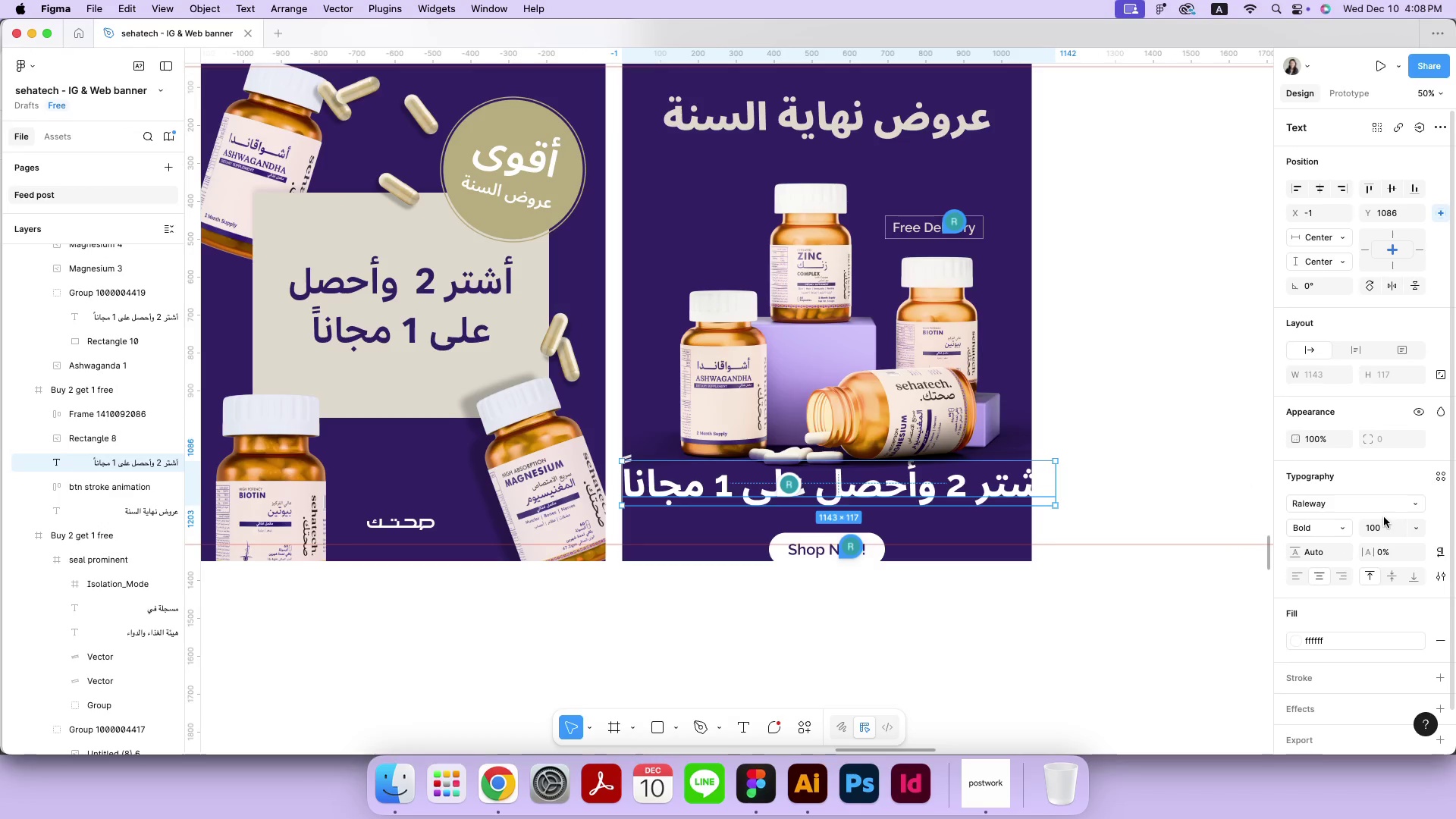 
type(80)
 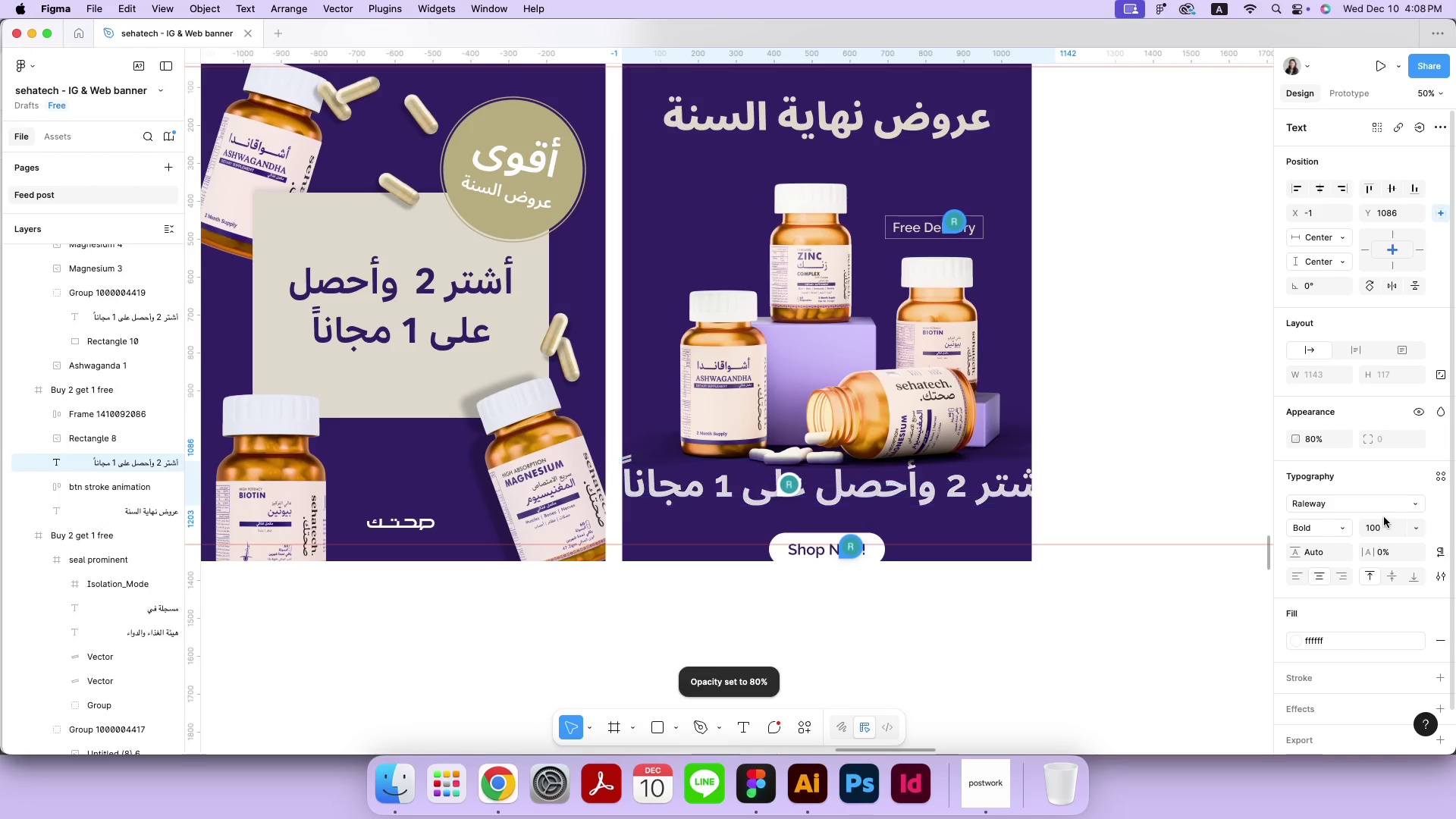 
key(Enter)
 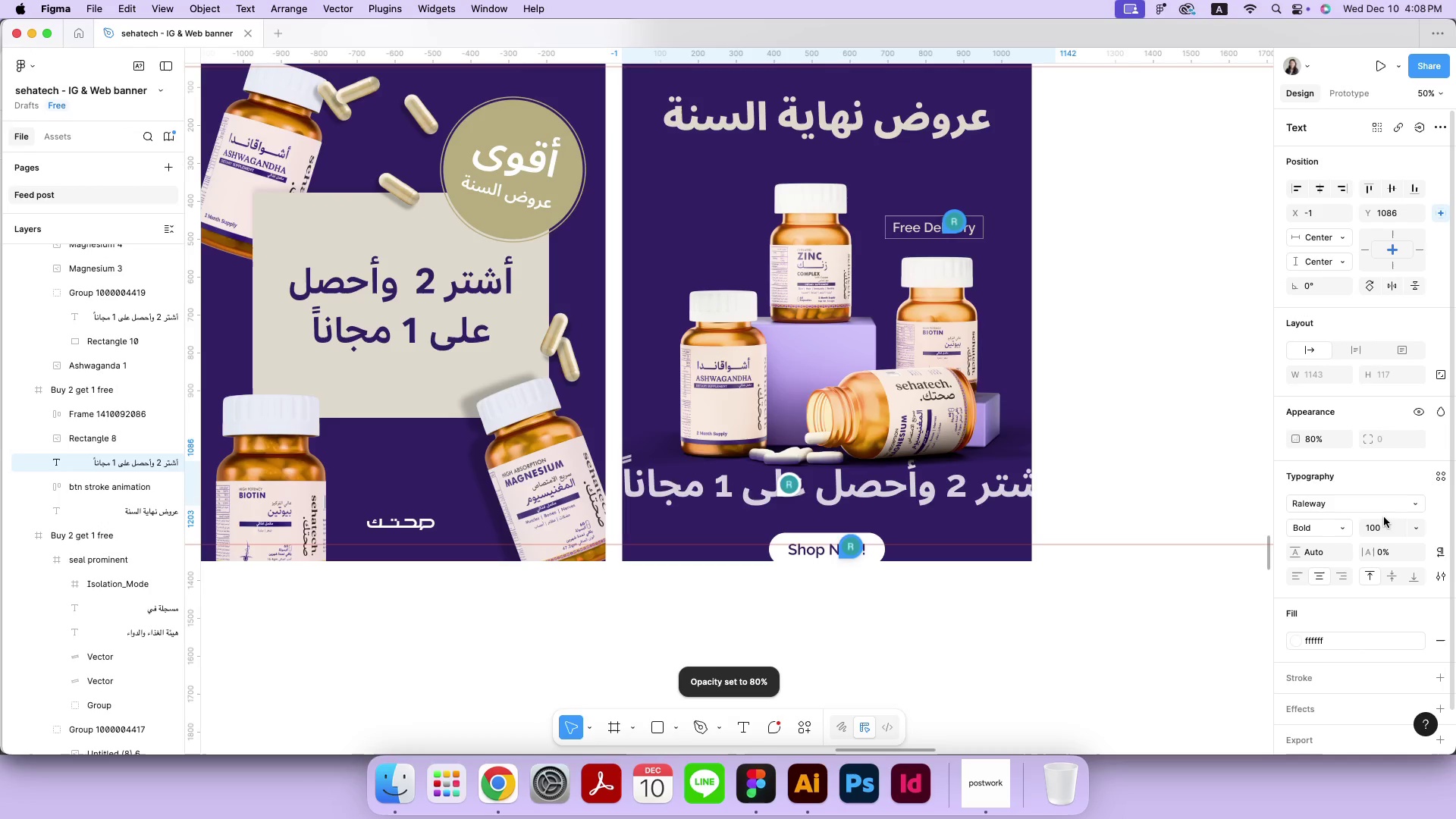 
key(Shift+ShiftRight)
 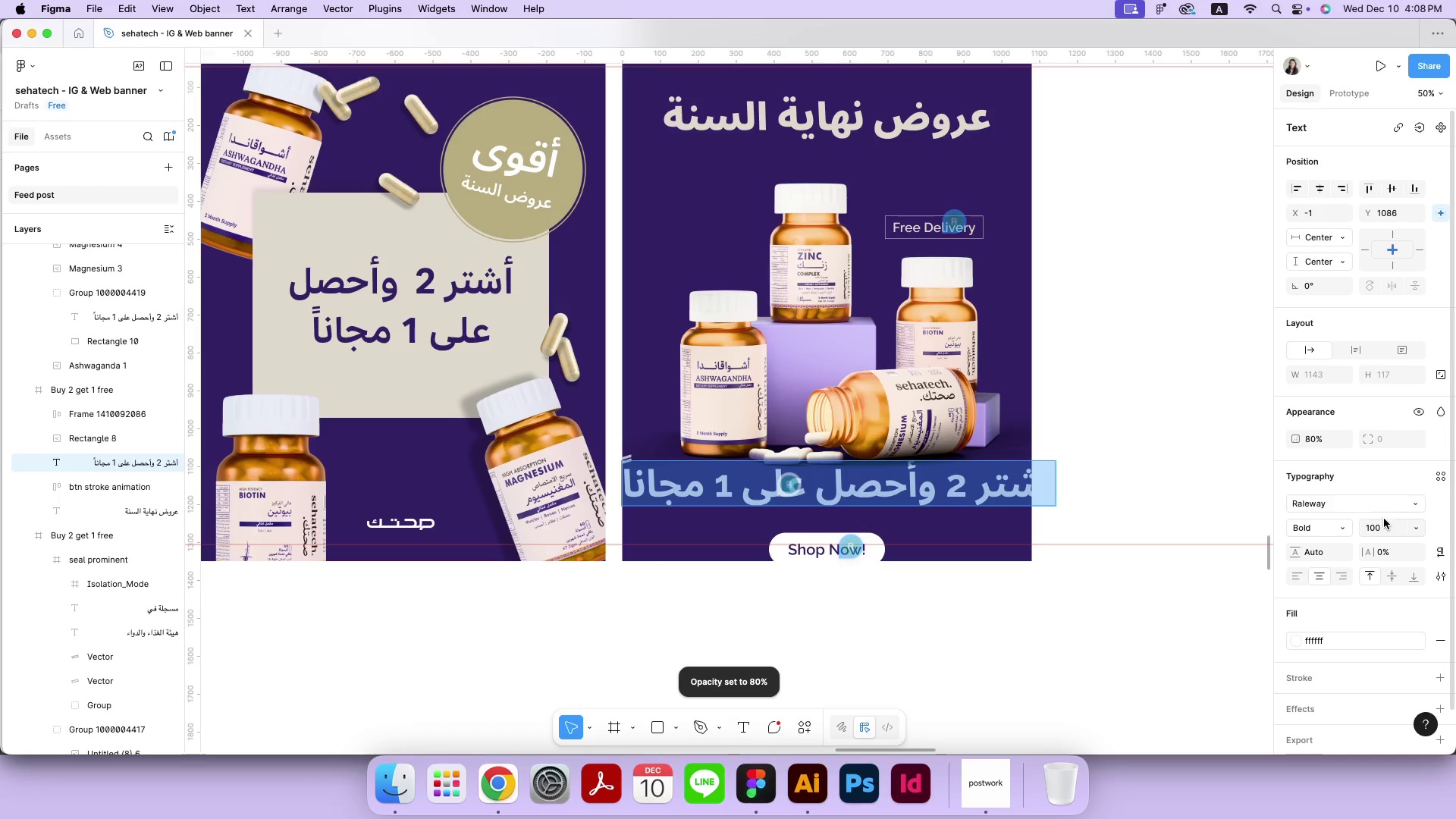 
left_click([1384, 526])
 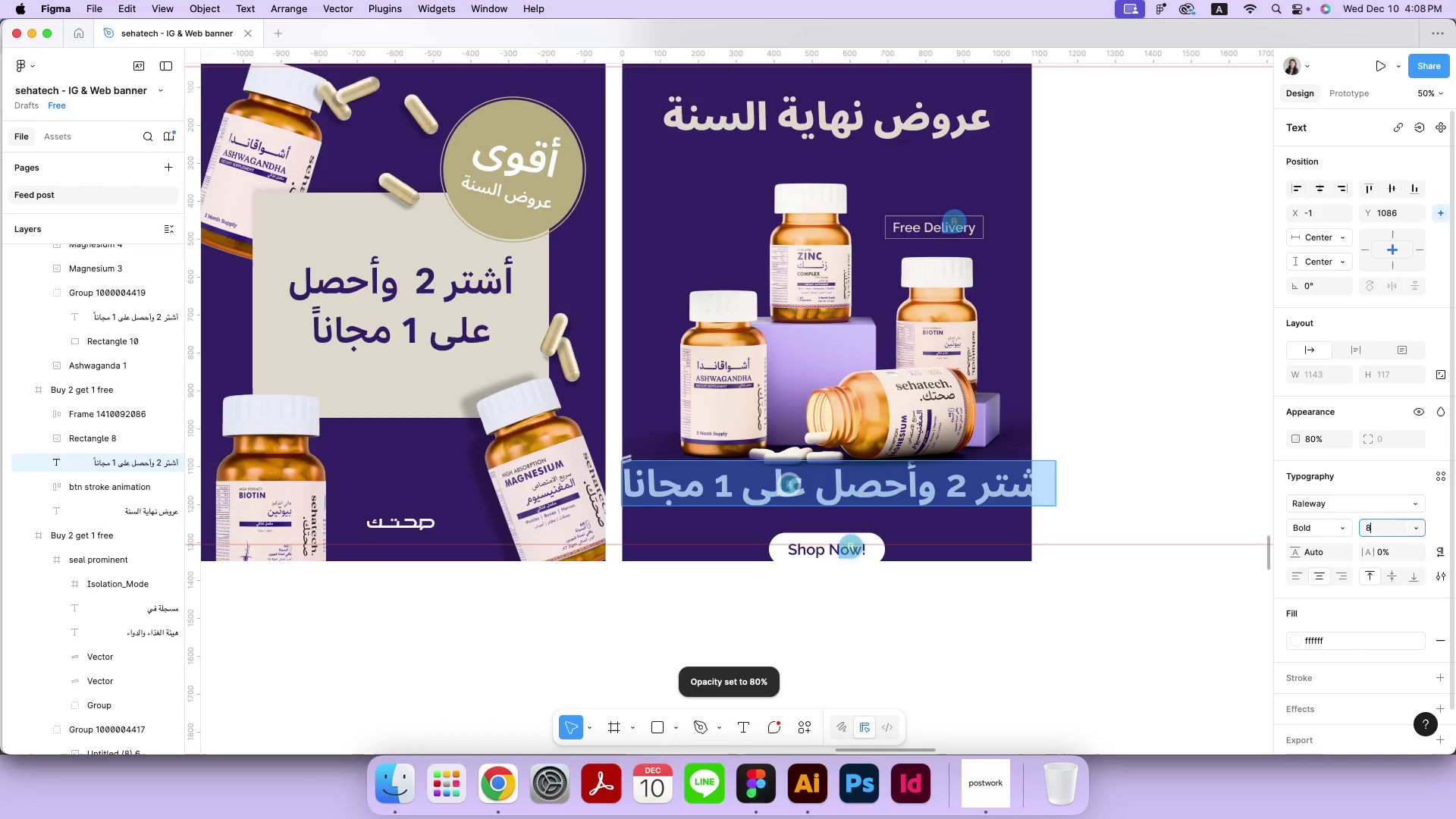 
type(80)
 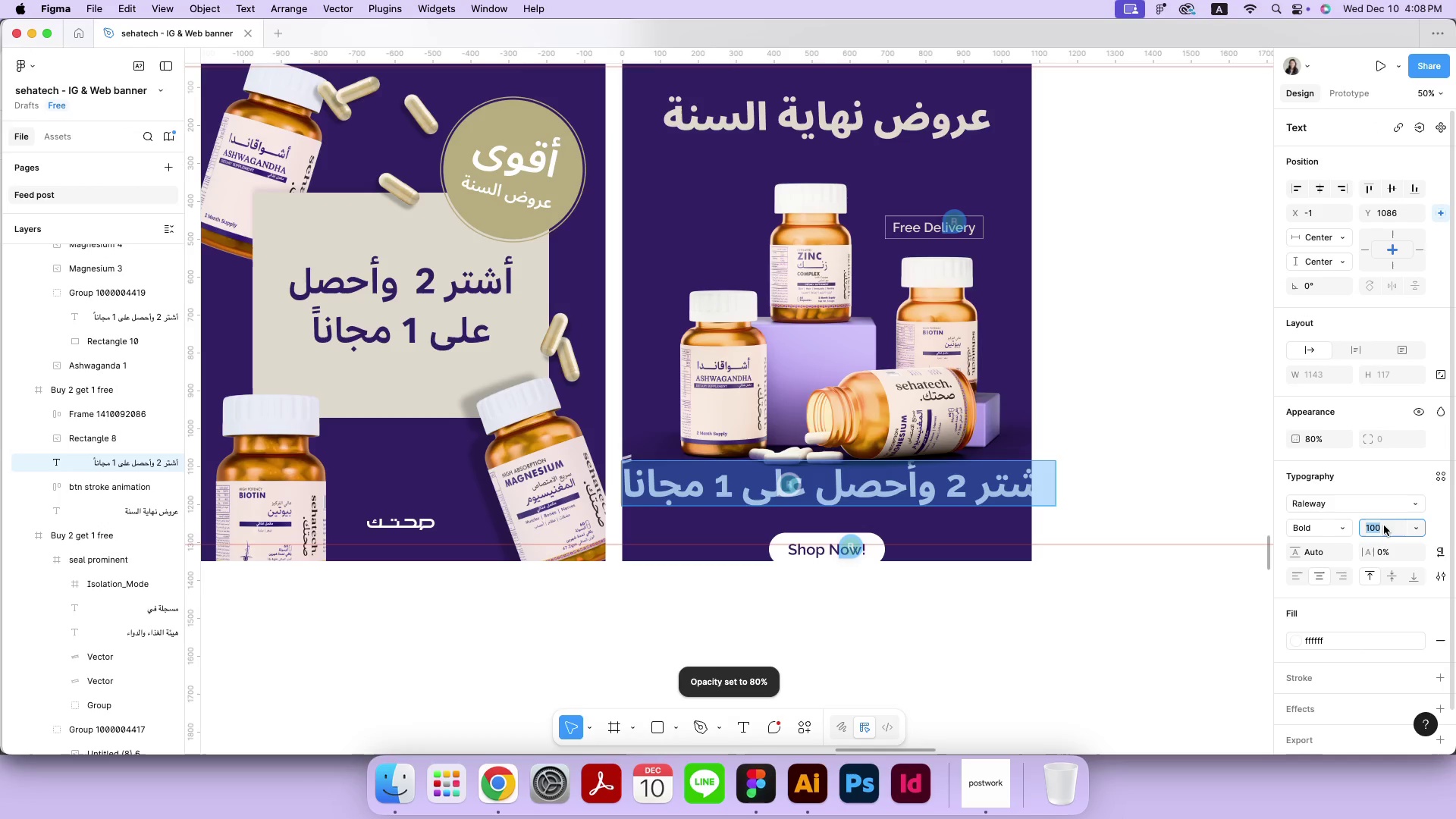 
key(Enter)
 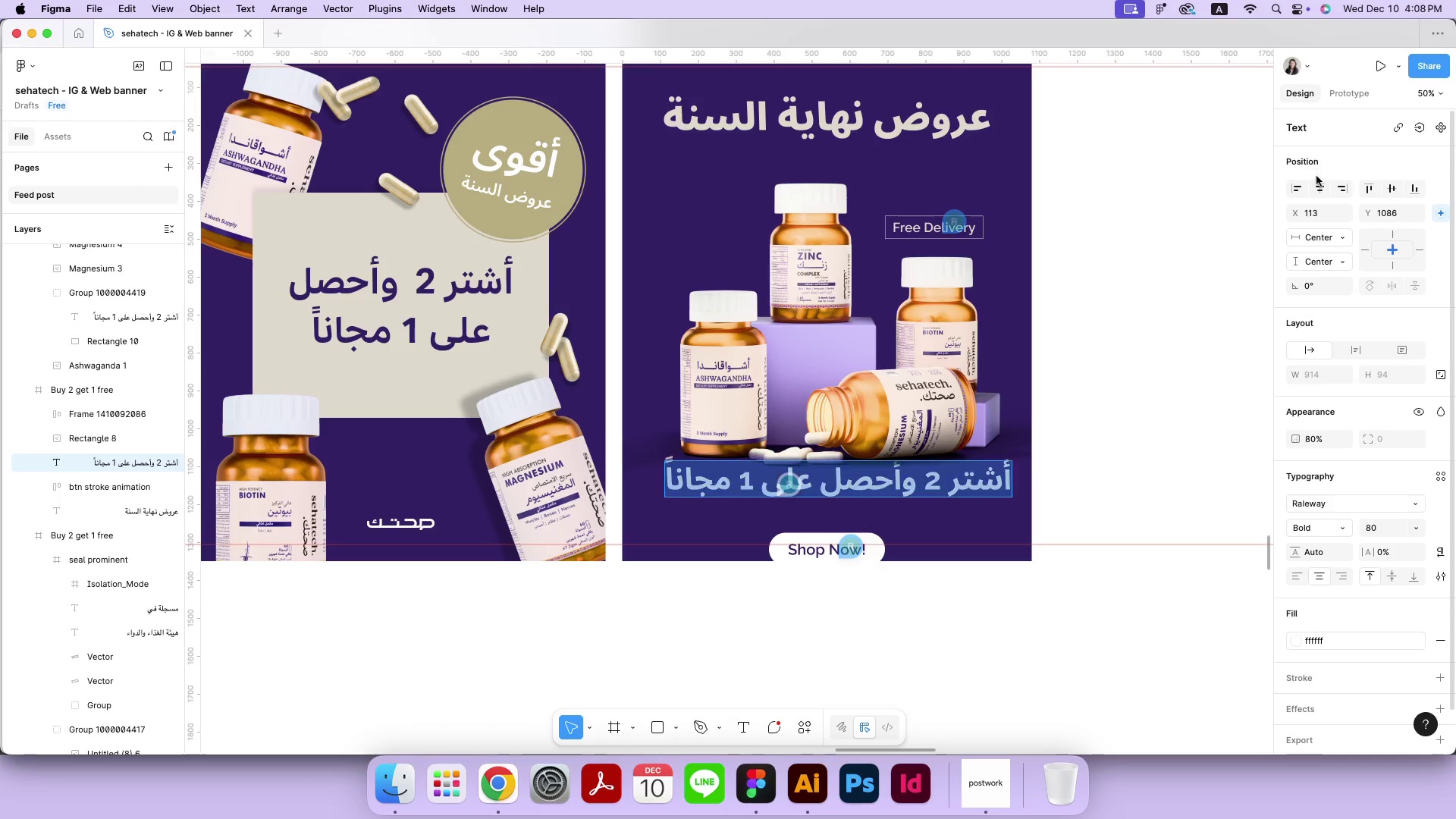 
double_click([1173, 334])
 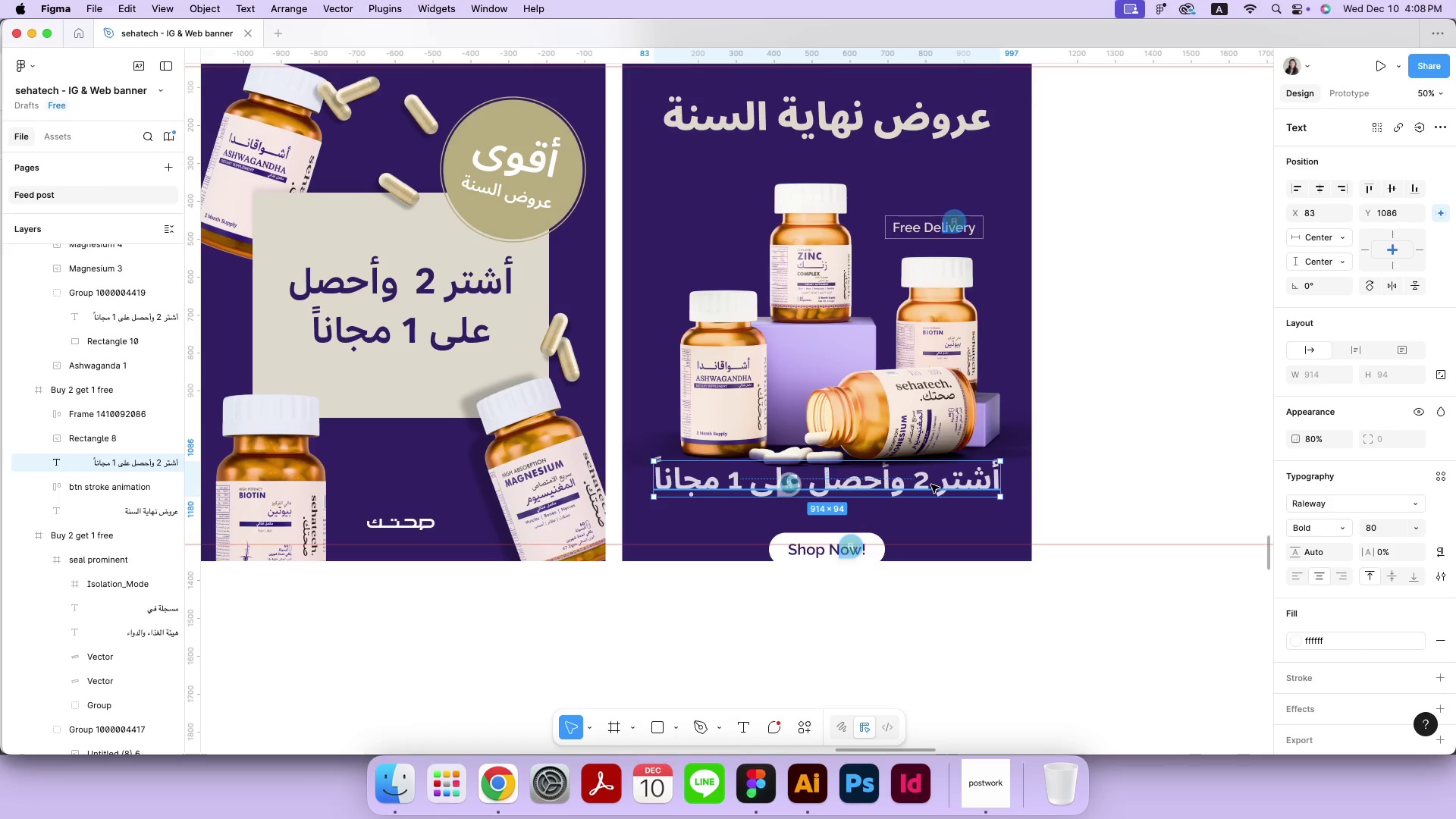 
left_click([931, 485])
 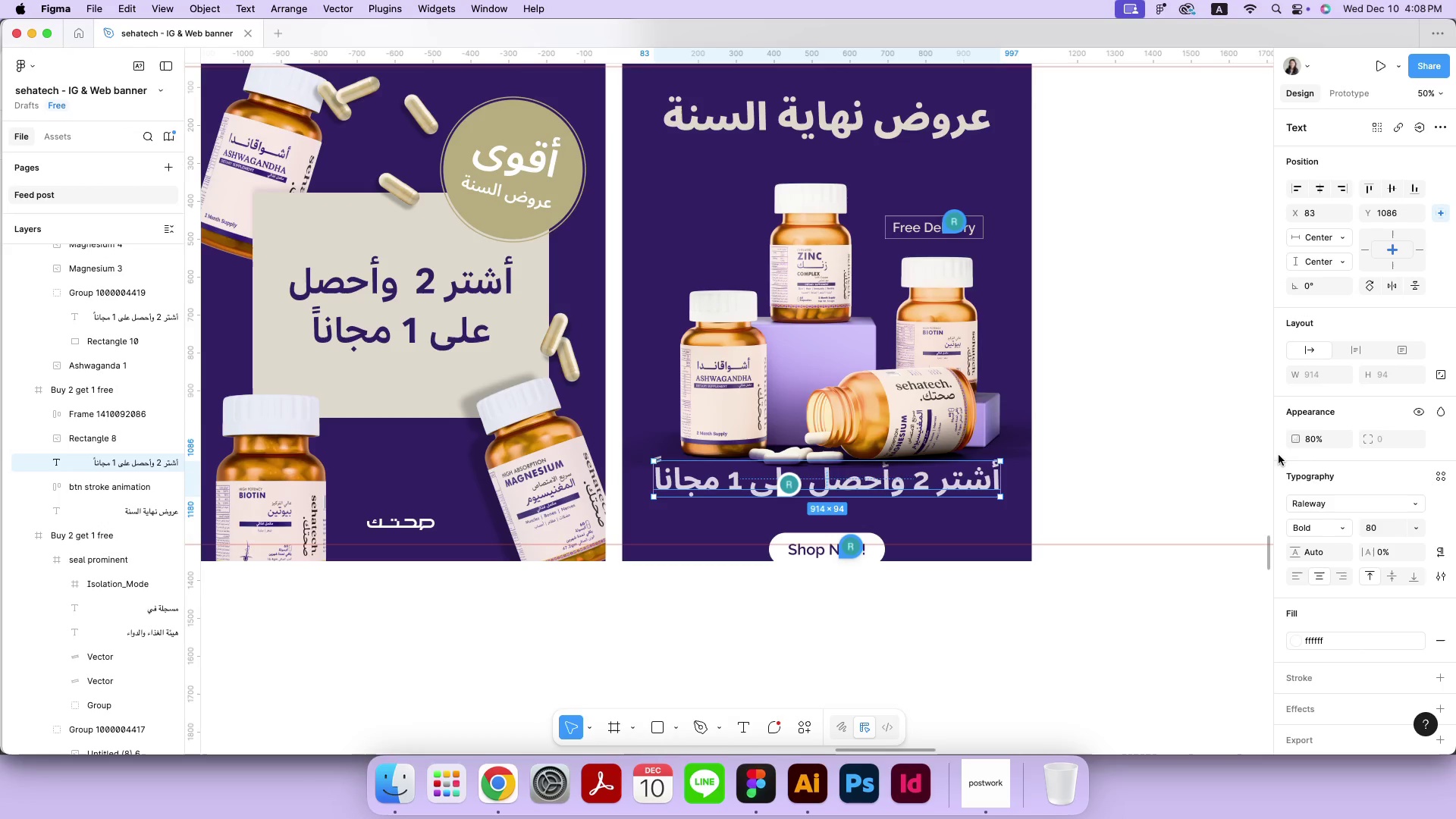 
left_click([1324, 441])
 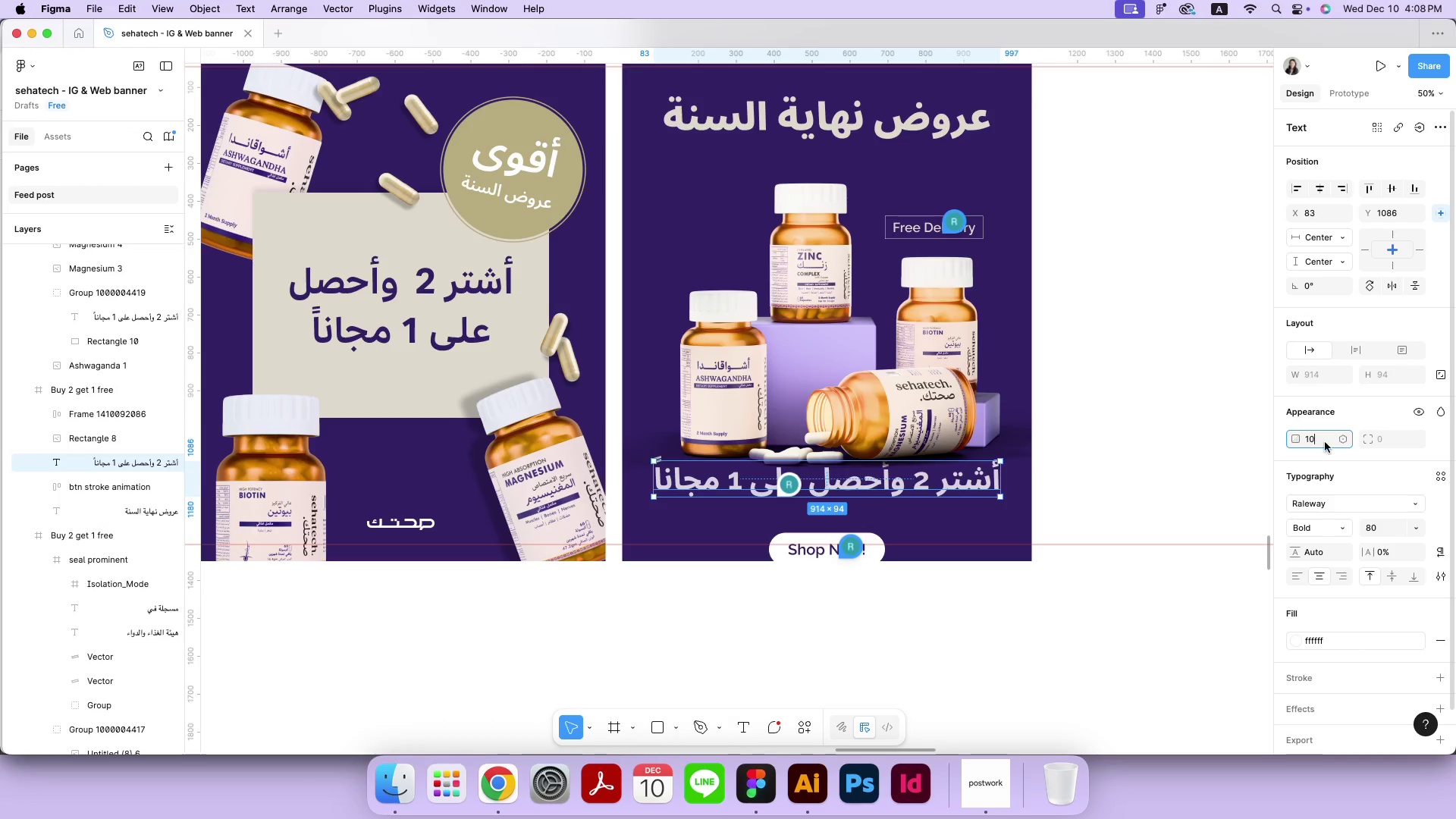 
type(100)
 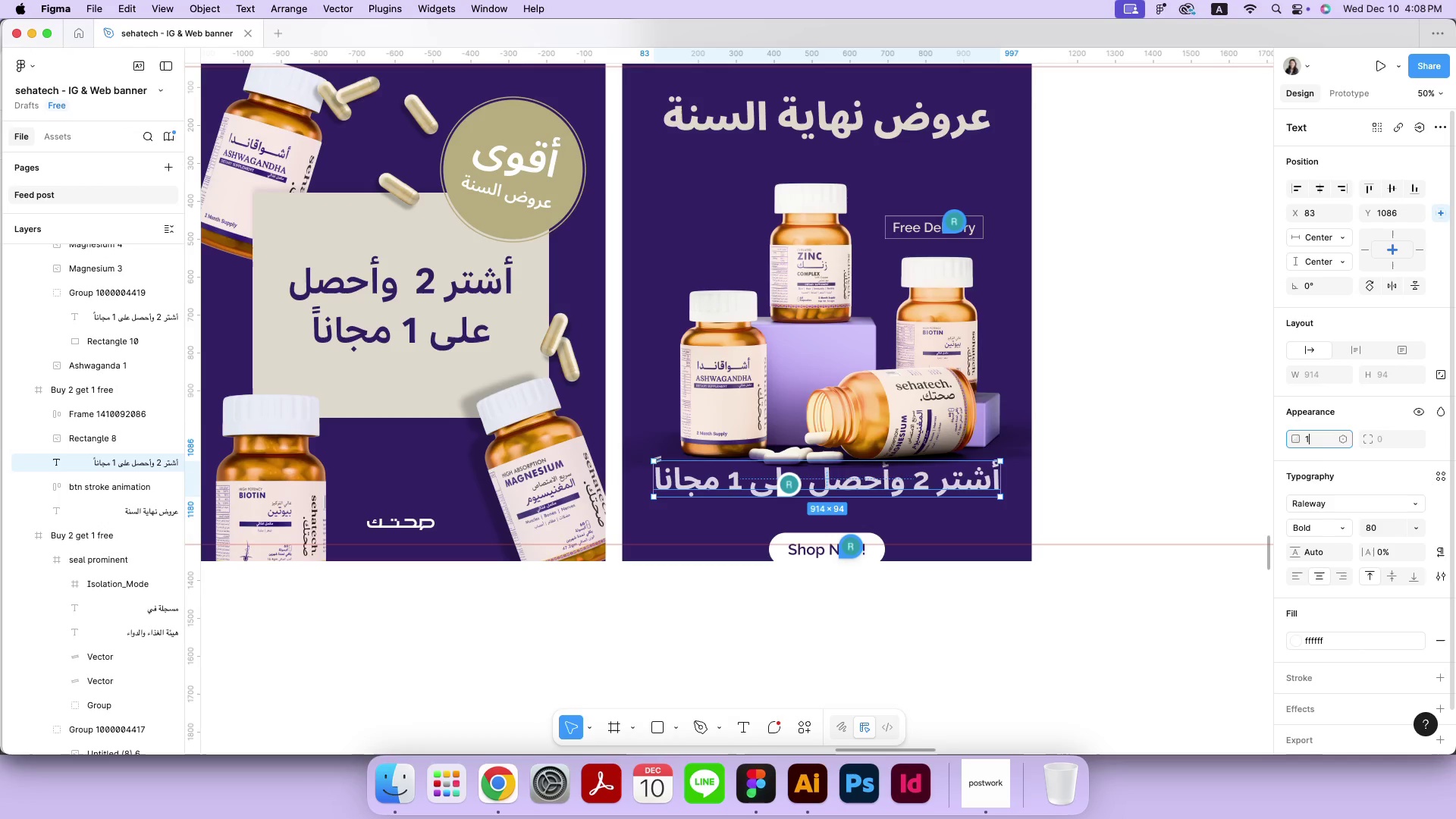 
key(Enter)
 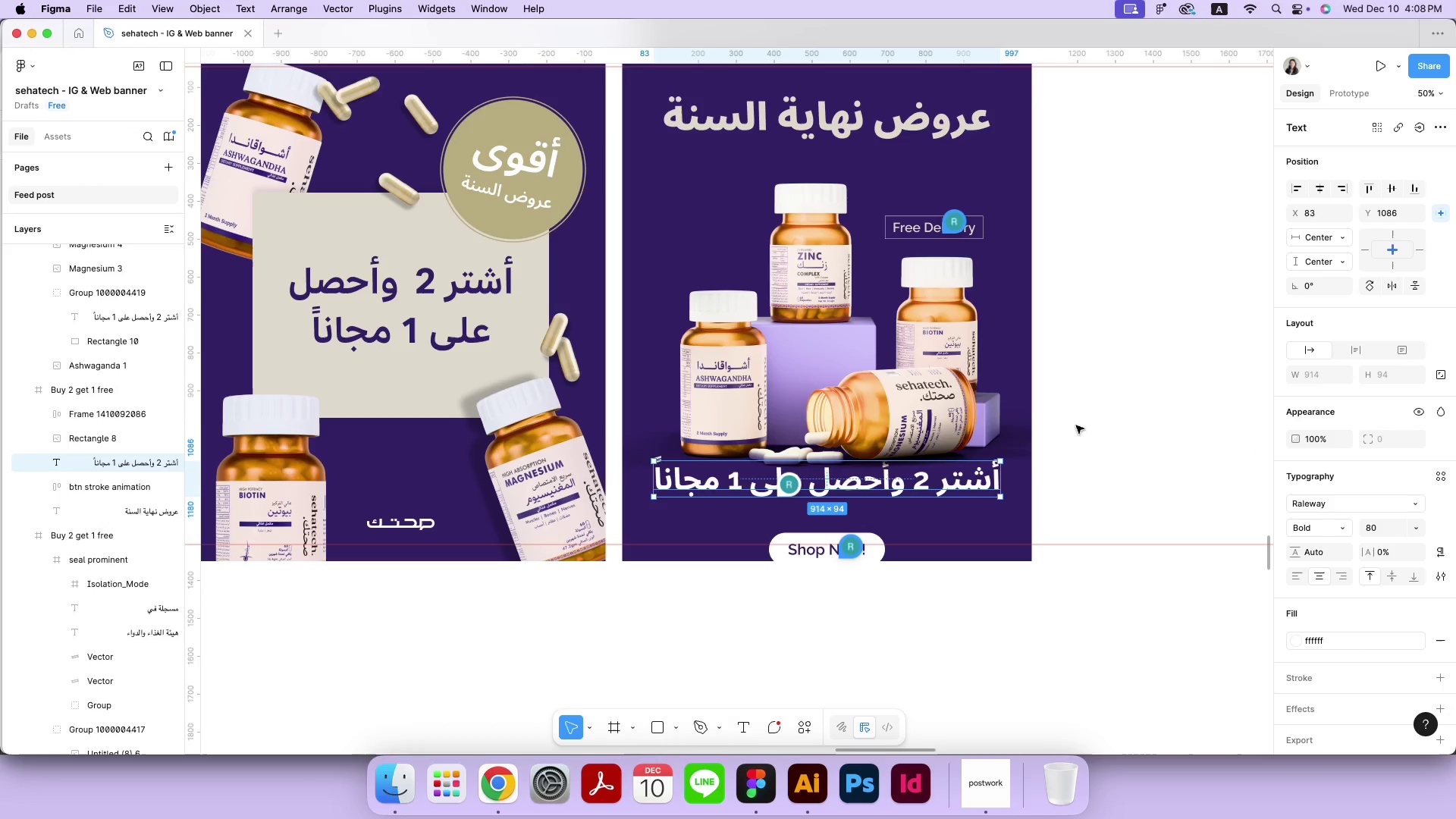 
left_click([1150, 422])
 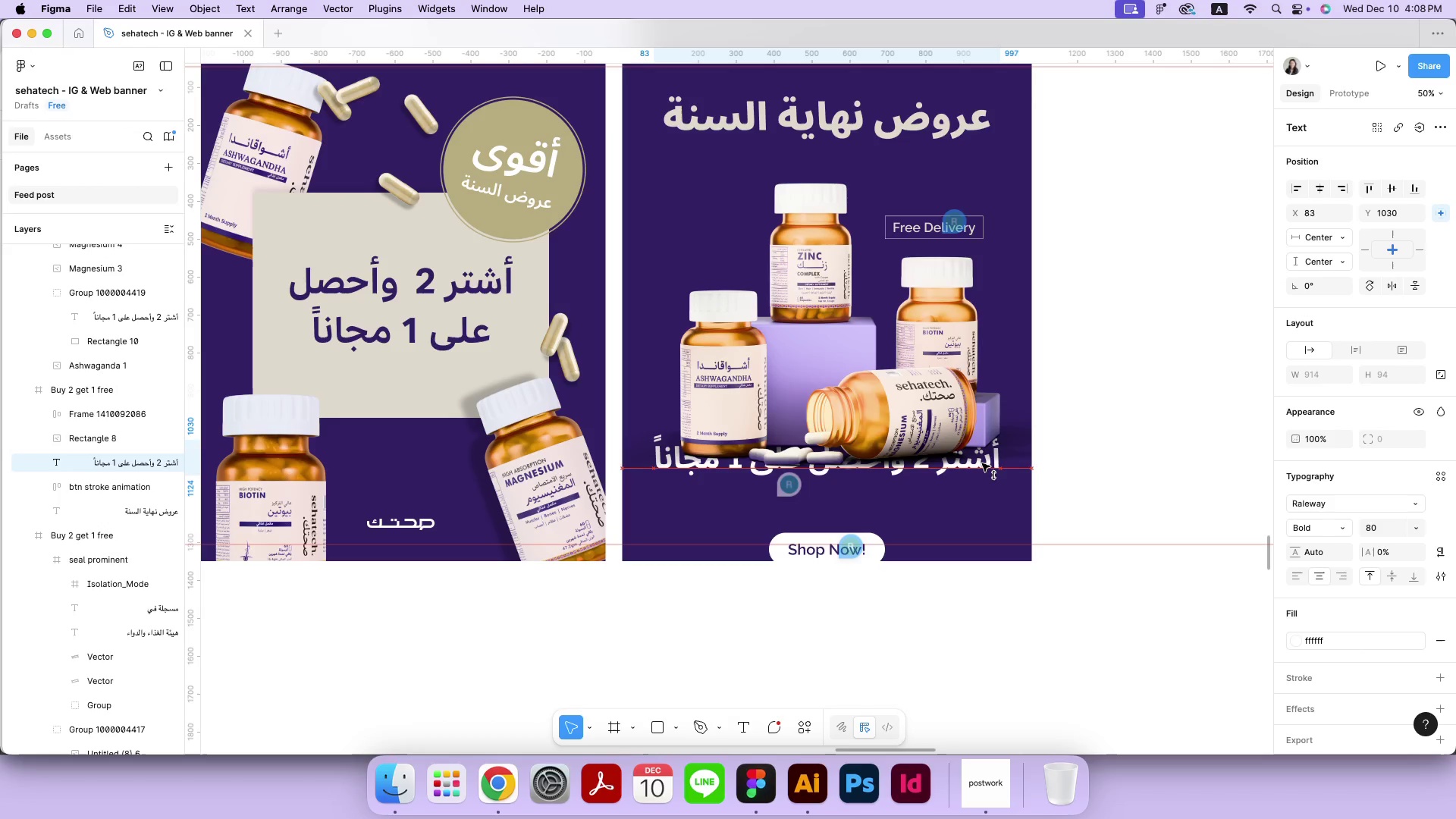 
left_click_drag(start_coordinate=[978, 482], to_coordinate=[982, 463])
 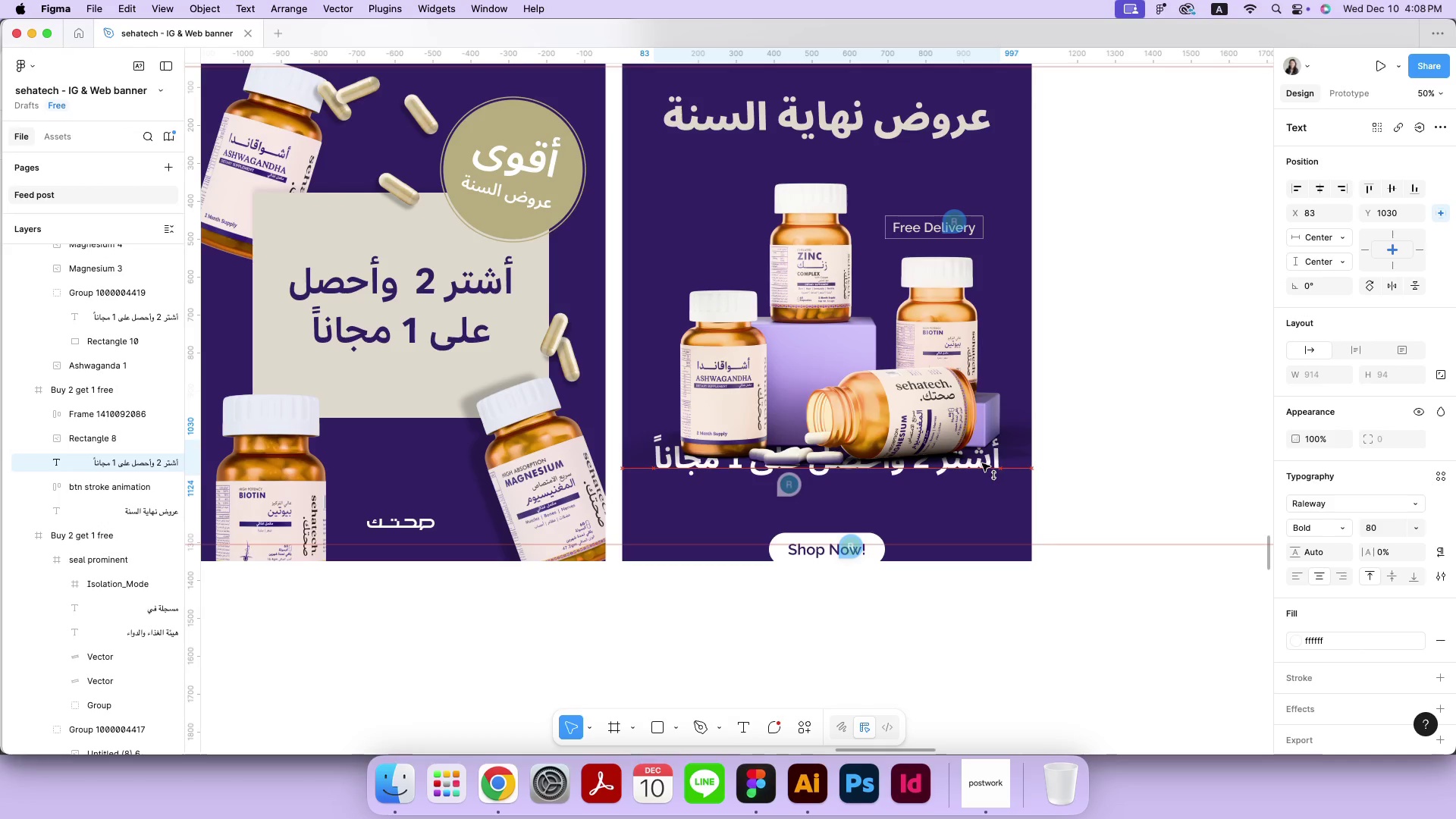 
hold_key(key=ShiftLeft, duration=2.53)
 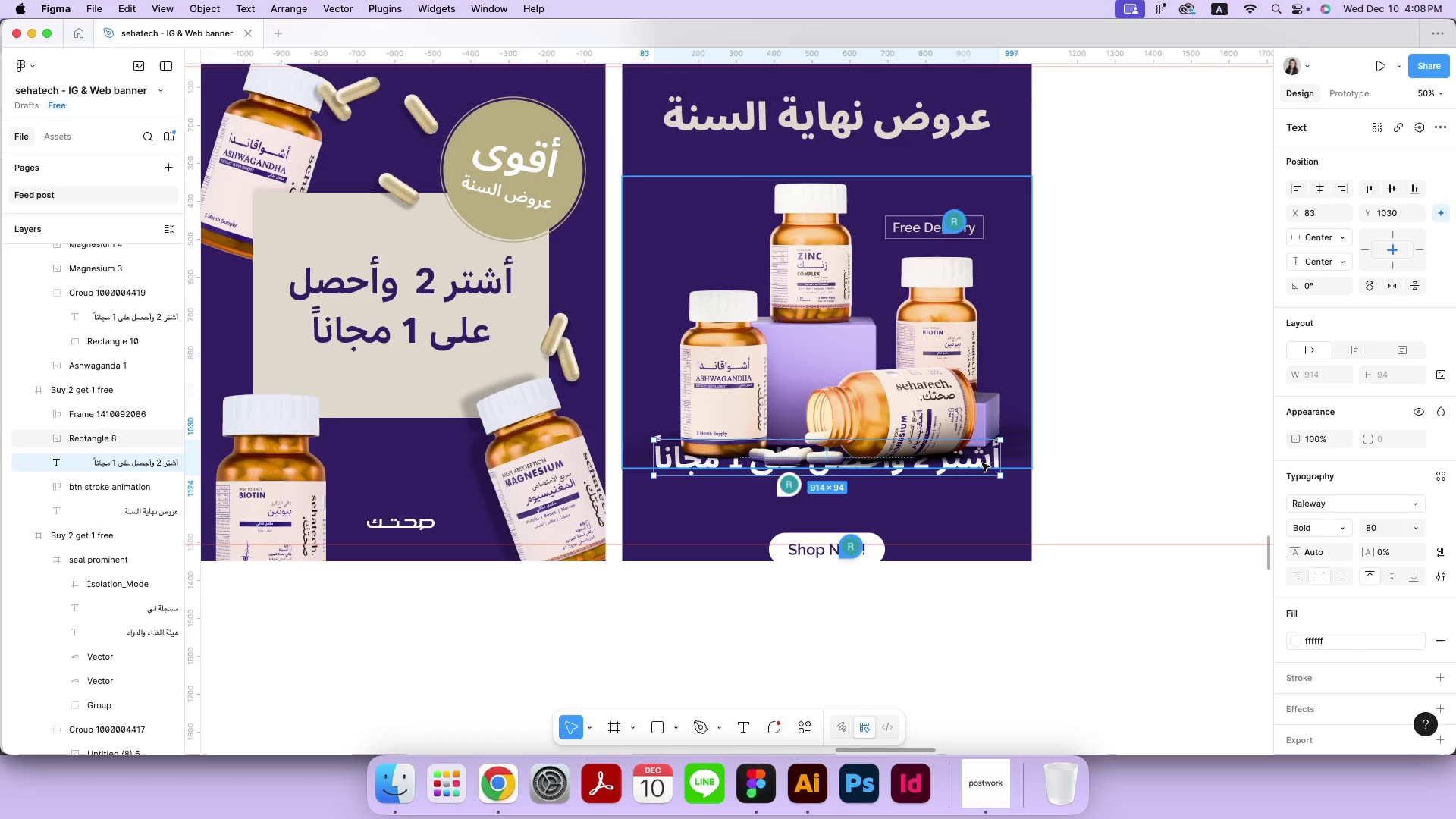 
left_click([870, 540])
 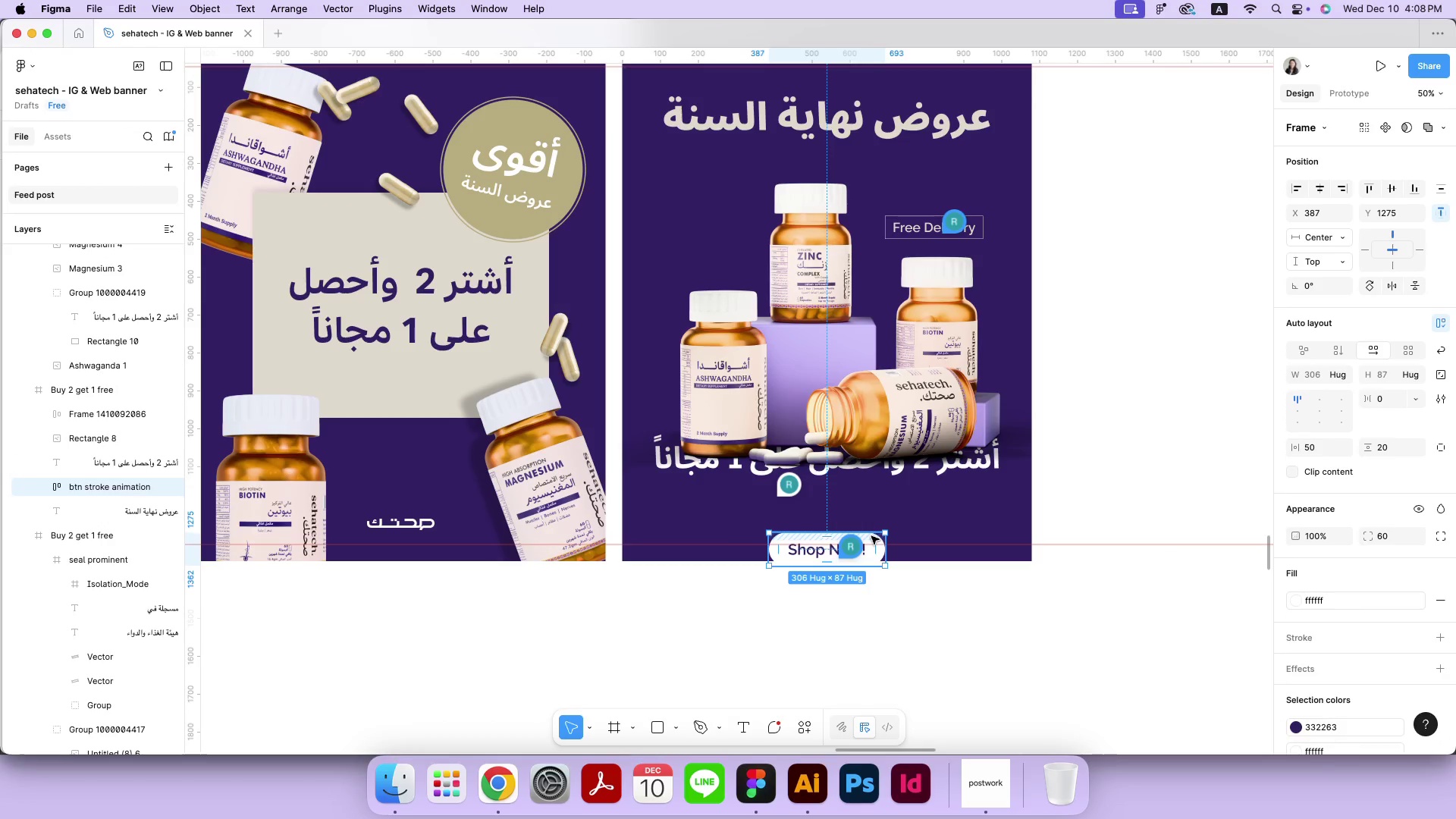 
left_click([784, 483])
 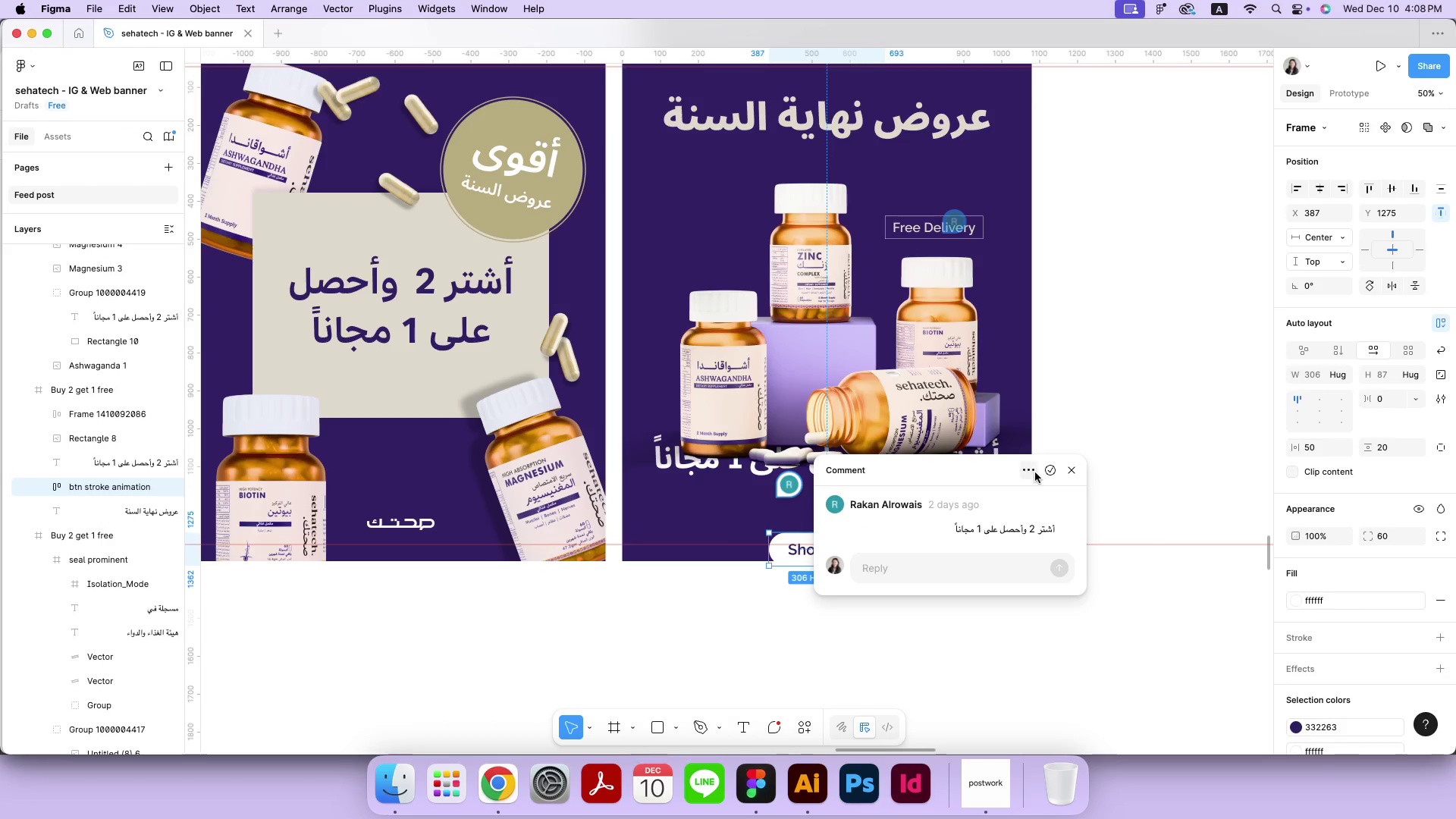 
left_click([1054, 471])
 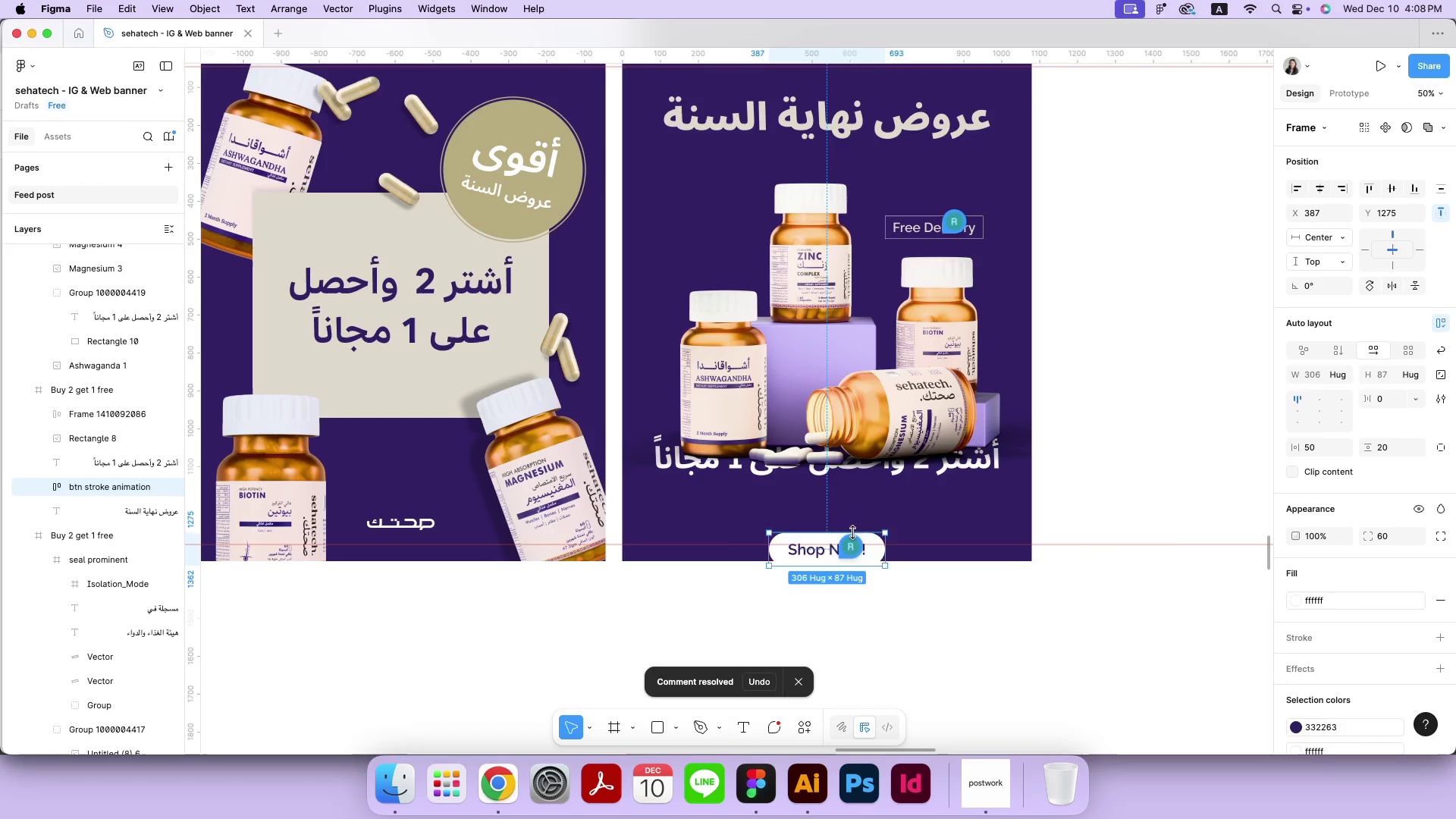 
left_click([852, 538])
 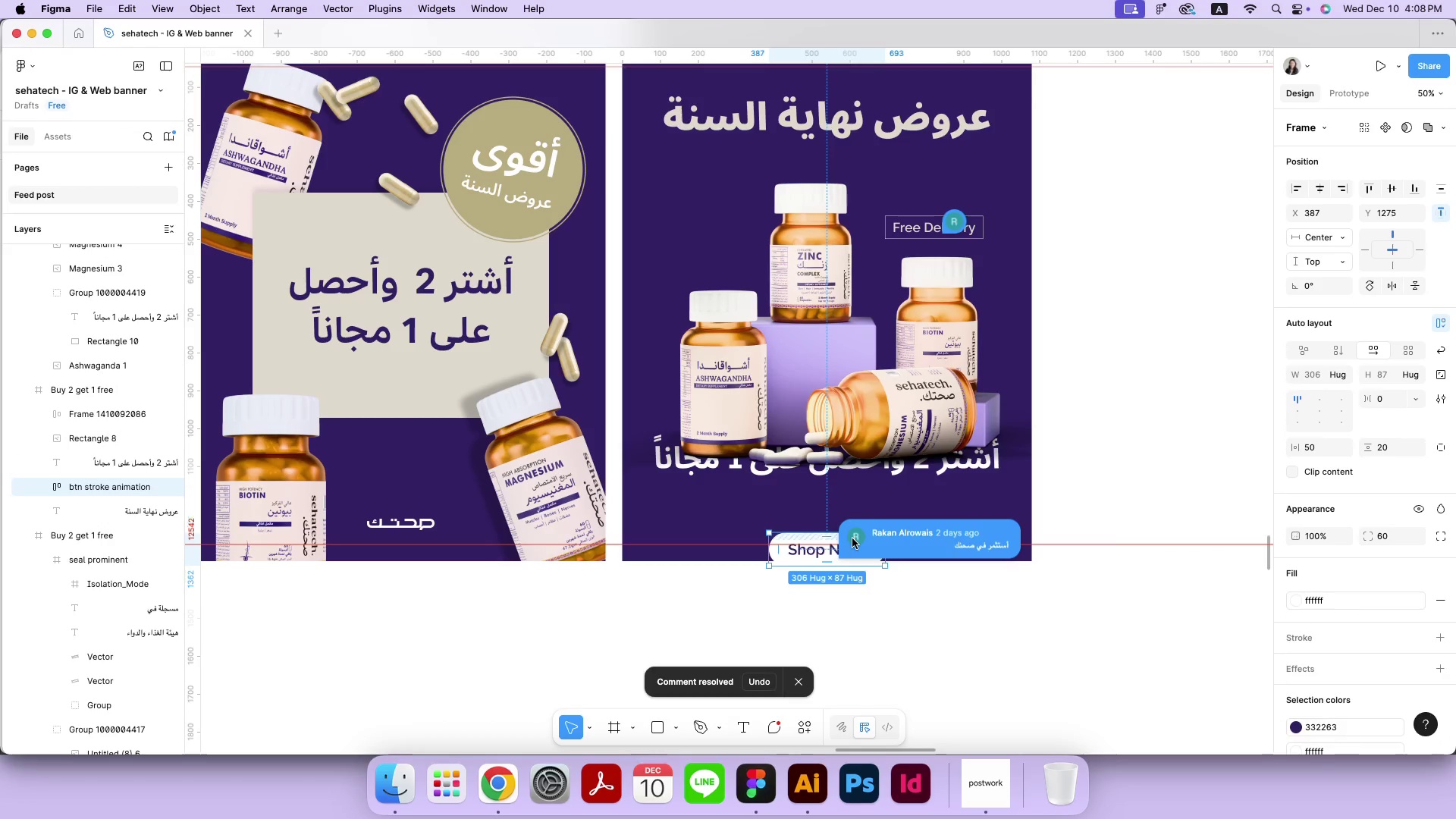 
left_click_drag(start_coordinate=[1048, 595], to_coordinate=[1116, 594])
 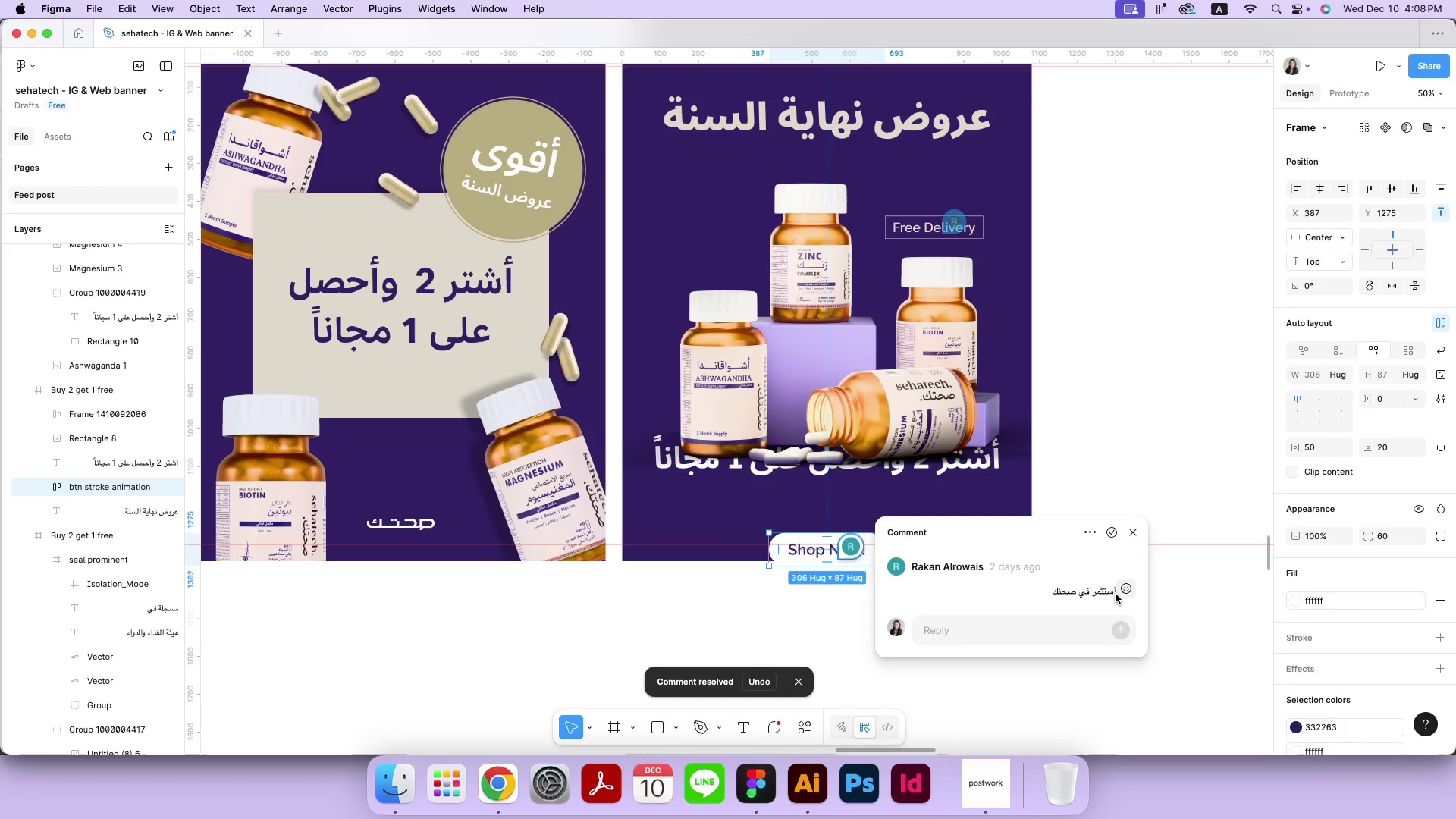 
left_click_drag(start_coordinate=[1038, 592], to_coordinate=[1115, 595])
 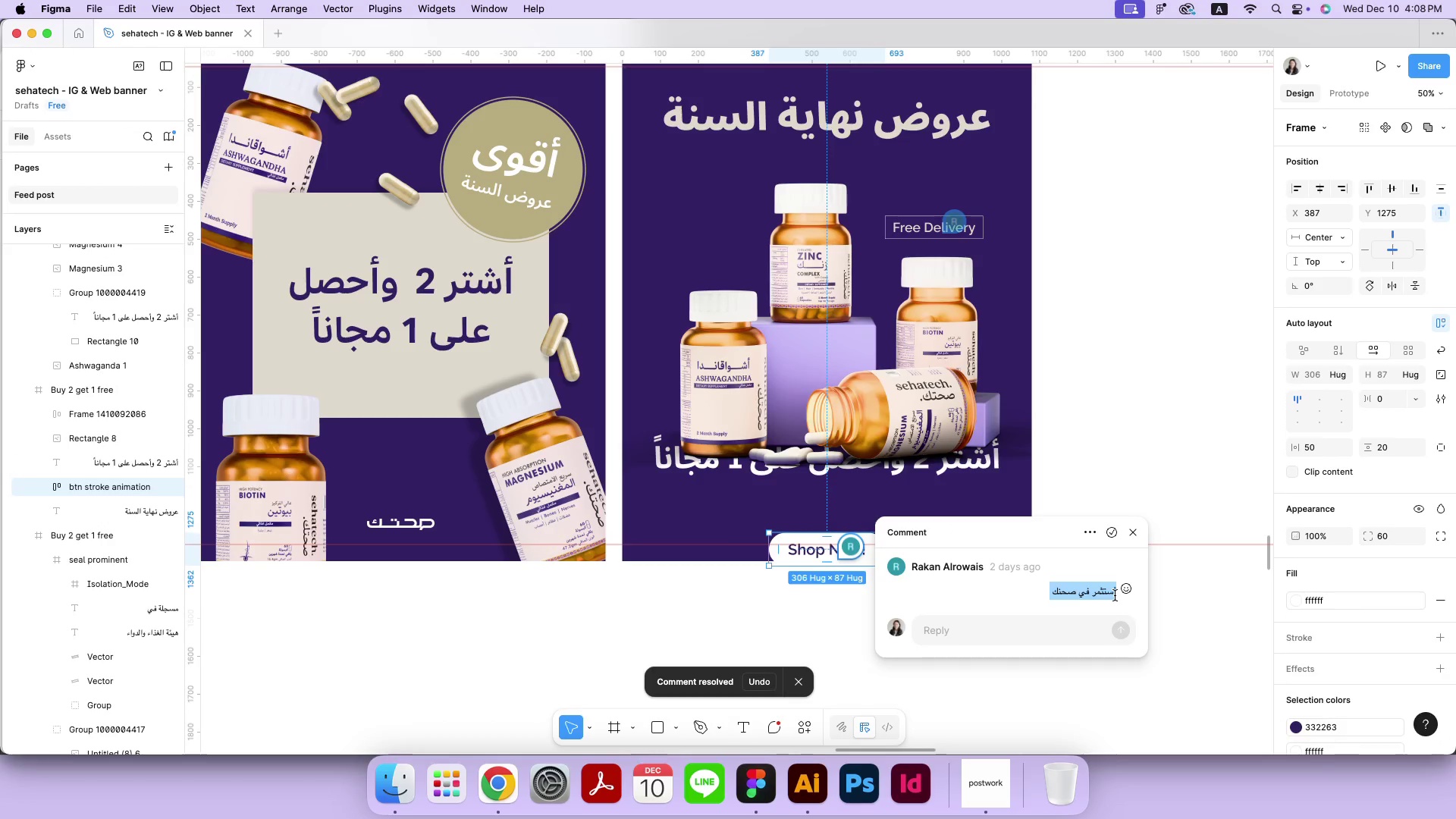 
key(Meta+CommandLeft)
 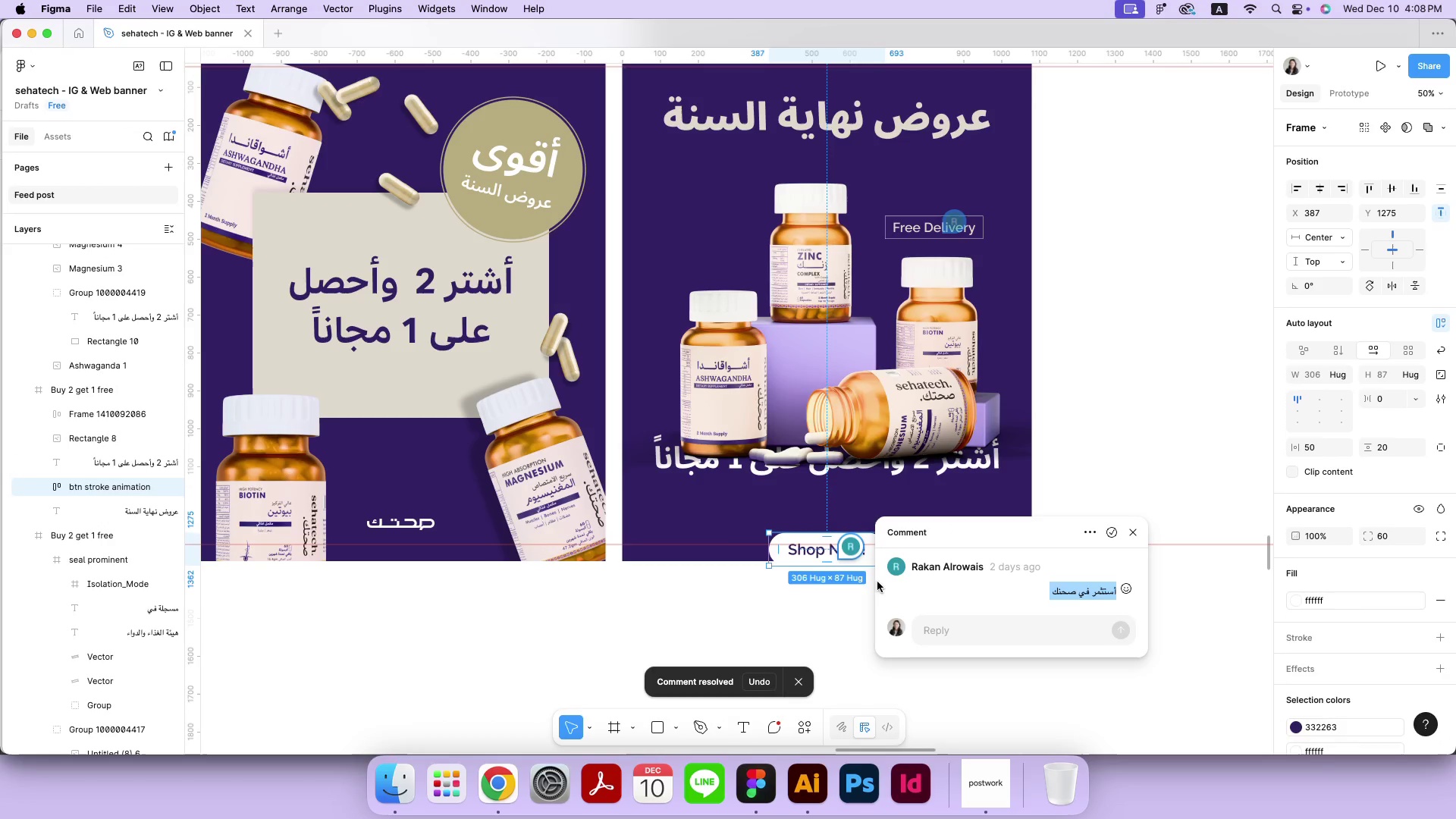 
key(Meta+C)
 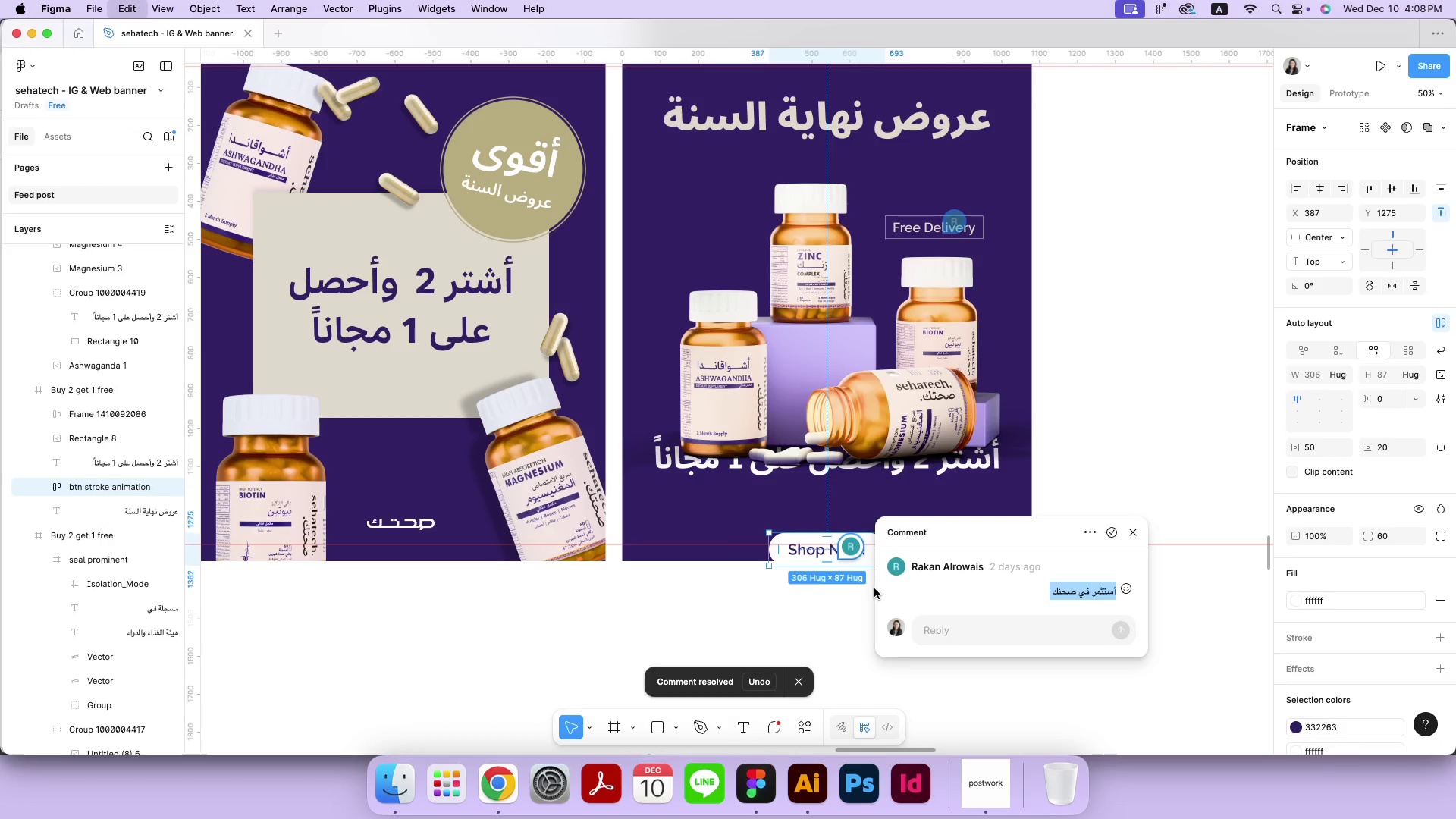 
left_click([874, 588])
 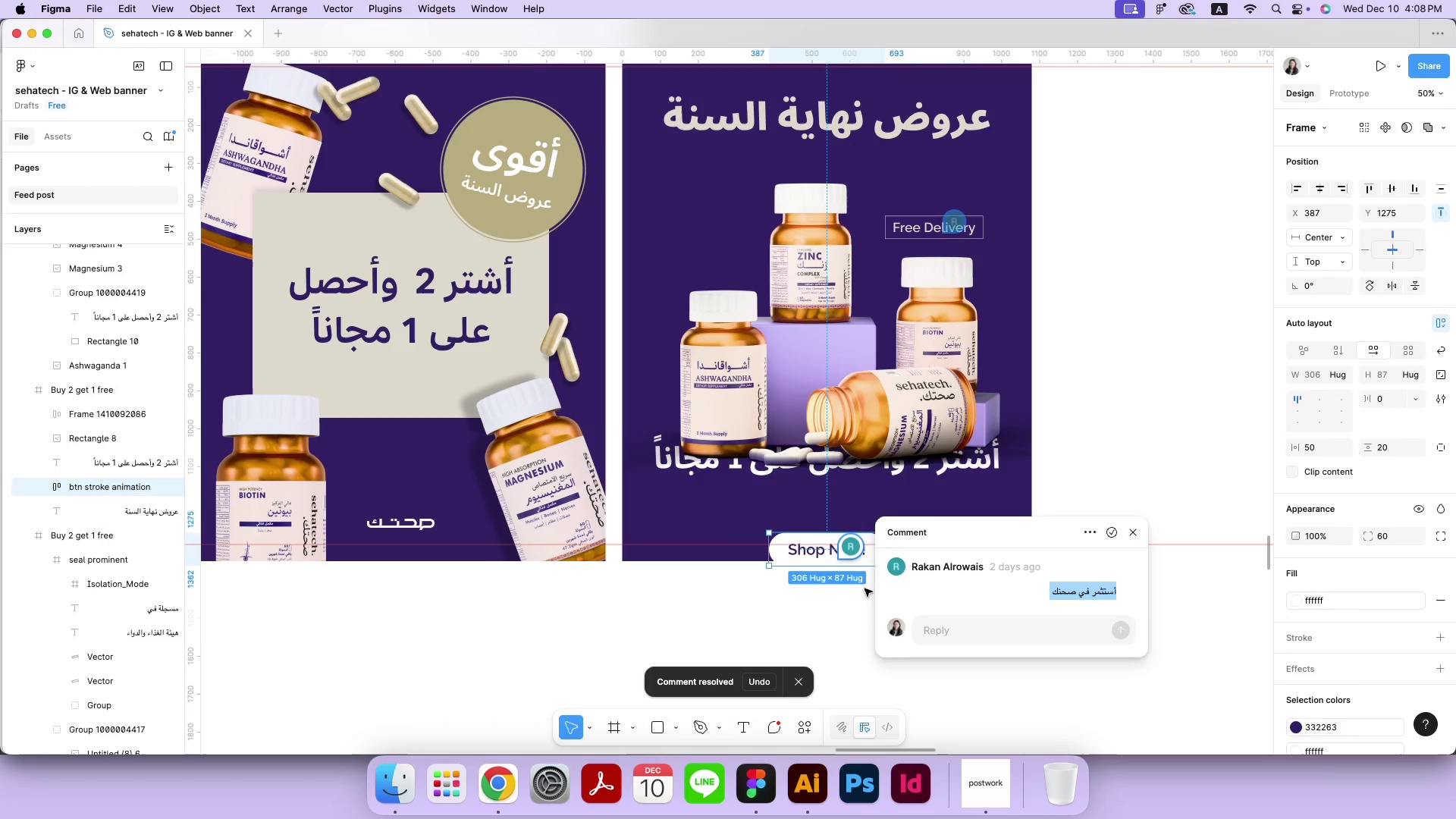 
double_click([823, 588])
 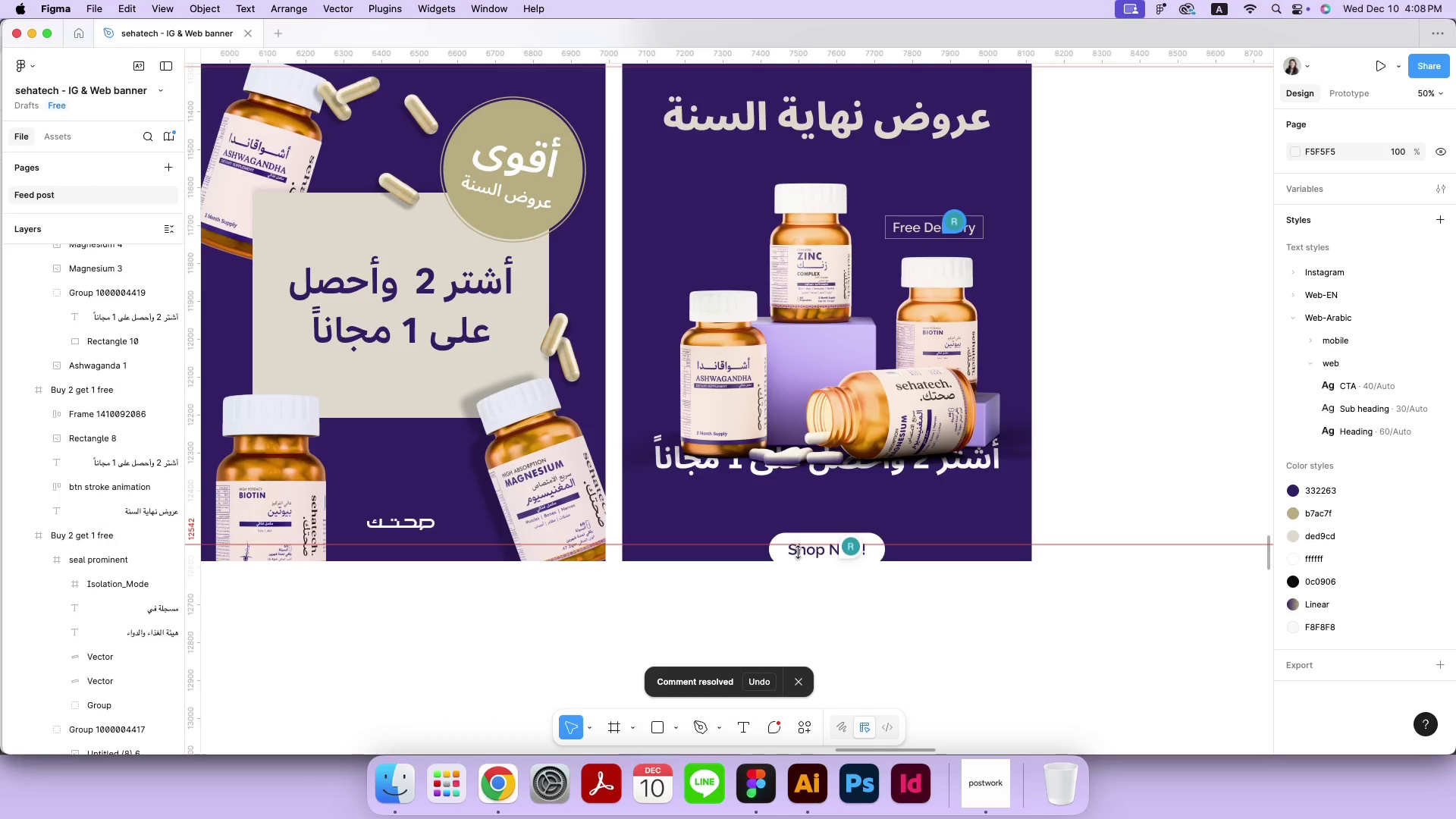 
double_click([799, 554])
 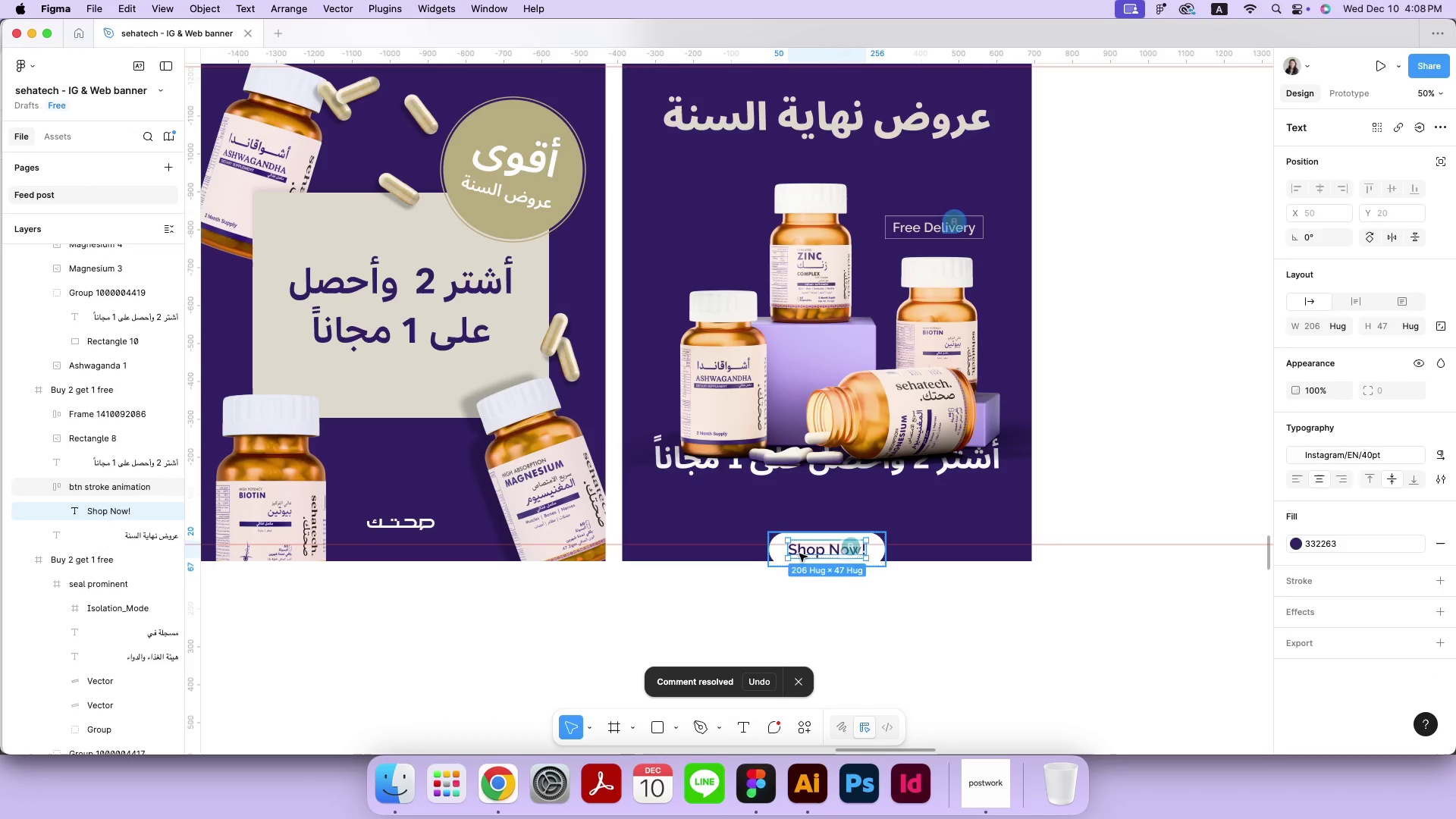 
triple_click([799, 554])
 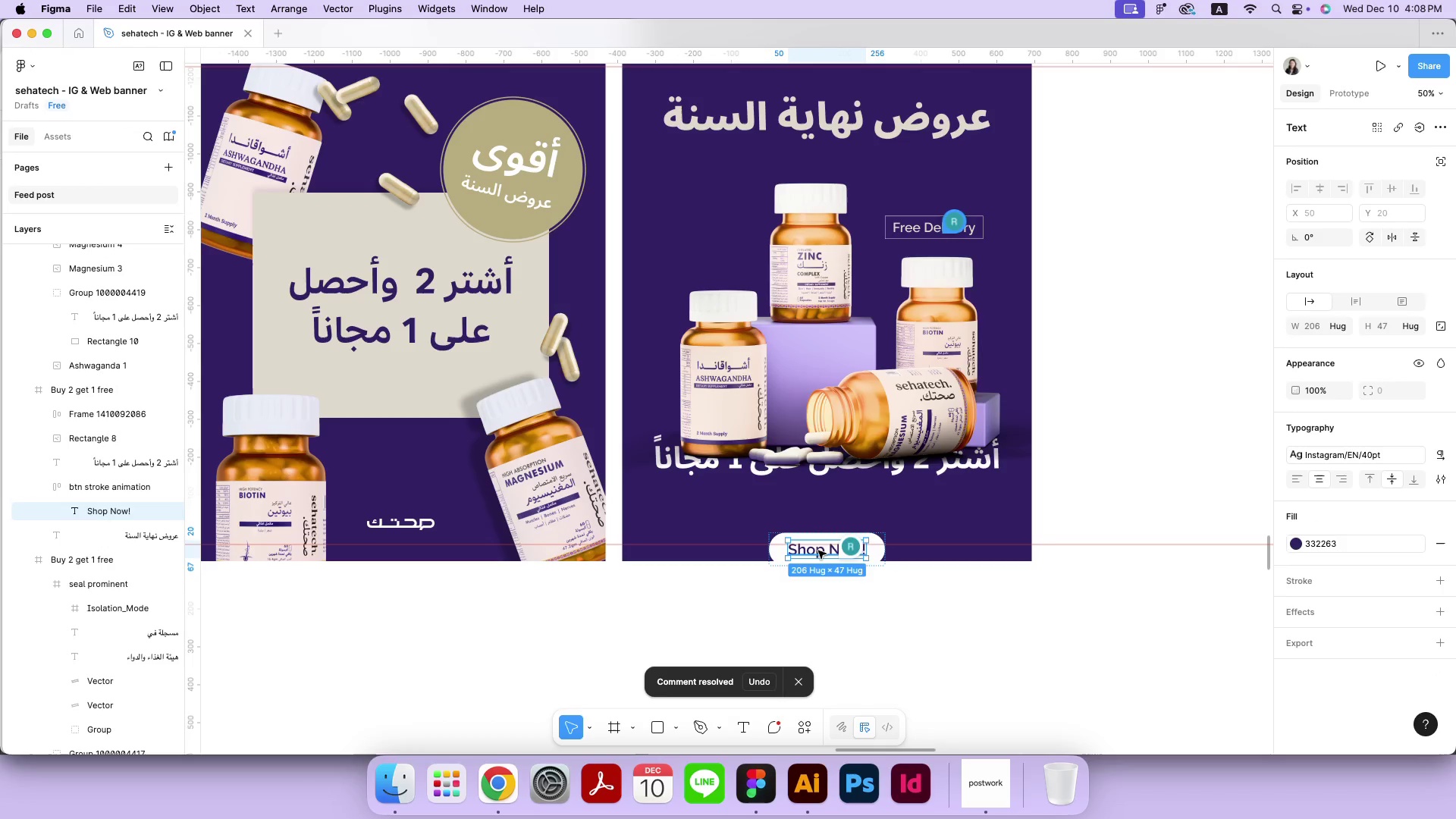 
double_click([818, 551])
 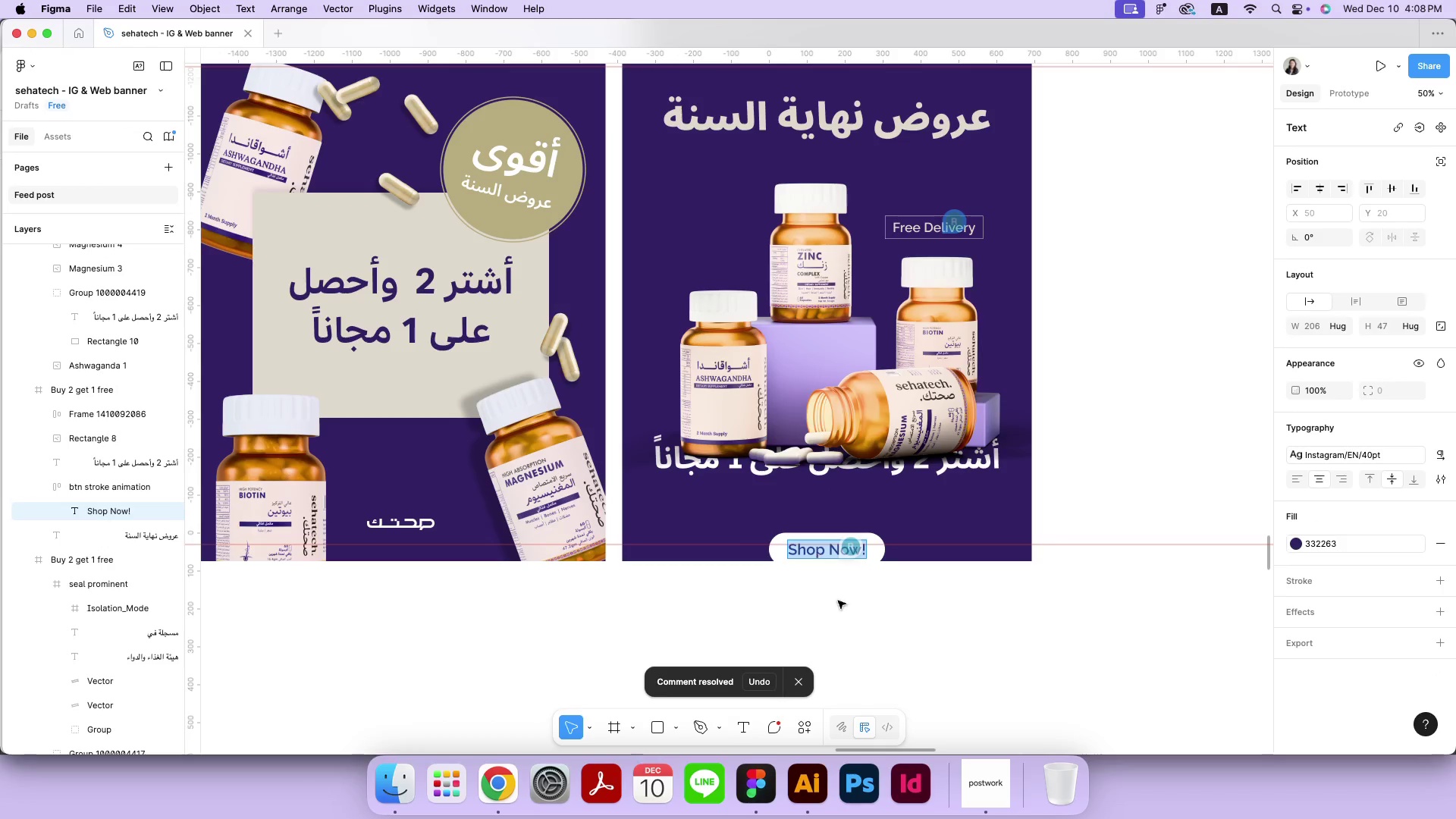 
key(Meta+CommandLeft)
 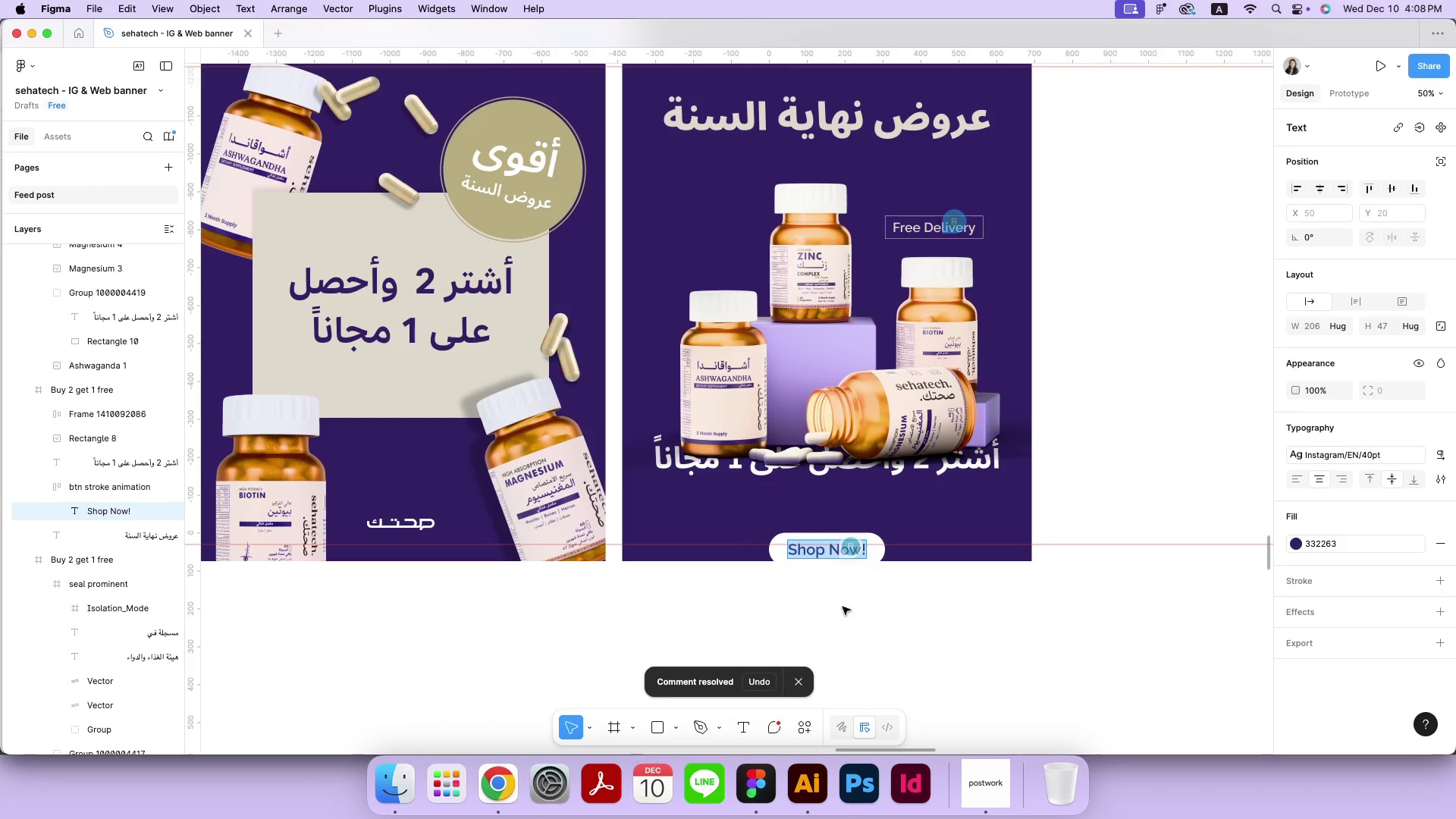 
key(Meta+V)
 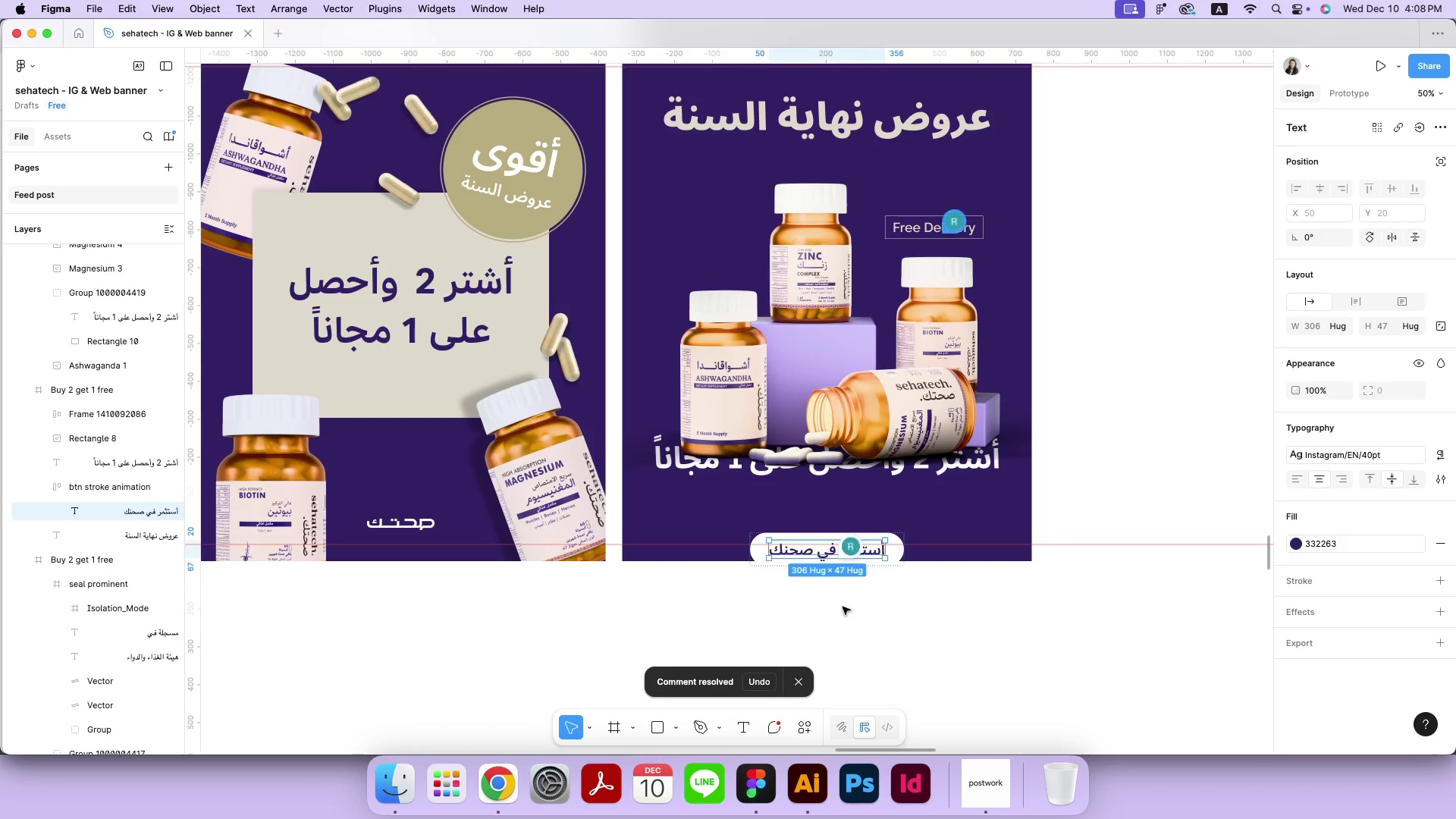 
double_click([903, 618])
 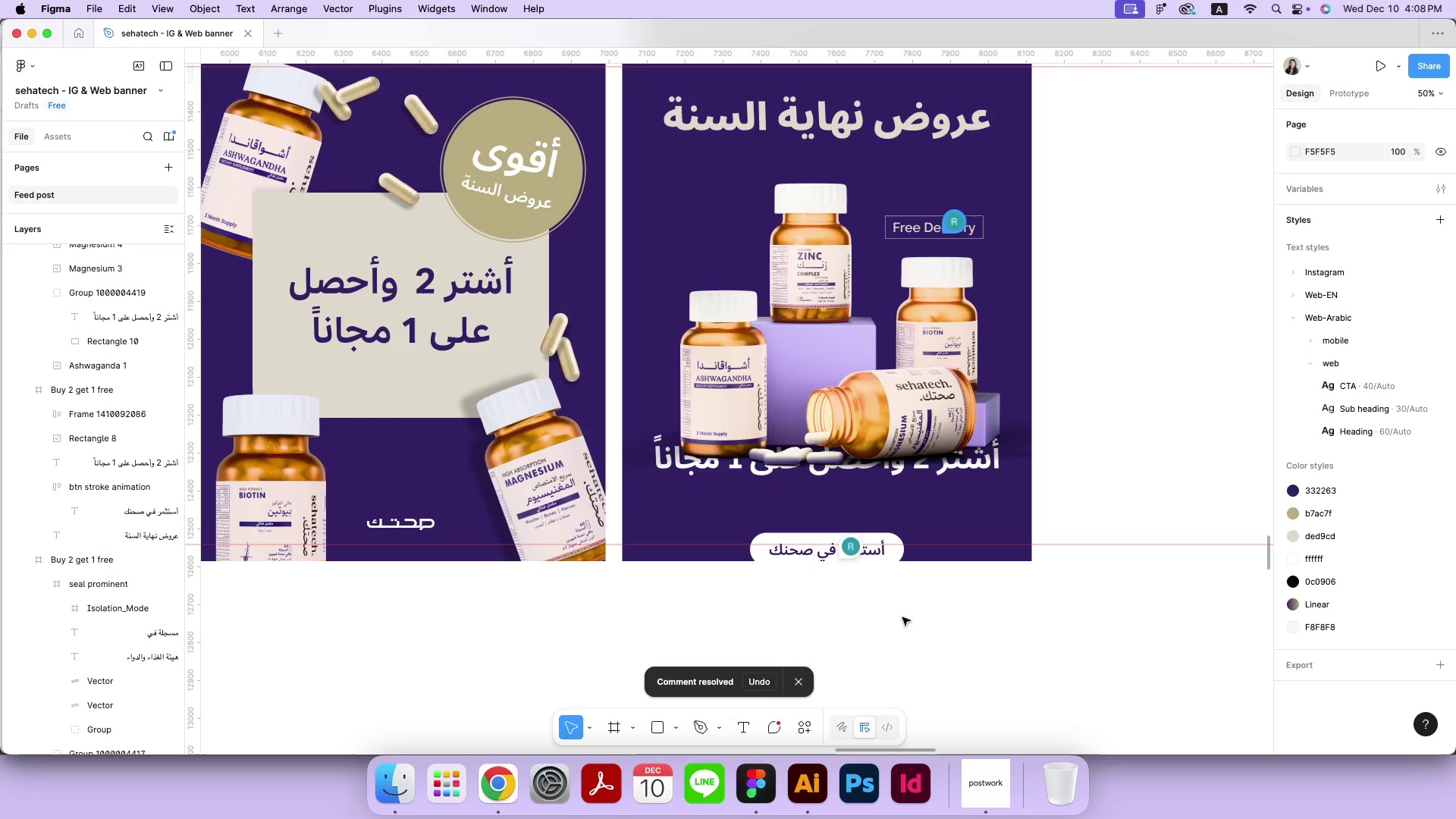 
left_click_drag(start_coordinate=[896, 553], to_coordinate=[901, 518])
 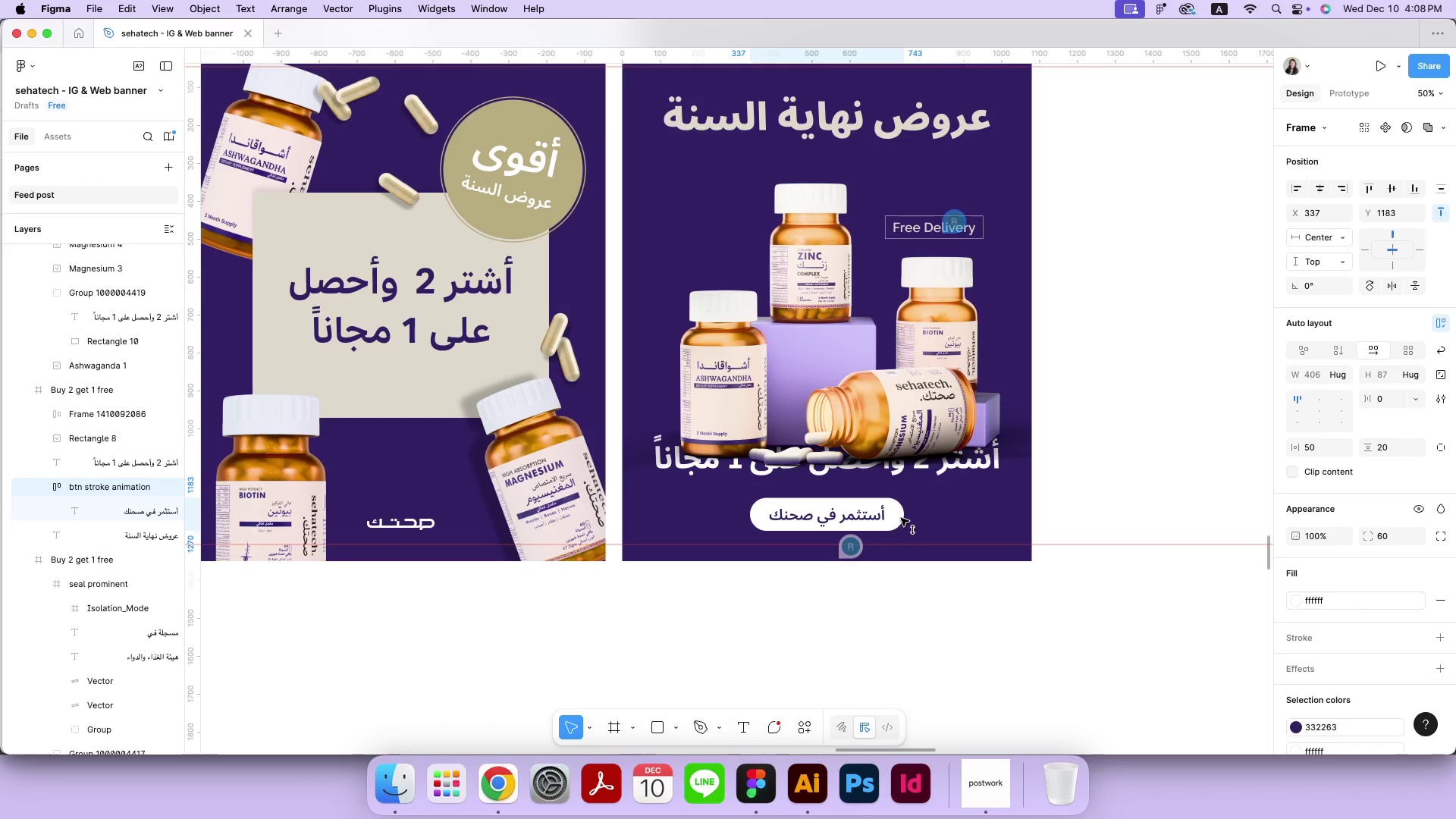 
hold_key(key=ShiftLeft, duration=4.28)
 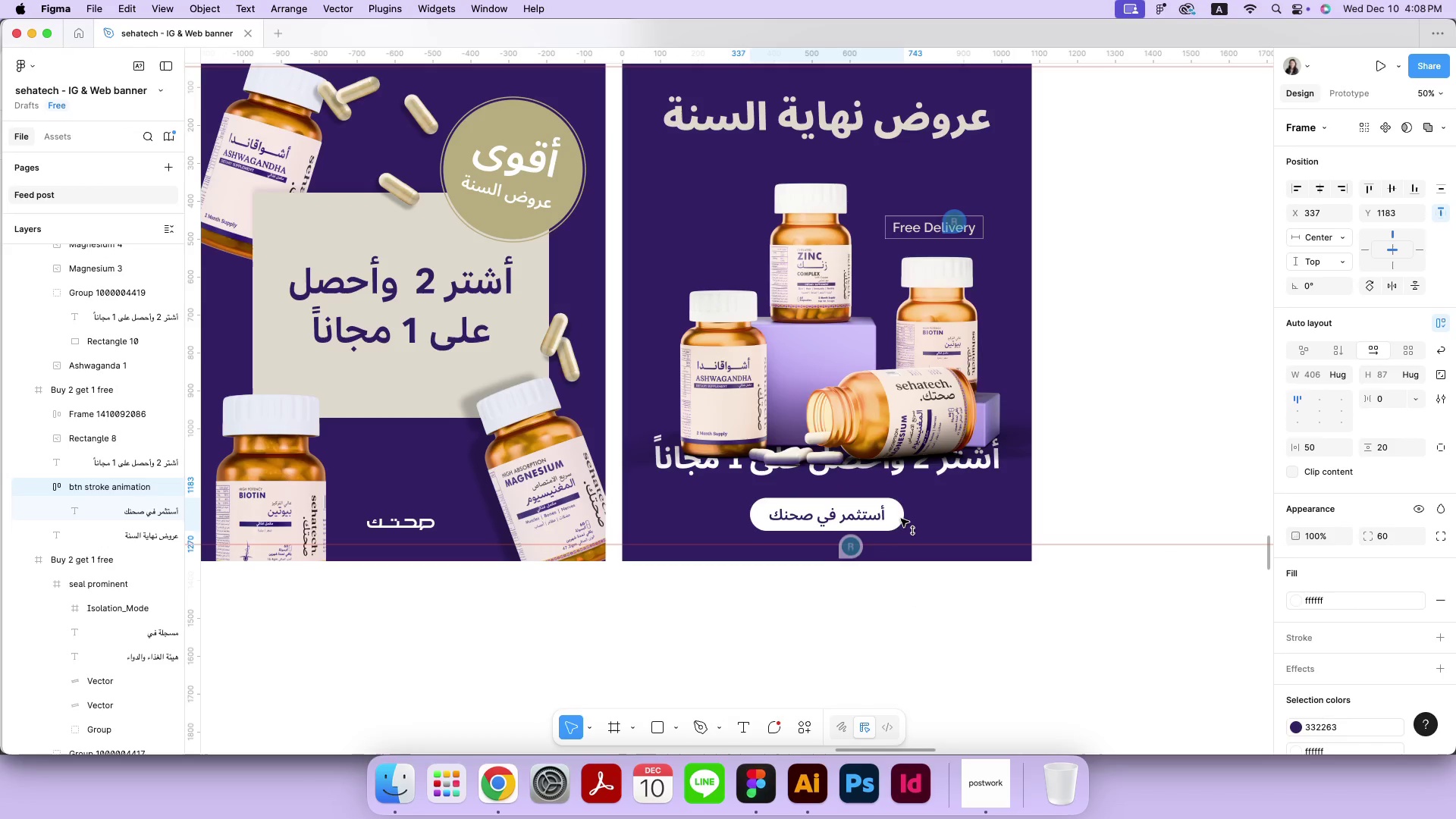 
hold_key(key=ShiftLeft, duration=0.58)
left_click([416, 522])
 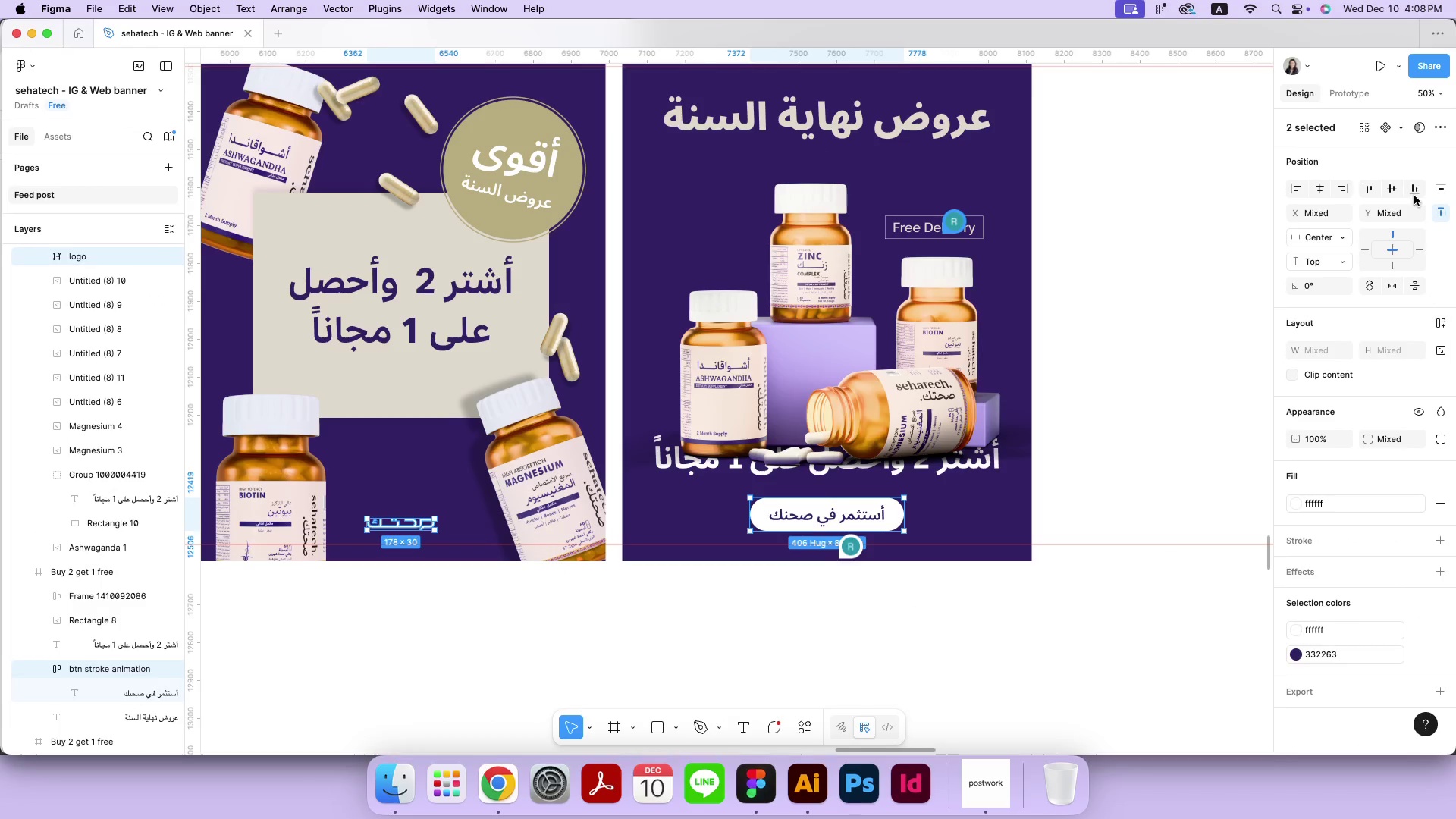 
left_click([1415, 193])
 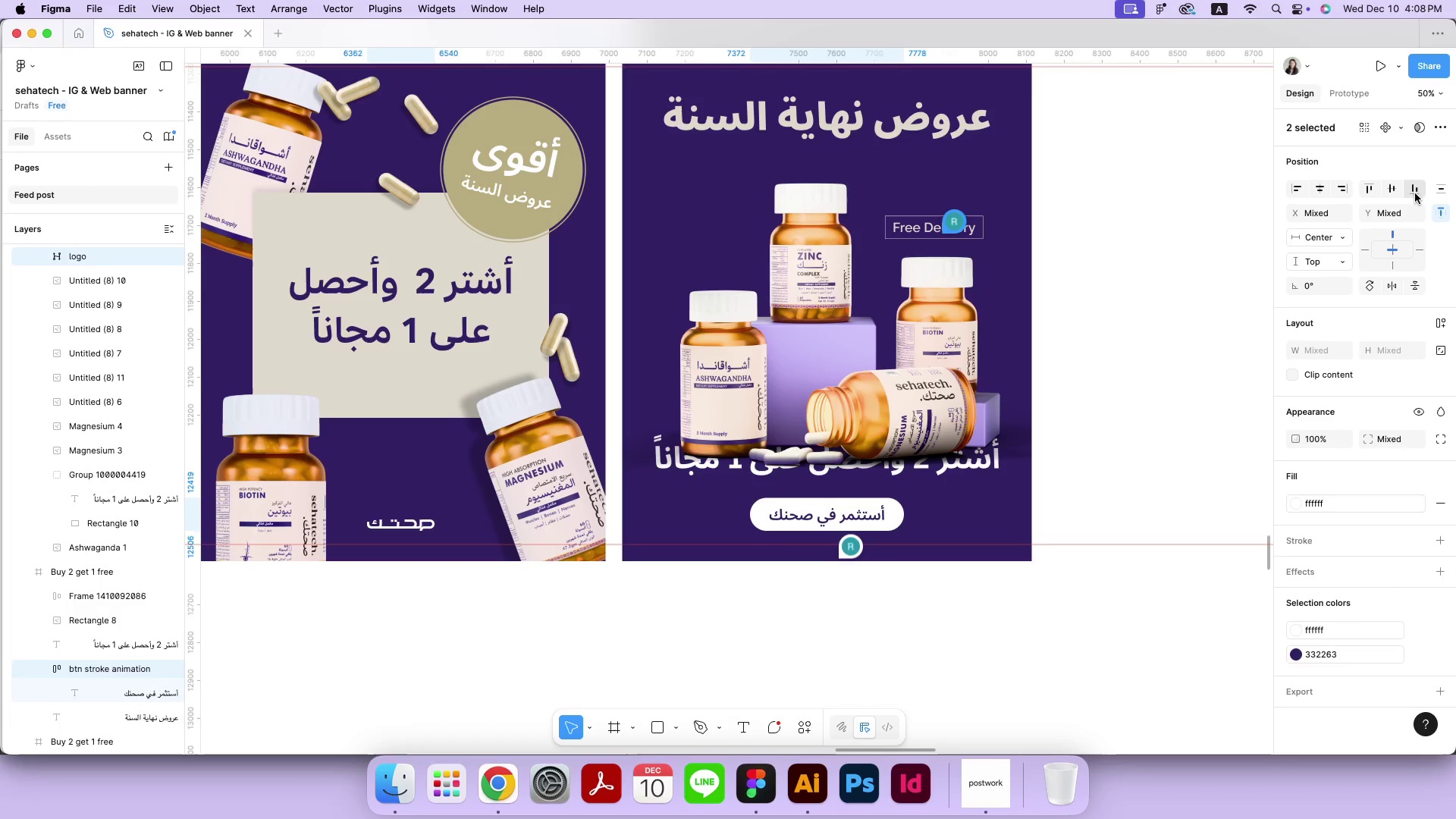 
key(Meta+CommandLeft)
 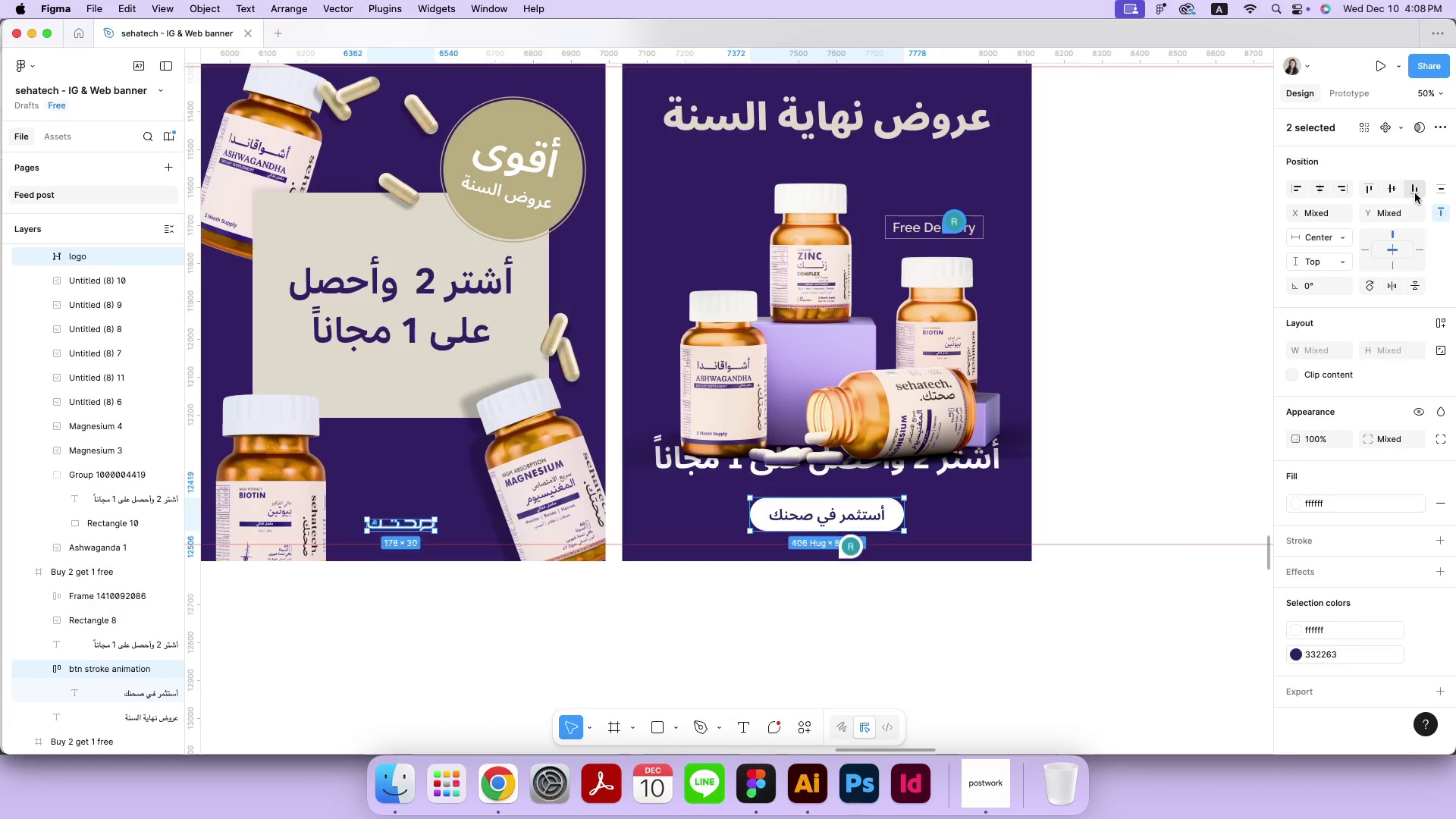 
key(Meta+Z)
 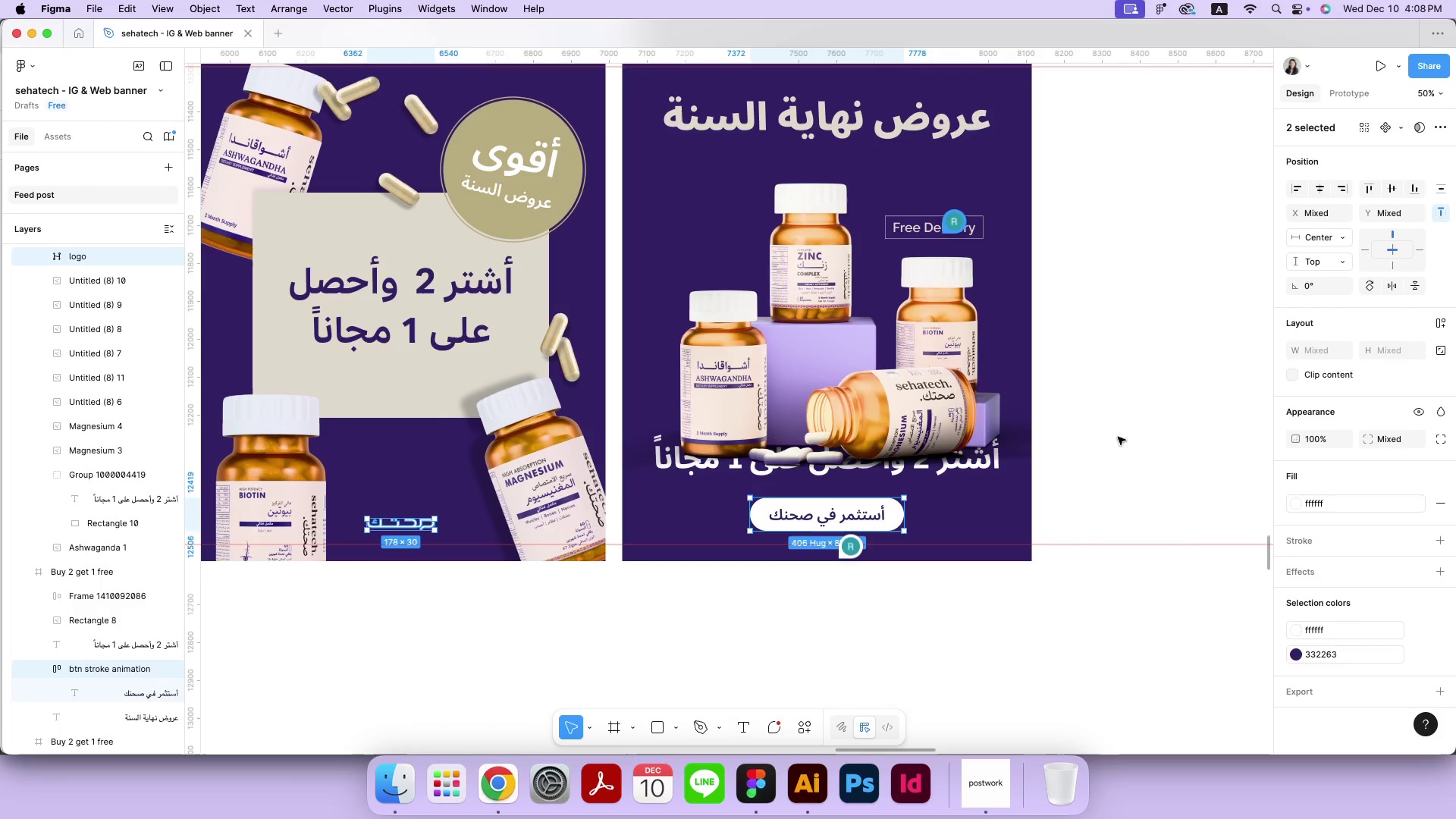 
left_click([1003, 588])
 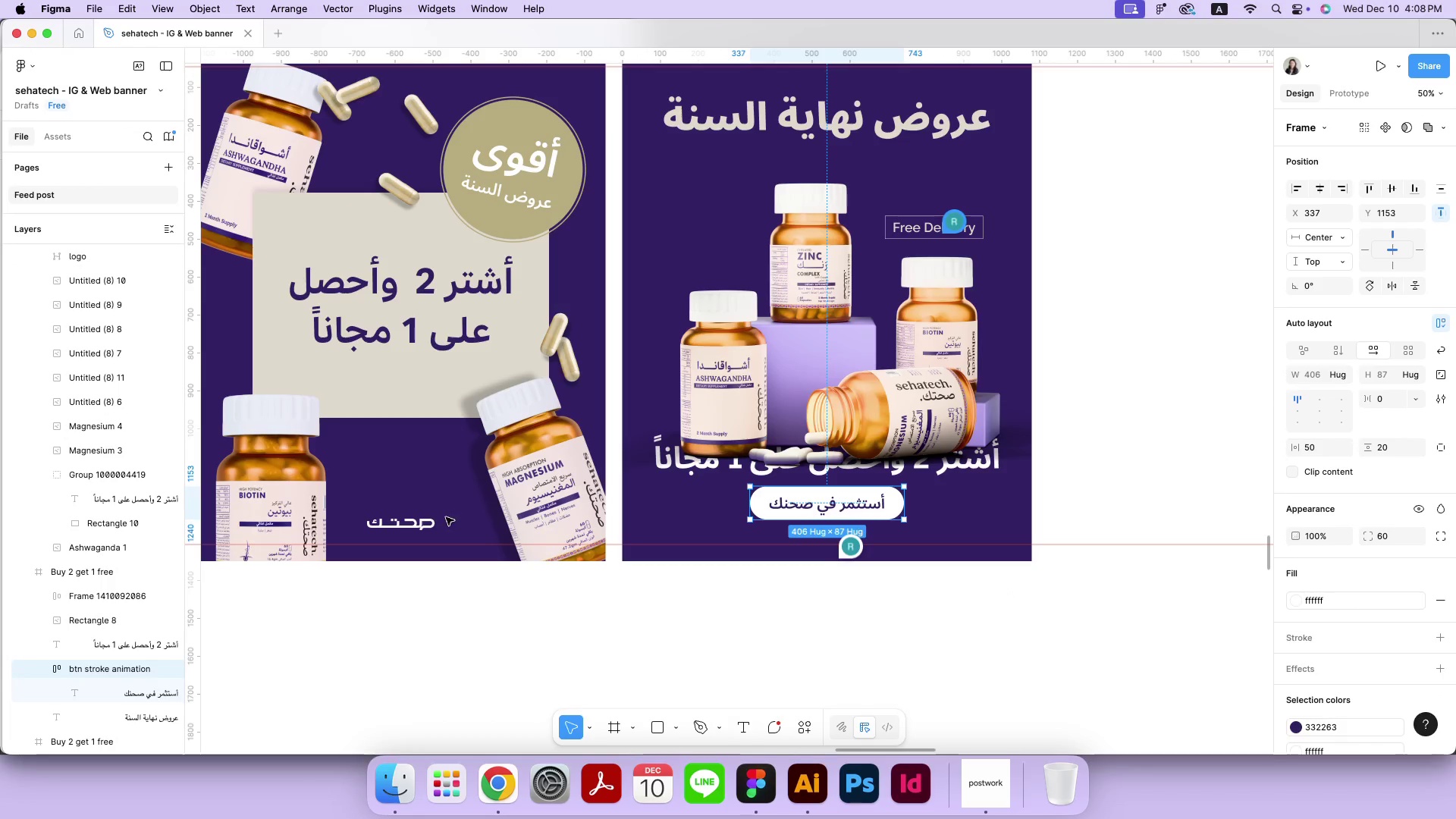 
left_click_drag(start_coordinate=[886, 526], to_coordinate=[885, 514])
 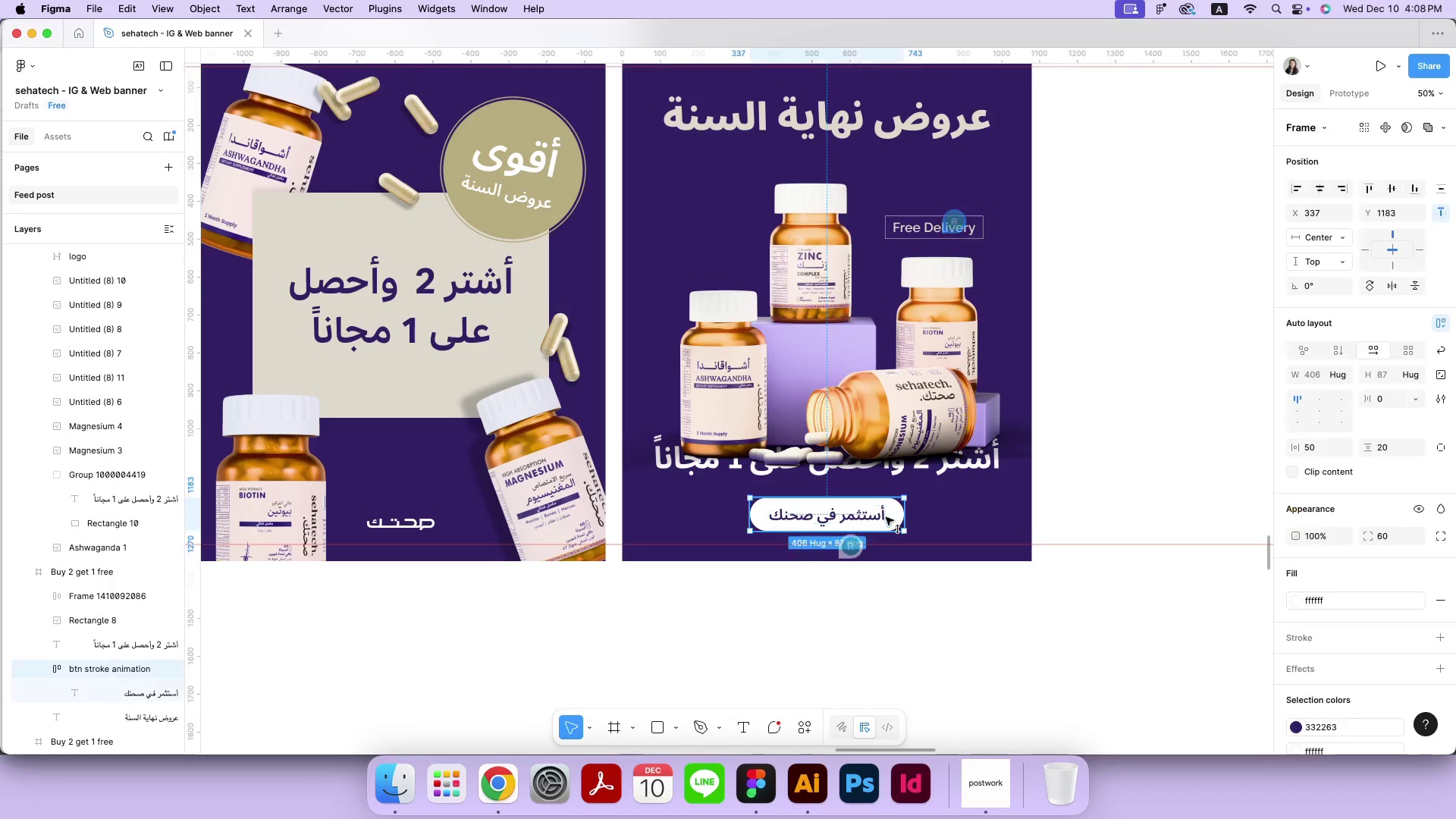 
hold_key(key=ShiftLeft, duration=1.58)
left_click([426, 525])
 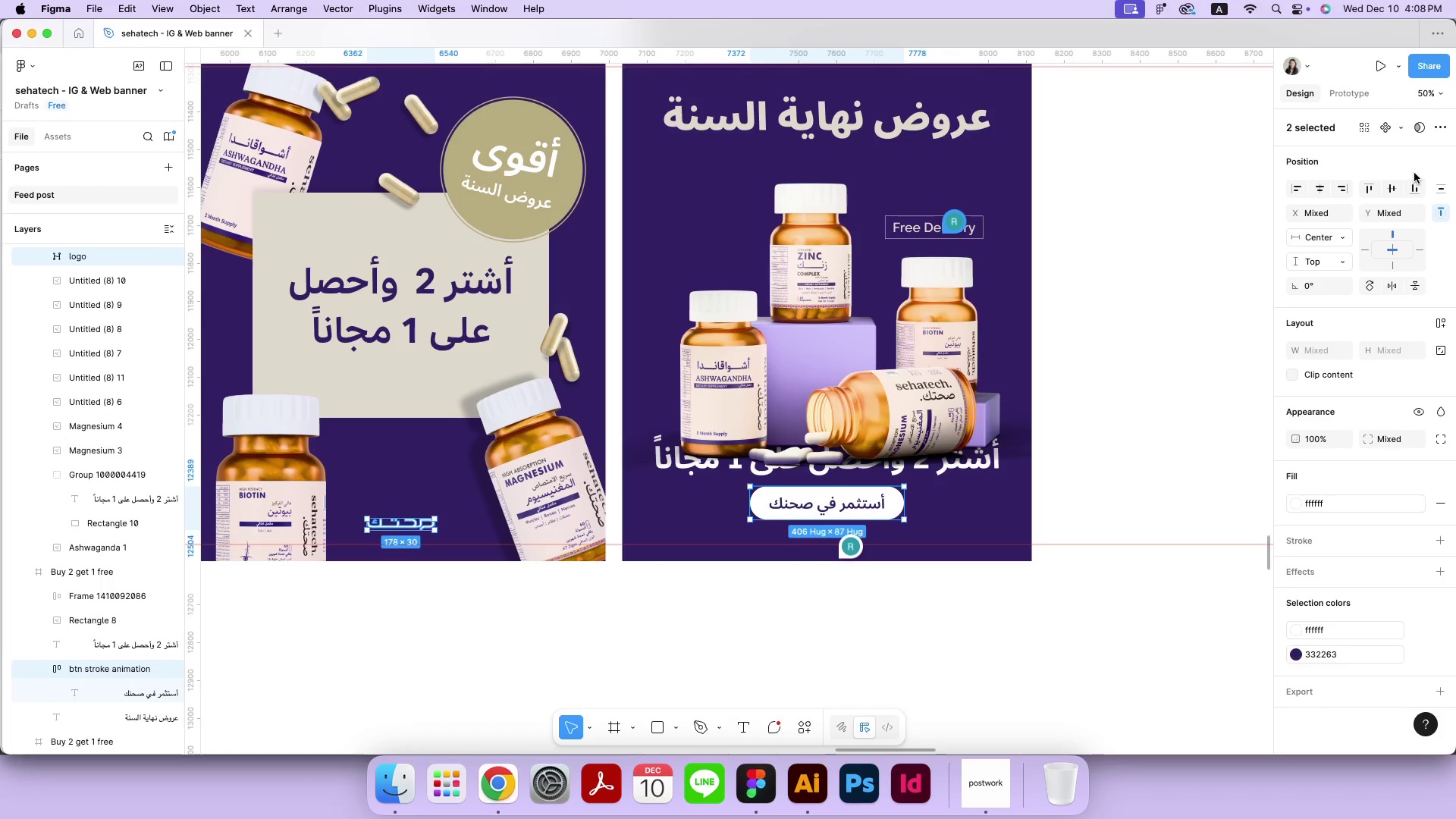 
left_click([1416, 184])
 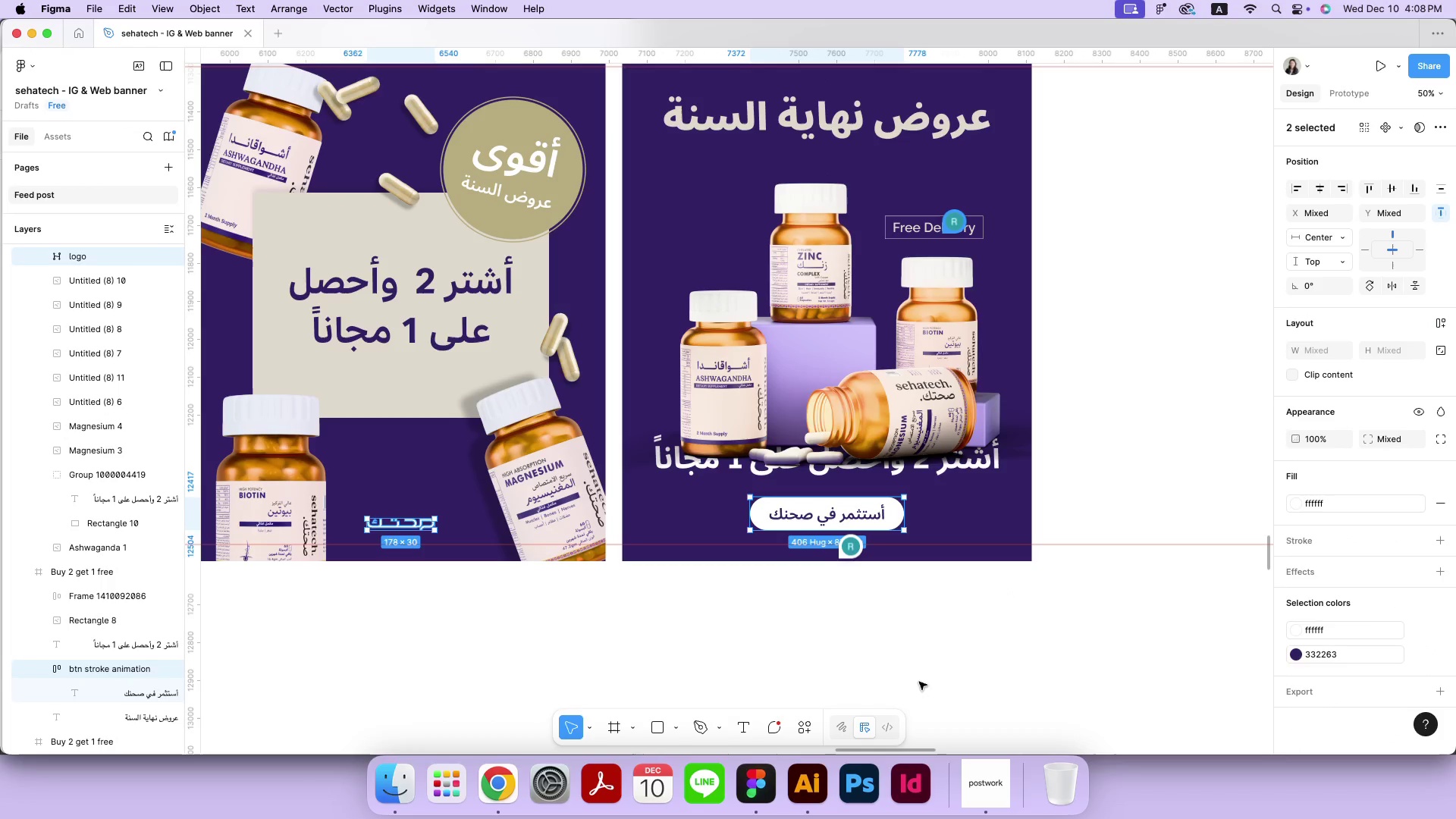 
left_click([939, 640])
 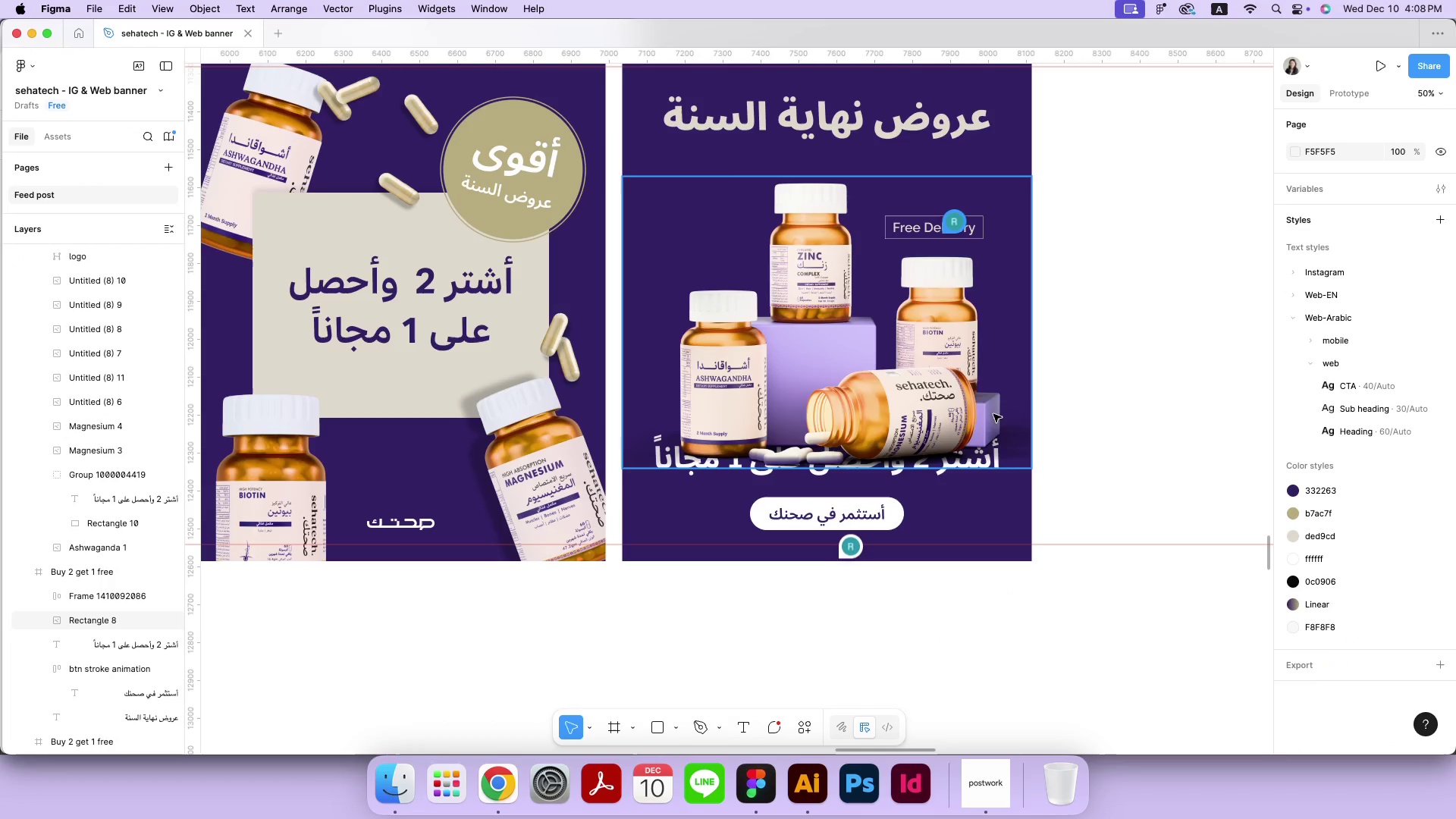 
left_click([893, 386])
 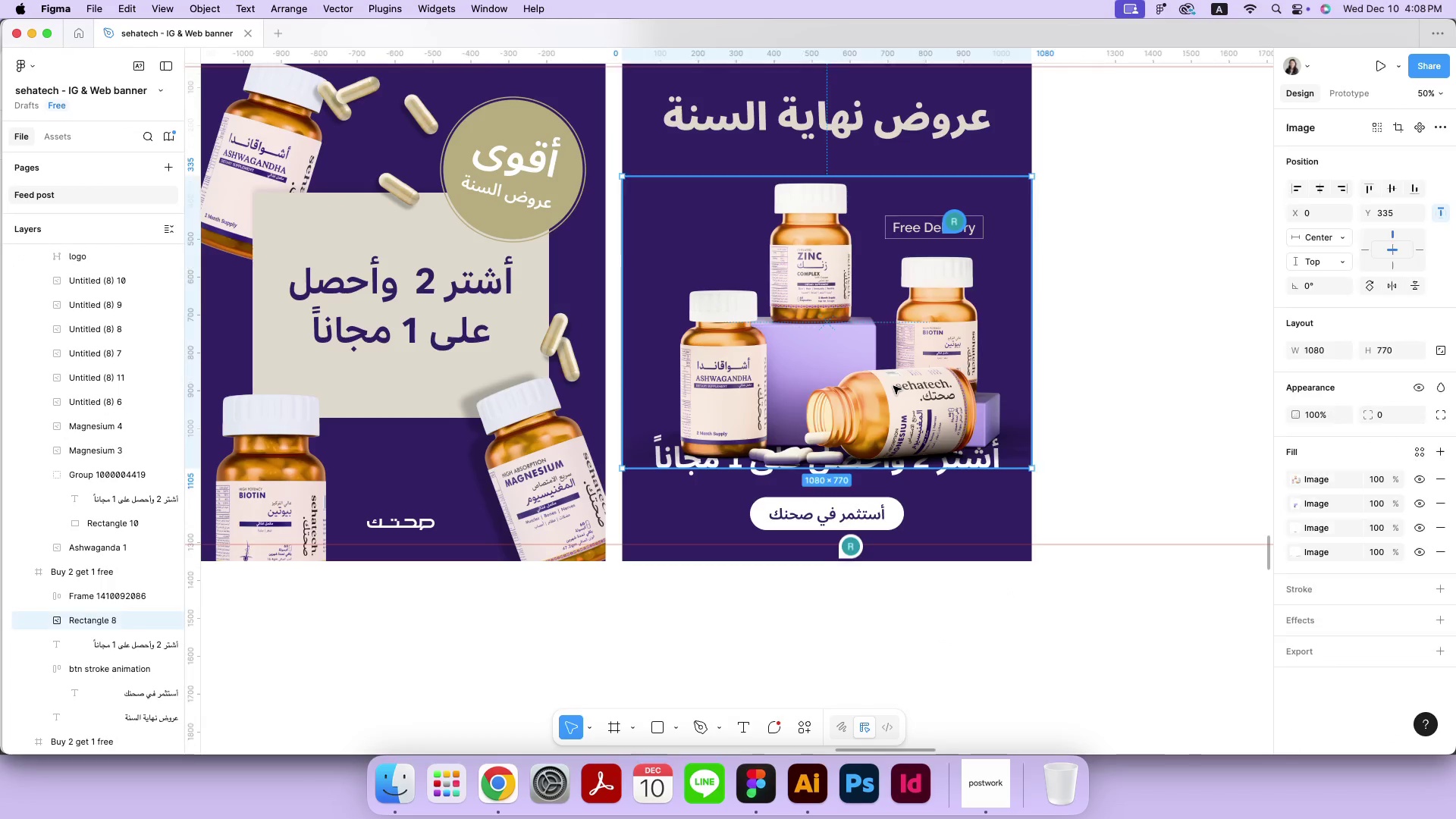 
left_click_drag(start_coordinate=[940, 411], to_coordinate=[940, 395])
 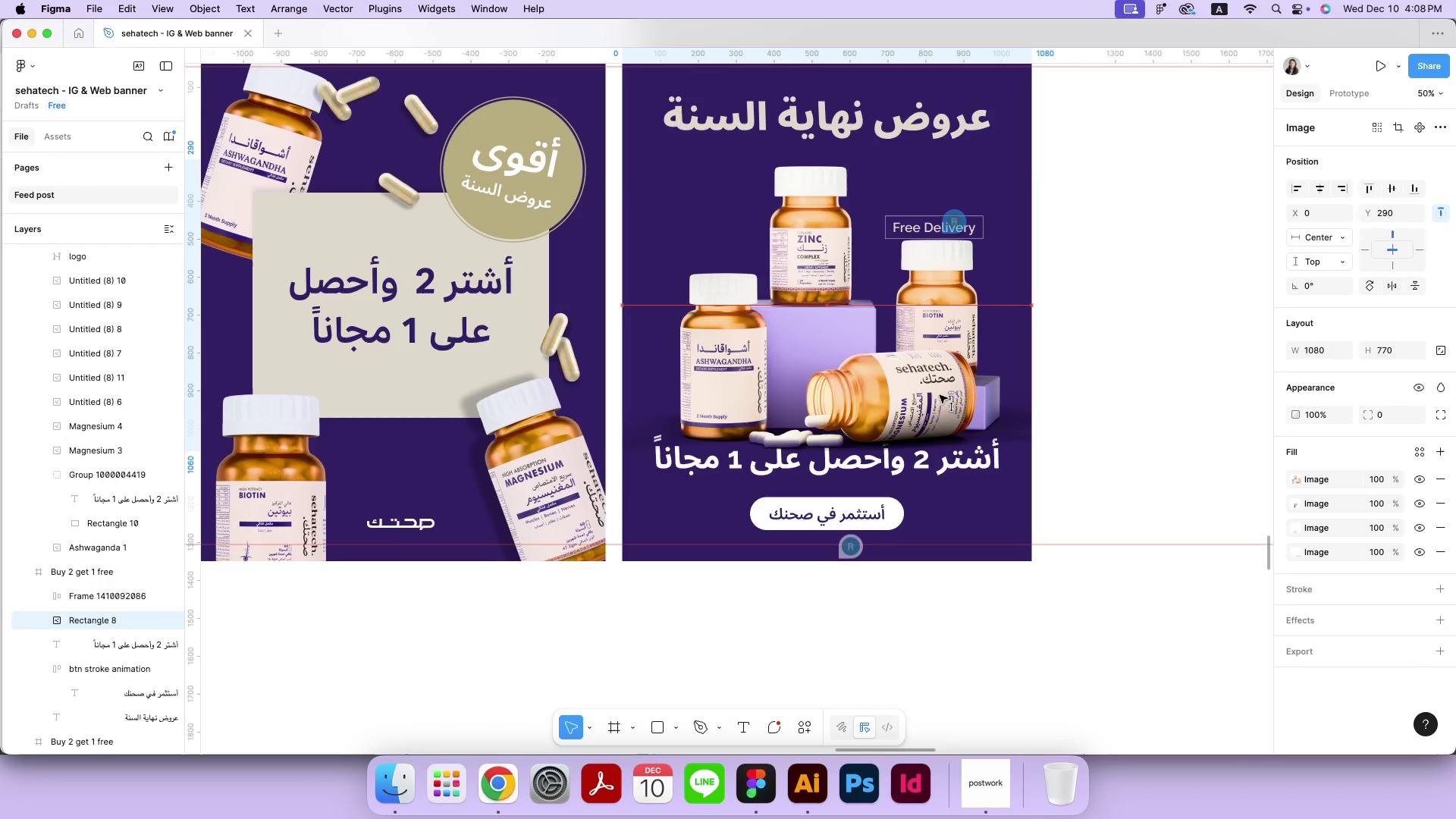 
hold_key(key=ShiftLeft, duration=0.78)
 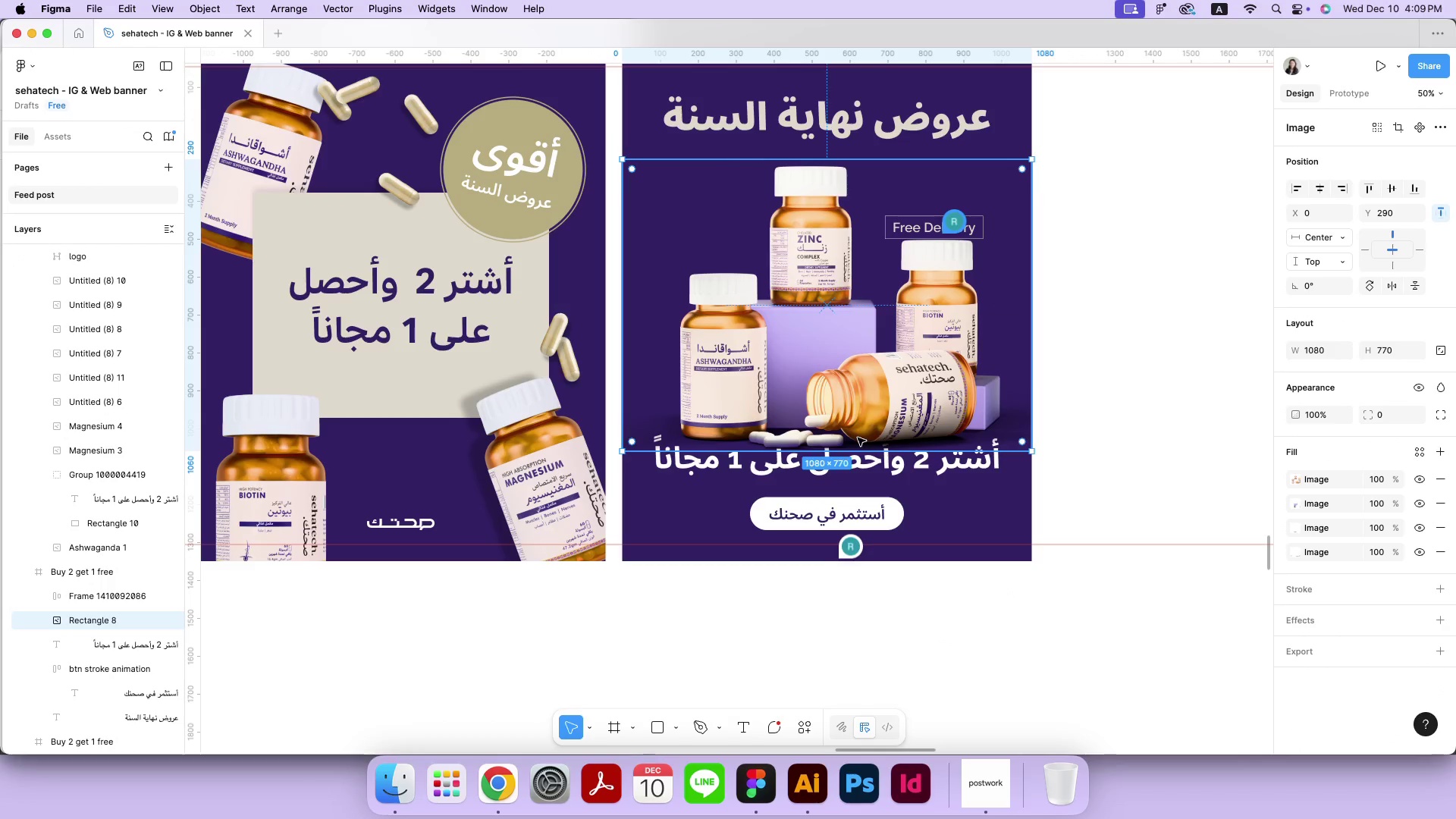 
key(Meta+Minus)
 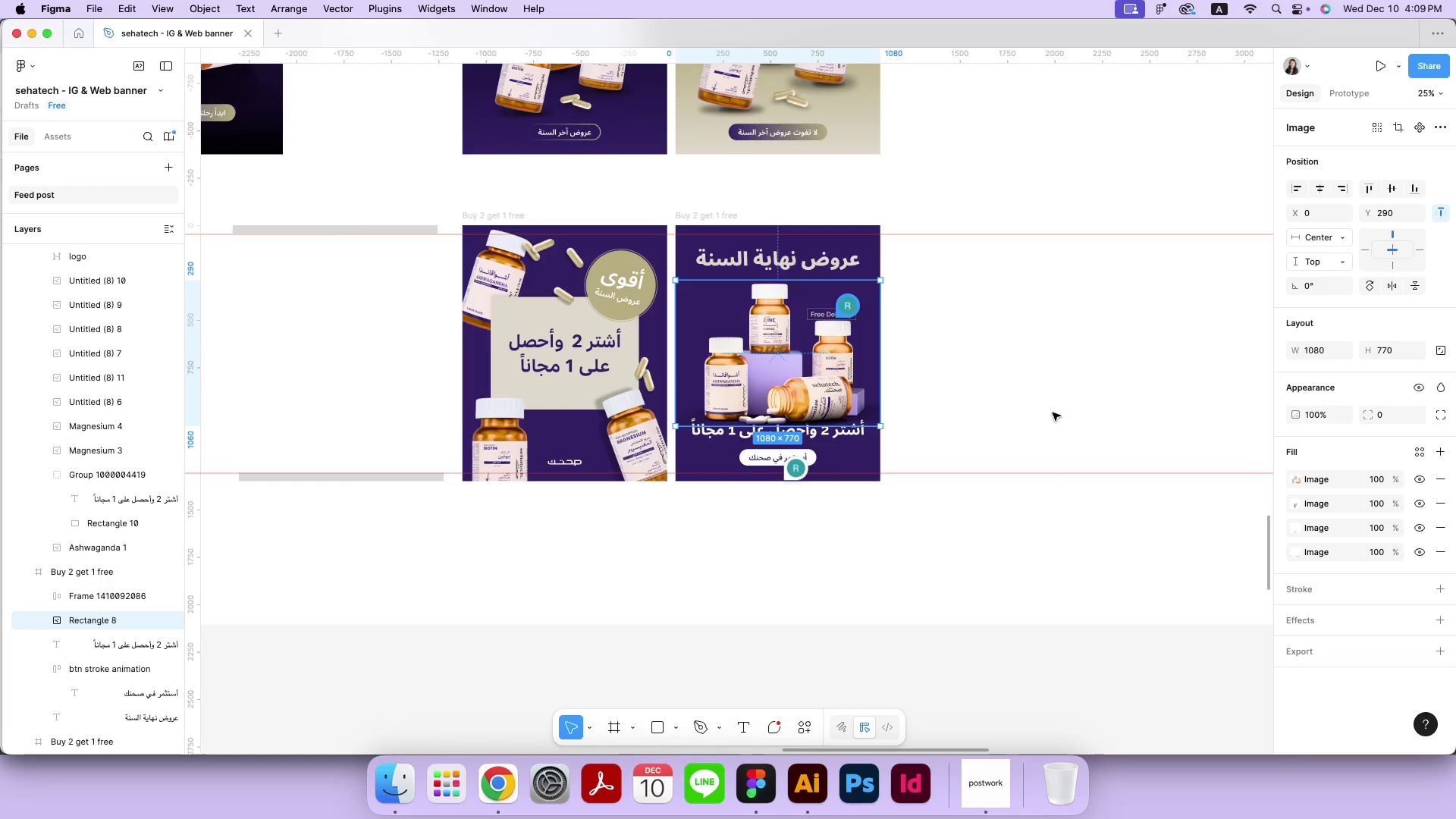 
left_click([1053, 413])
 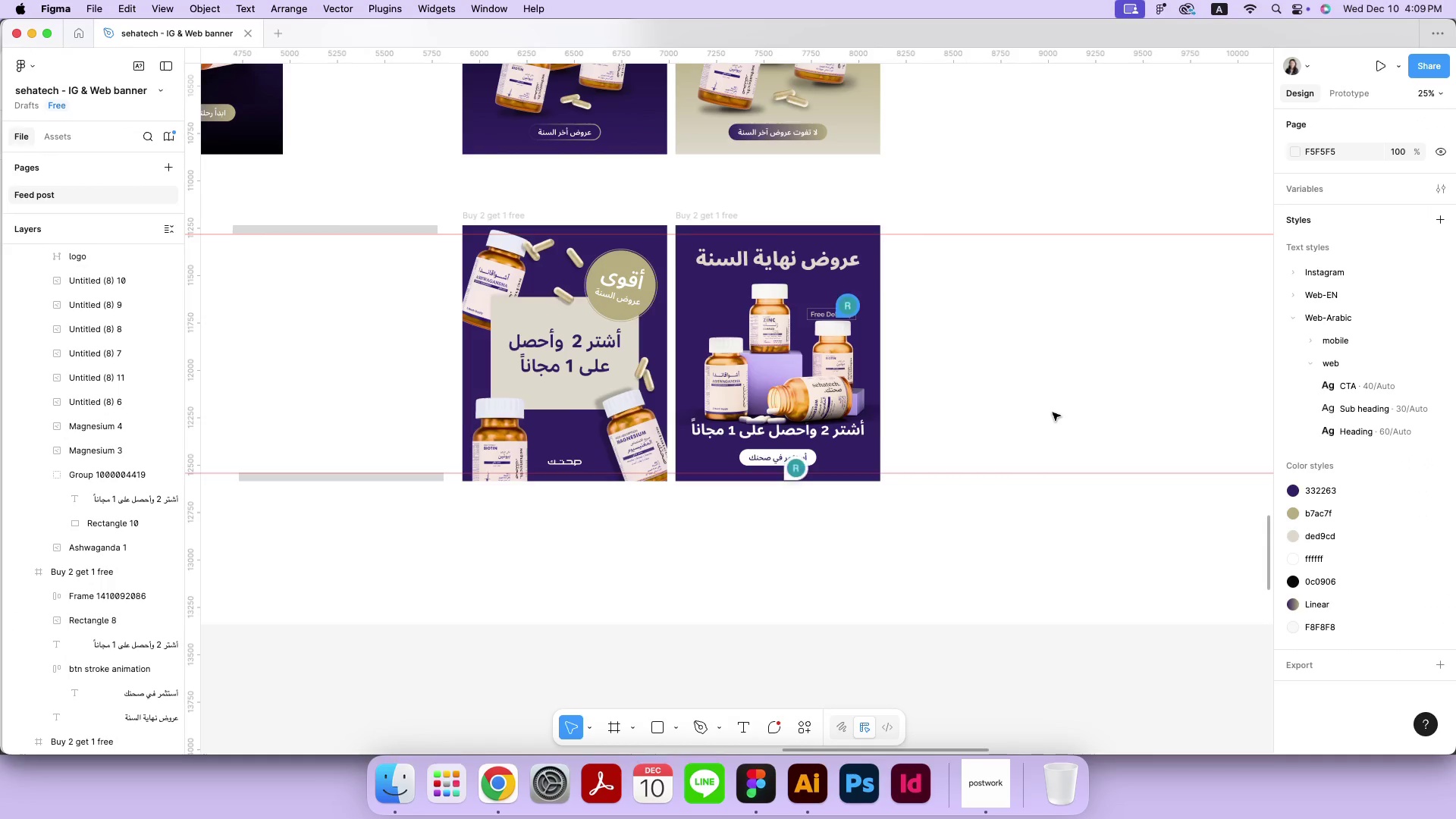 
left_click_drag(start_coordinate=[821, 438], to_coordinate=[821, 442])
 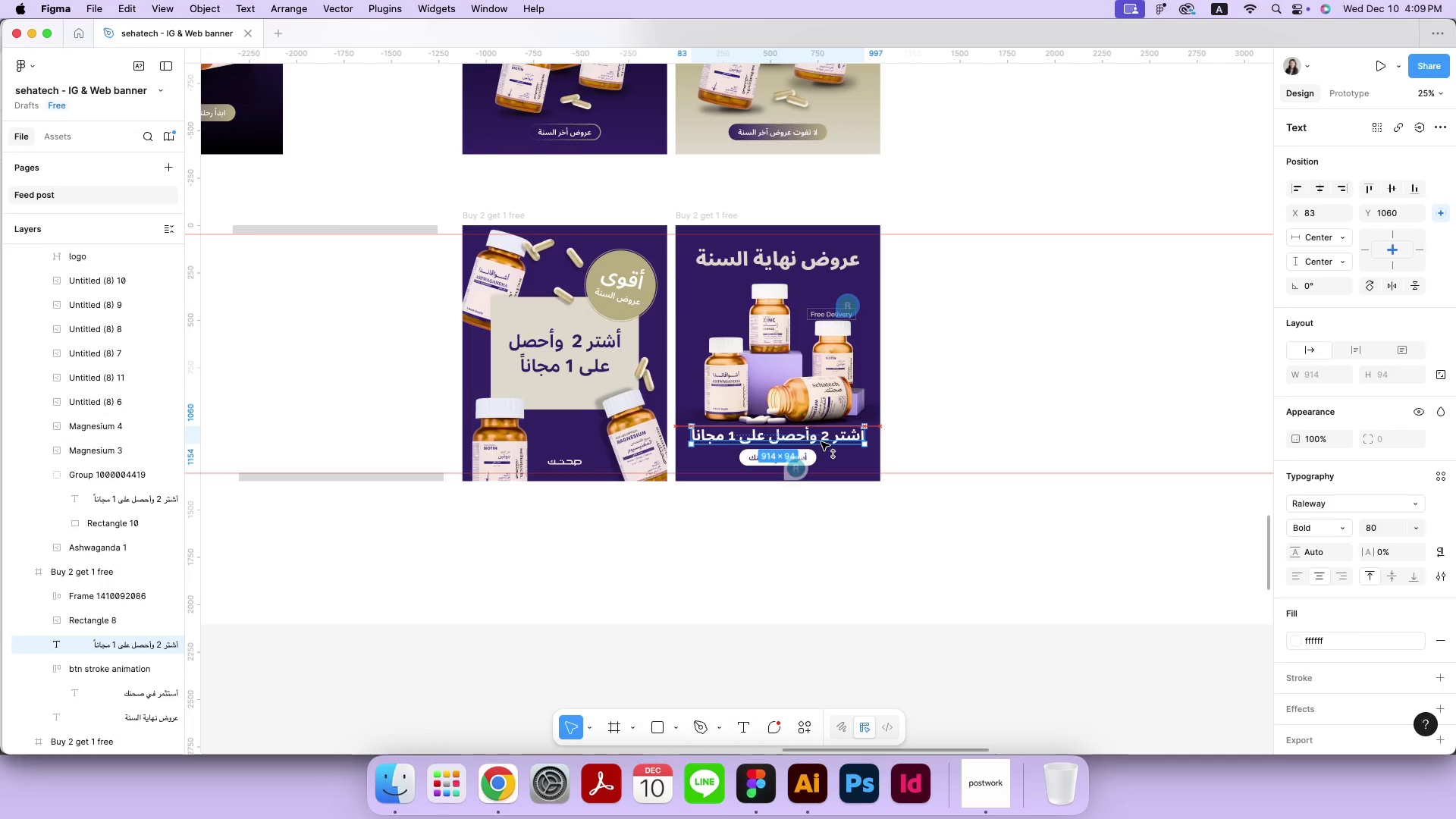 
hold_key(key=ShiftLeft, duration=2.32)
 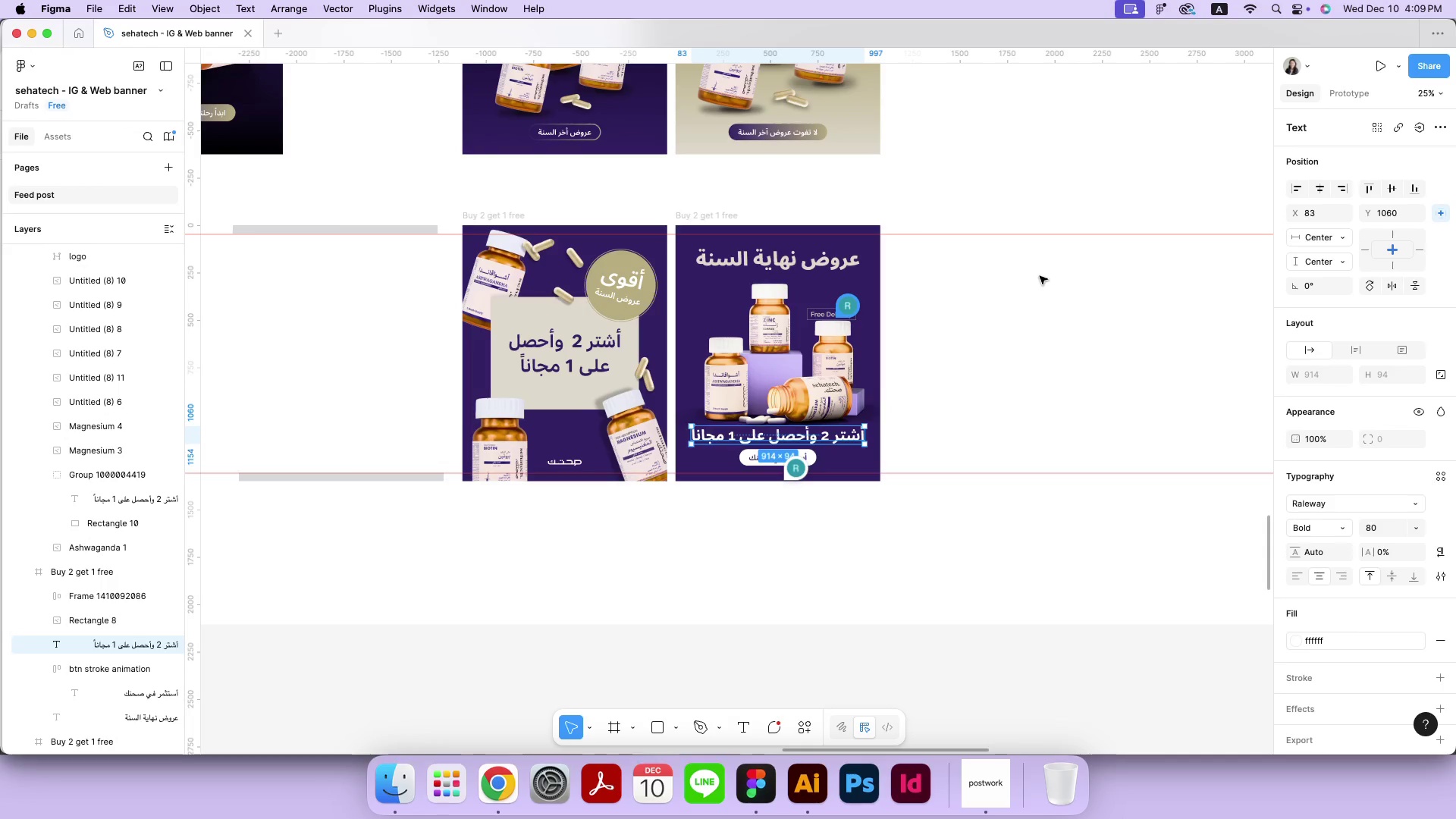 
left_click([522, 316])
 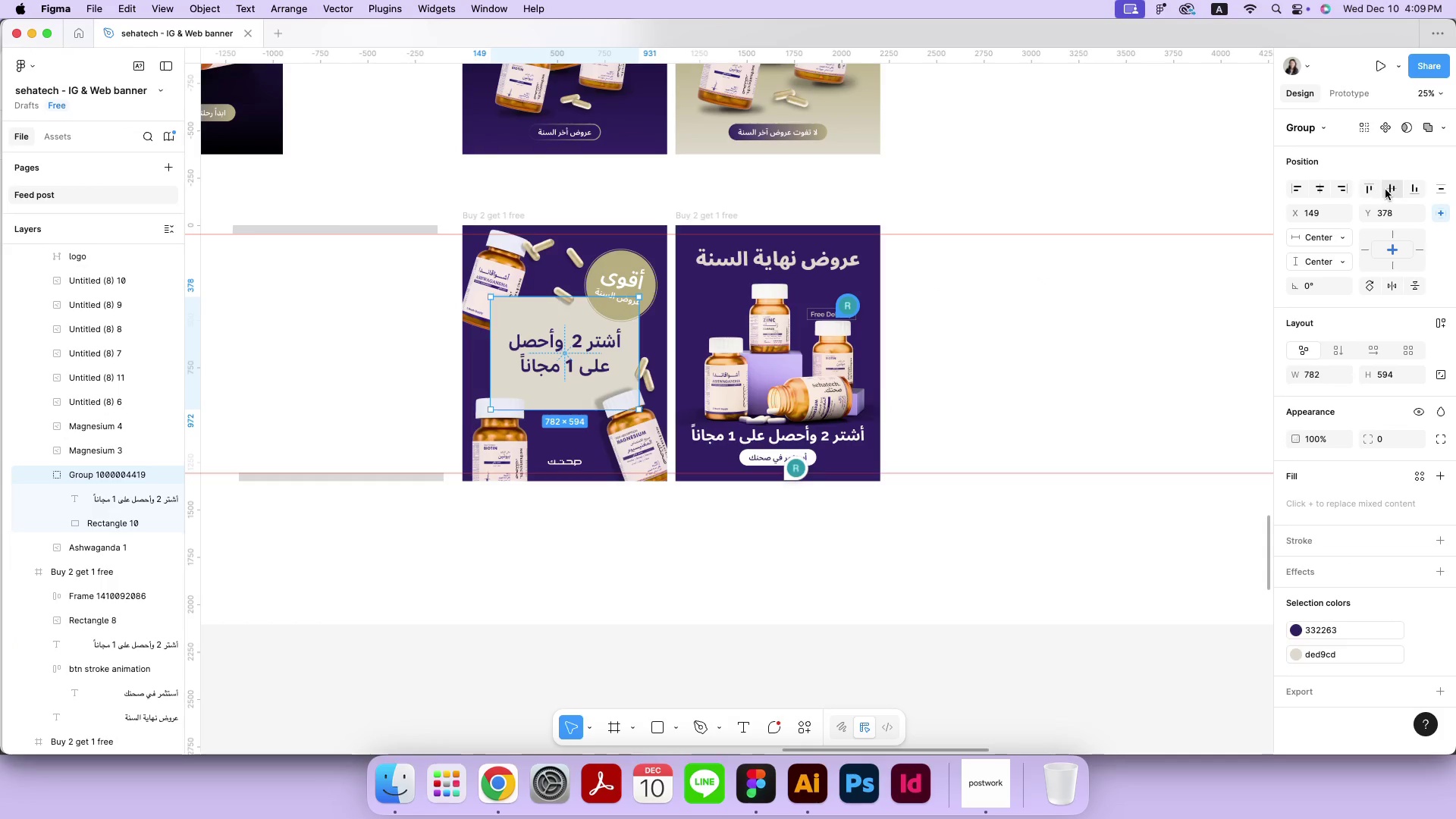 
left_click([1385, 190])
 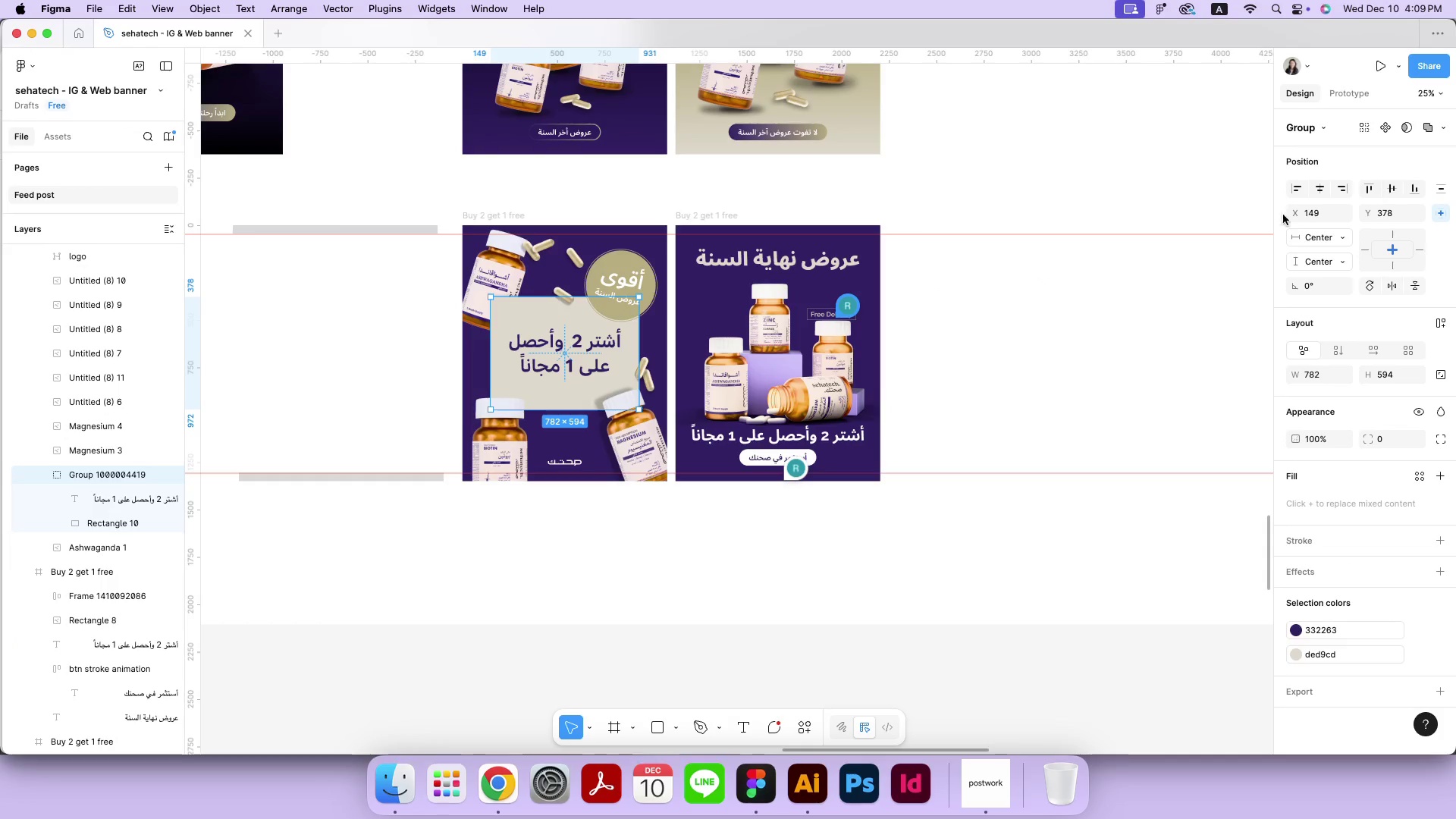 
left_click([990, 269])
 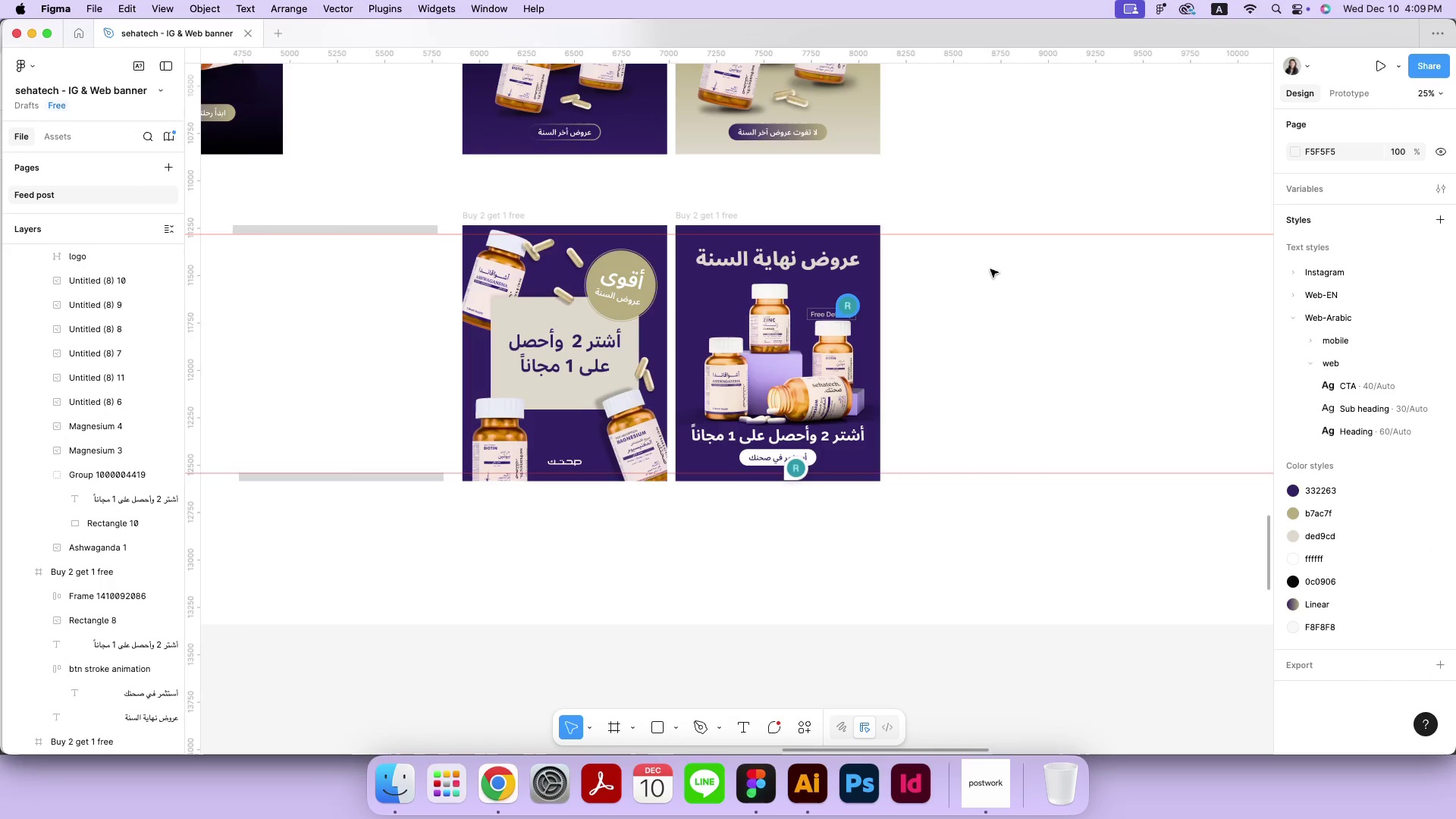 
wait(6.02)
 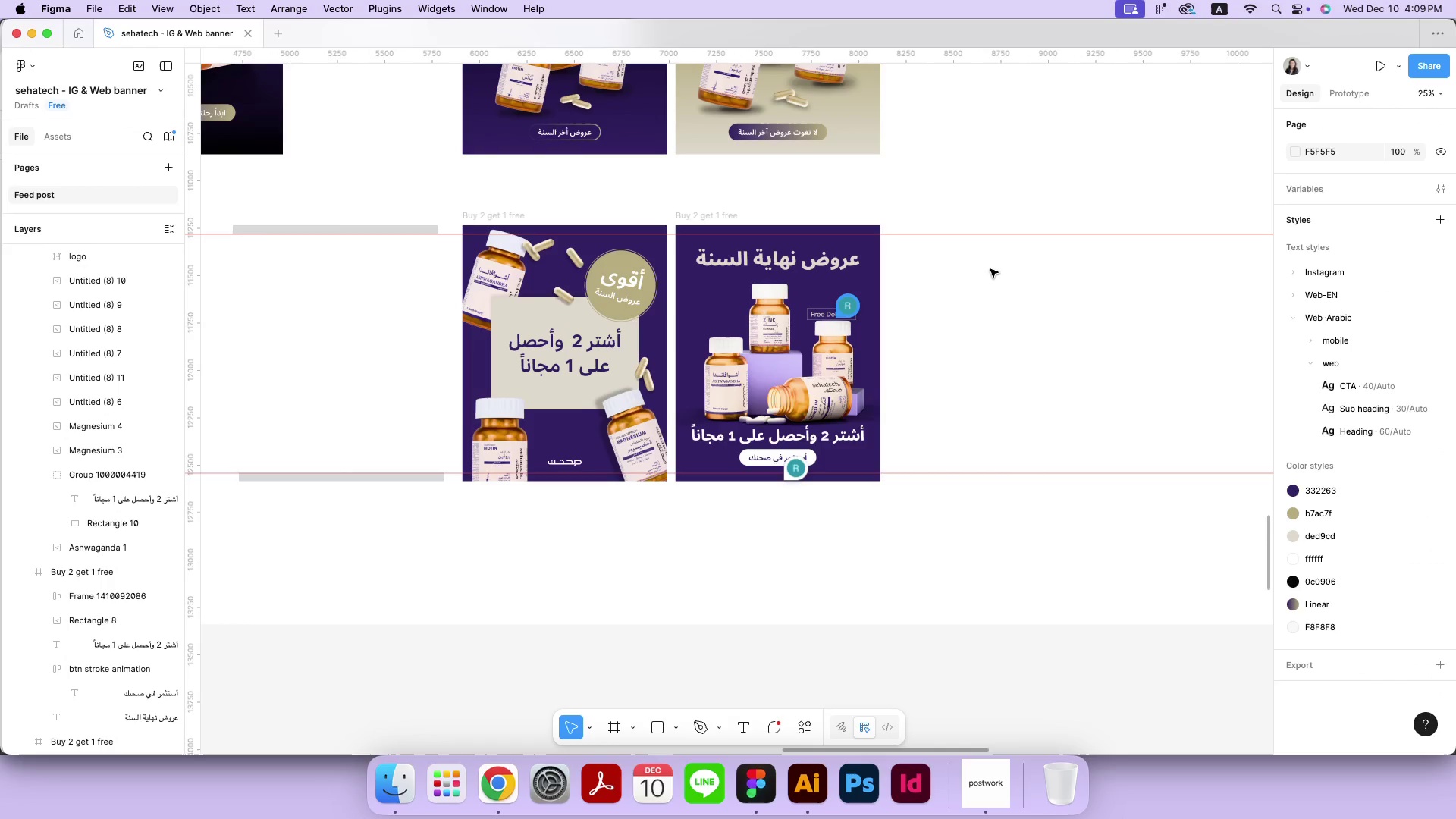 
left_click([566, 347])
 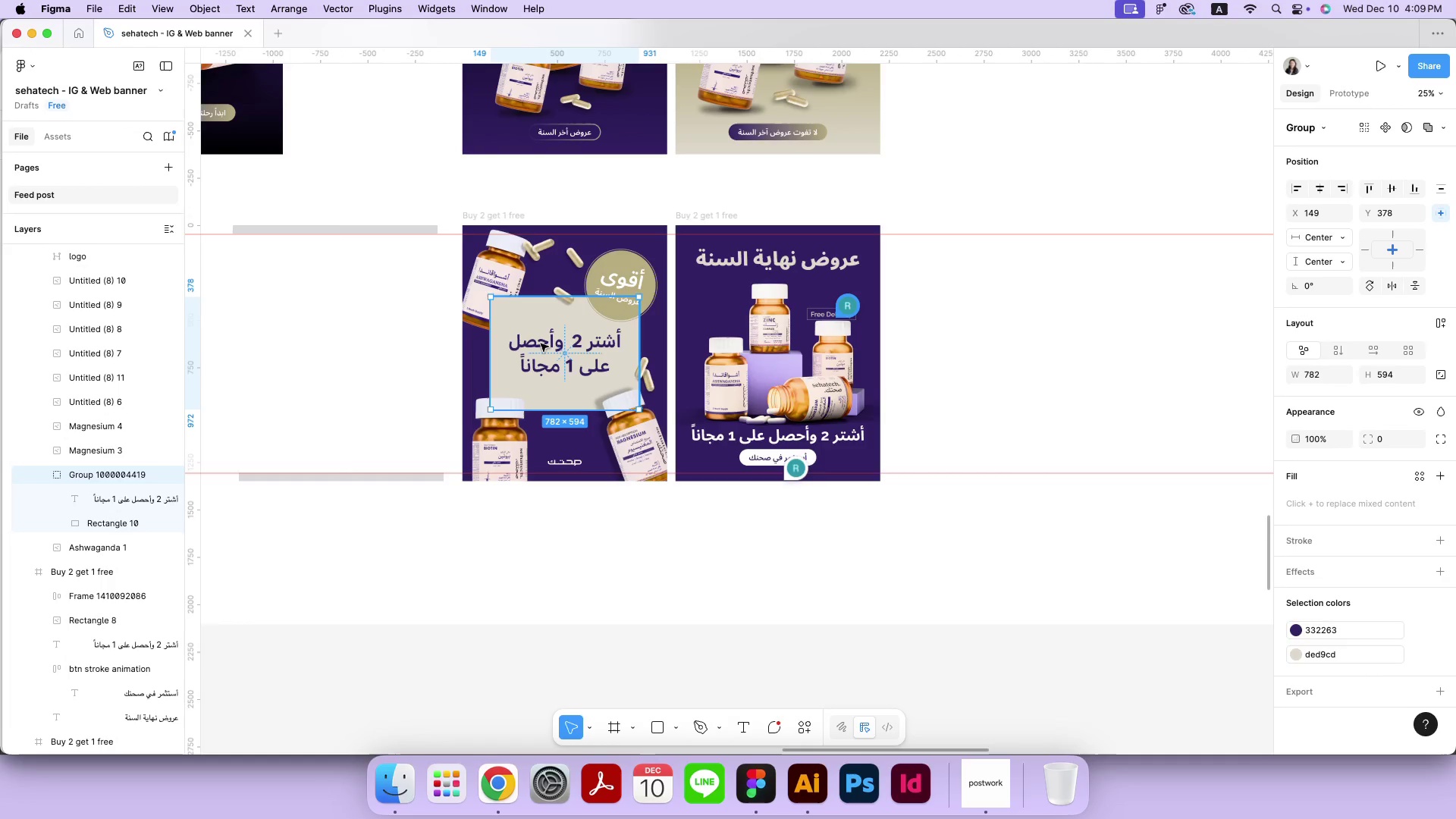 
key(Shift+ShiftLeft)
 